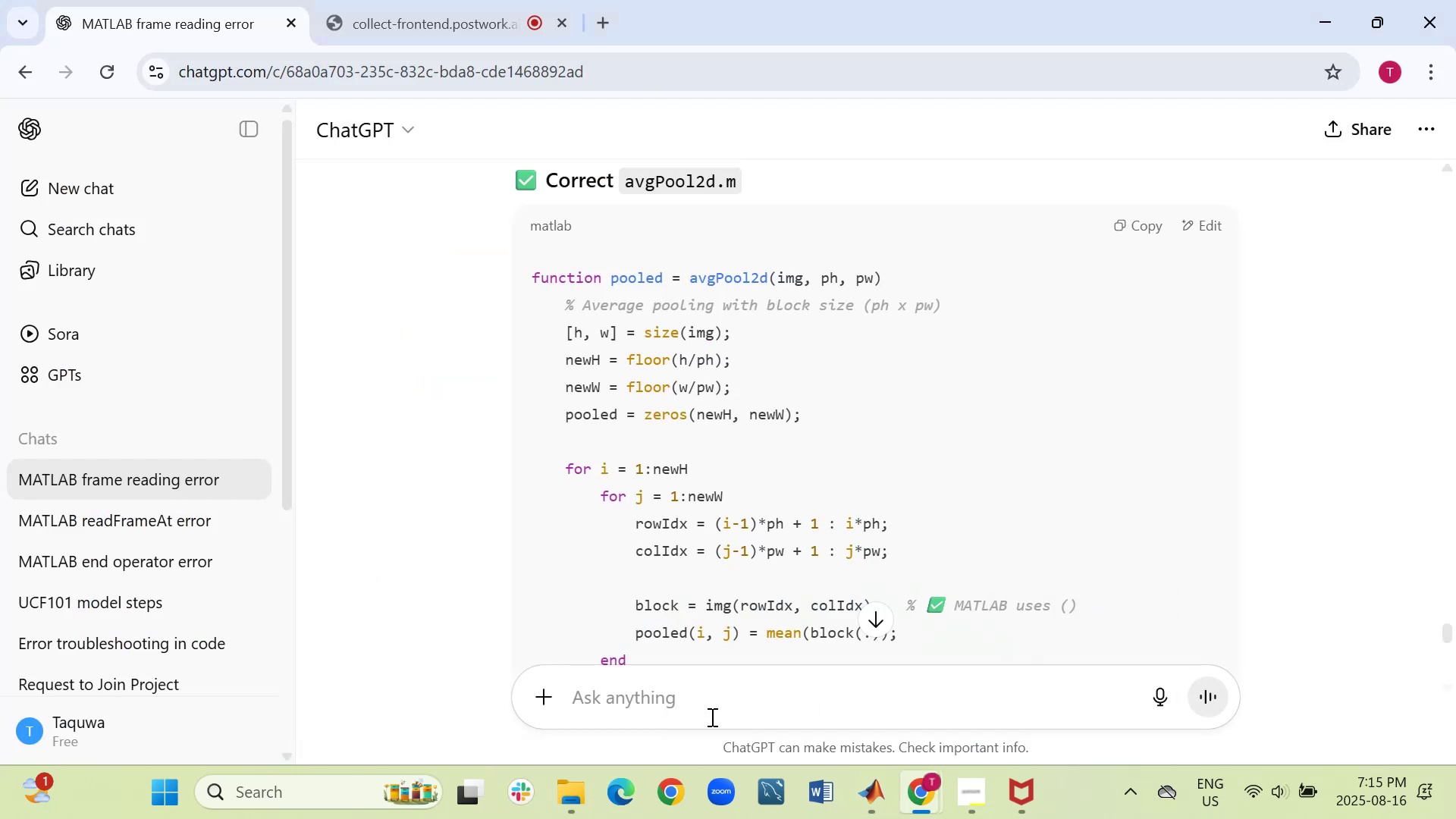 
left_click([708, 702])
 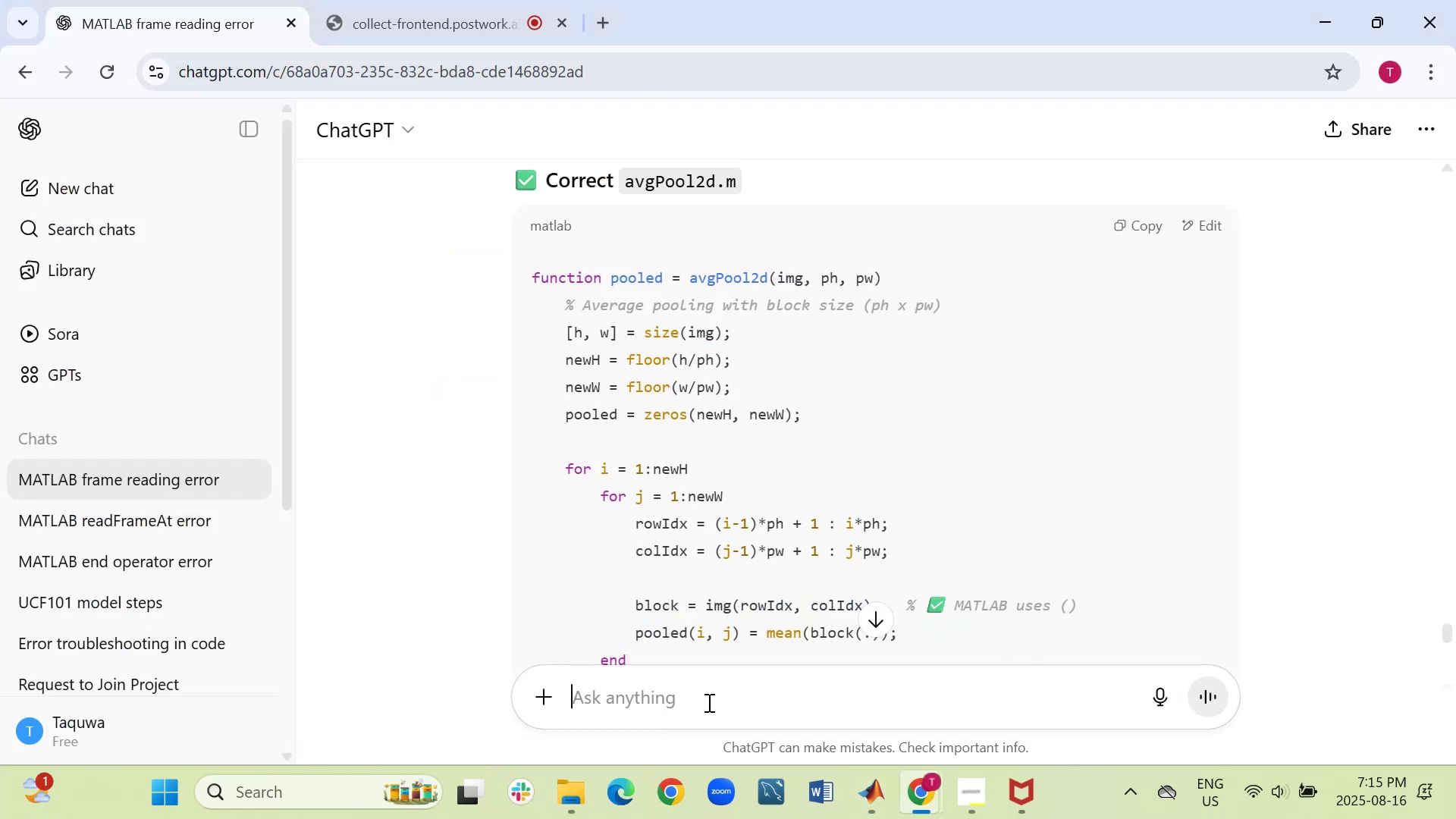 
right_click([708, 702])
 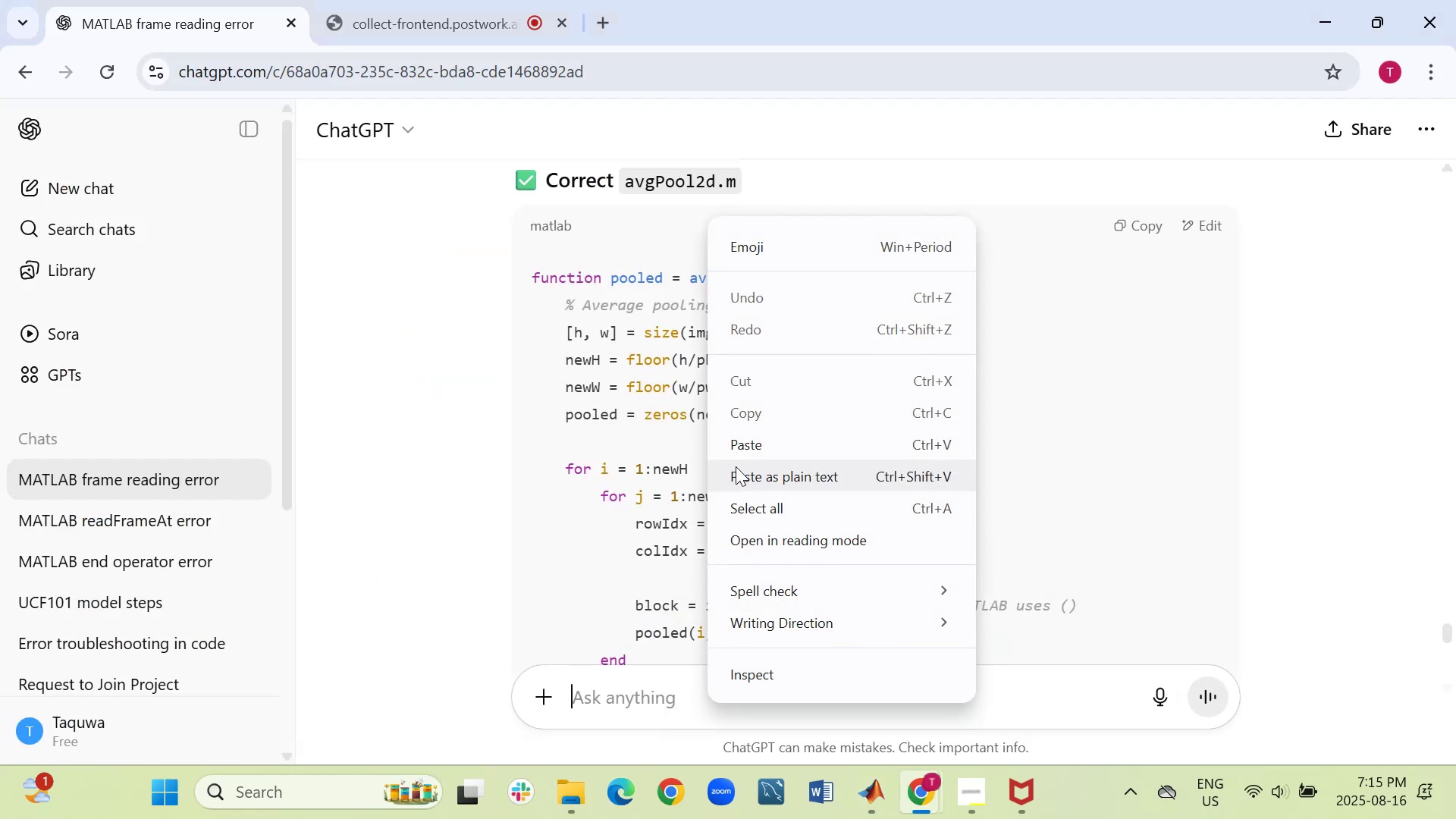 
left_click([742, 453])
 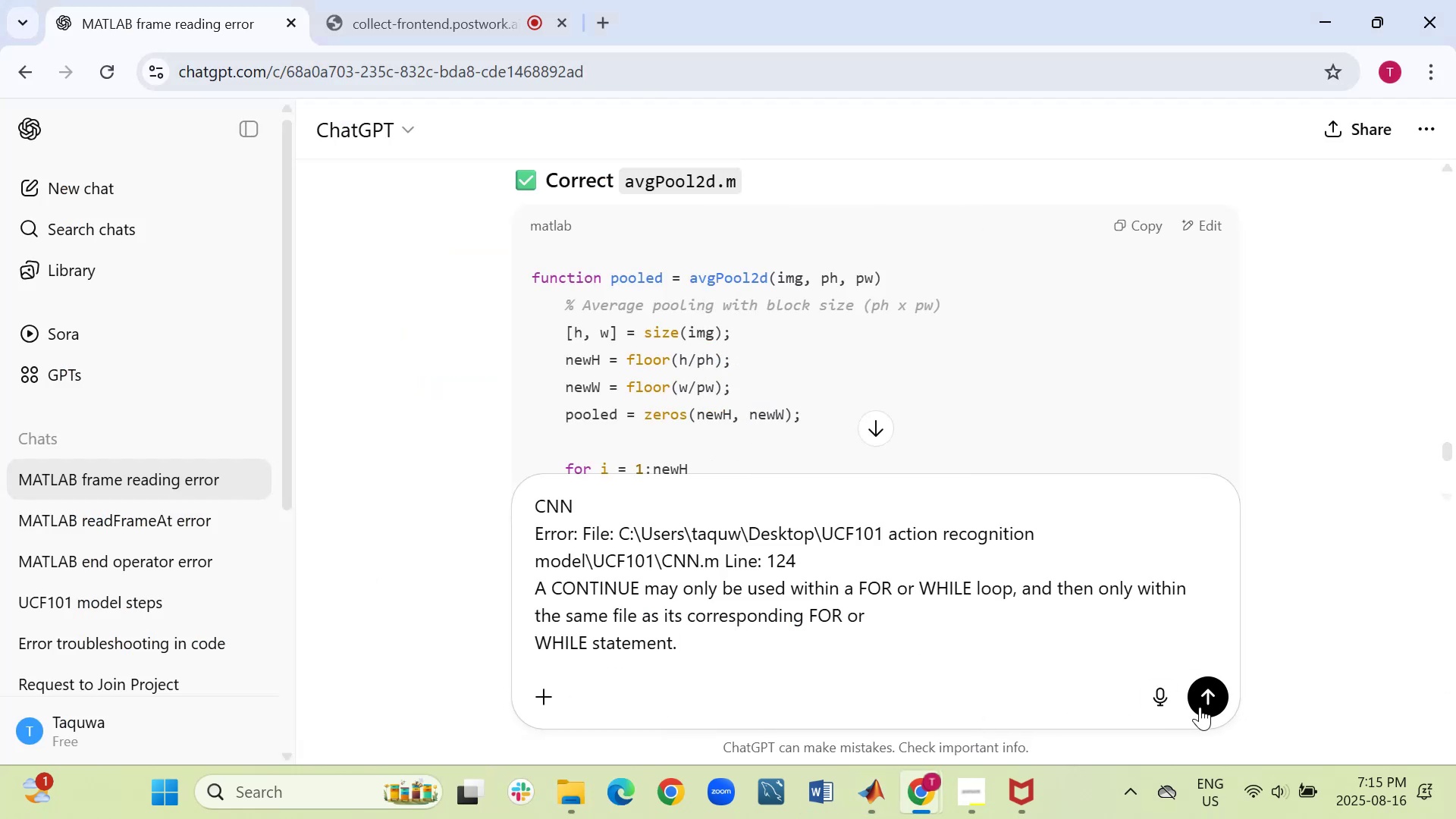 
left_click([1210, 705])
 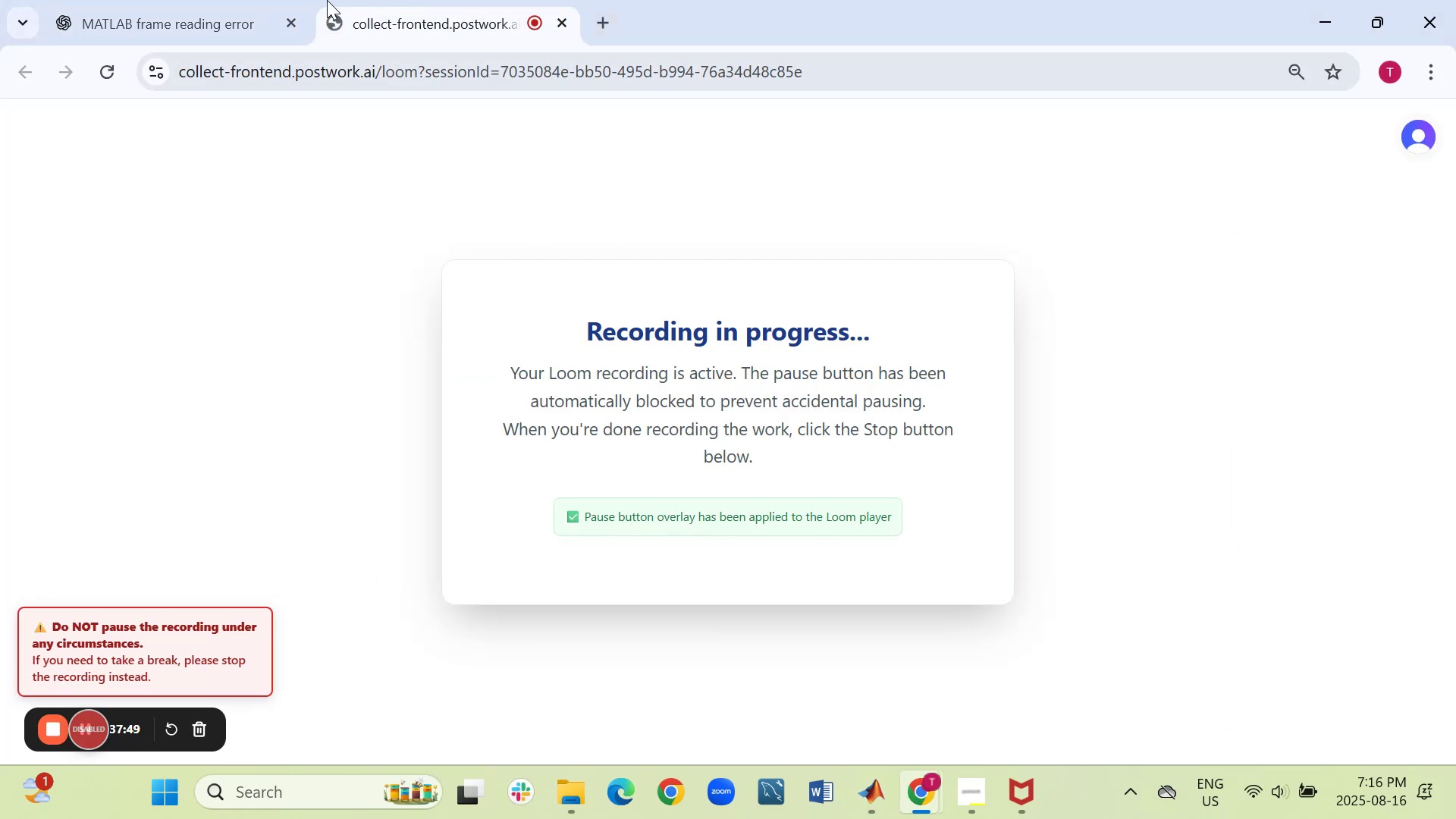 
left_click([146, 24])
 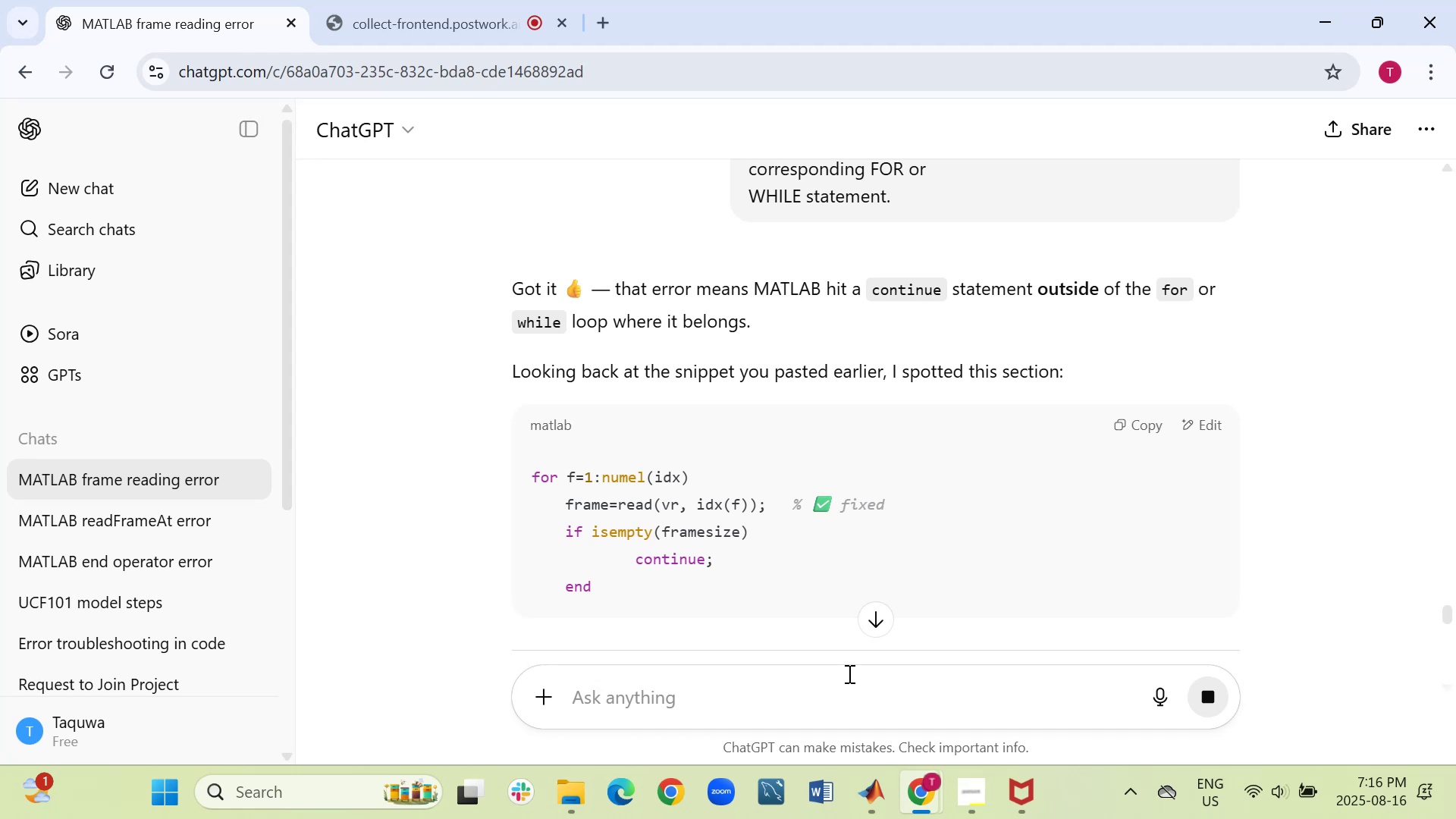 
wait(18.84)
 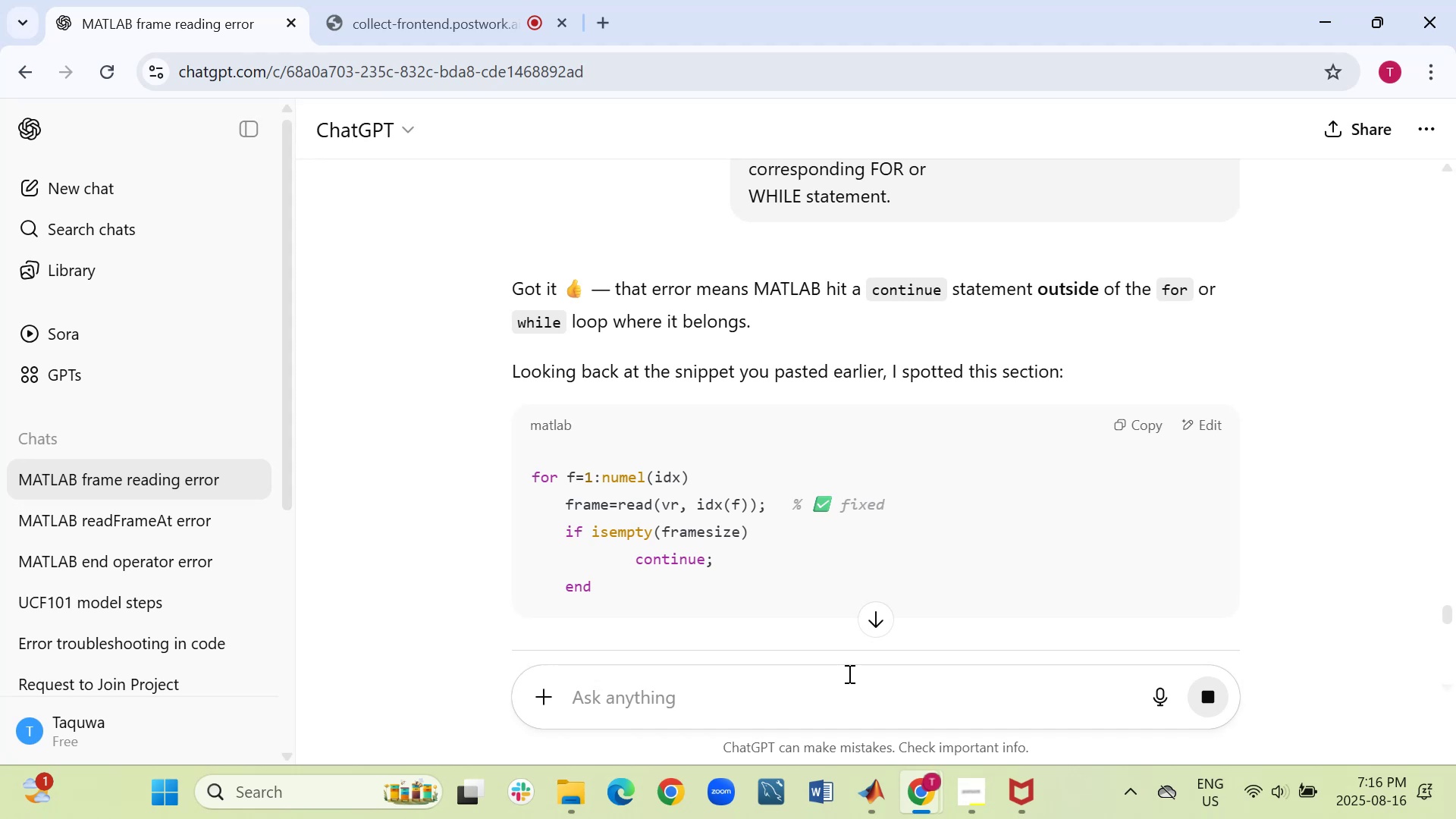 
left_click([853, 689])
 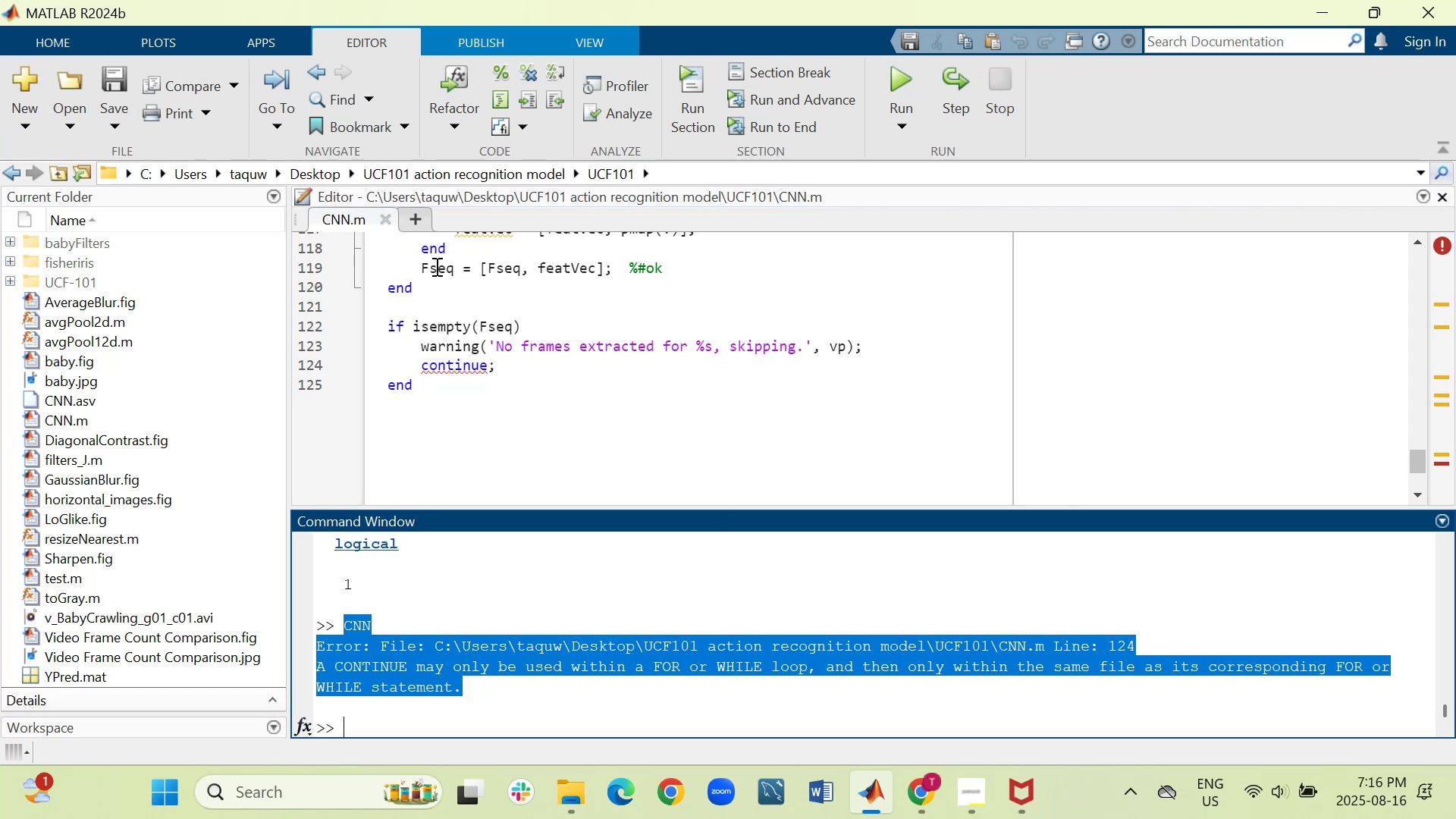 
wait(8.58)
 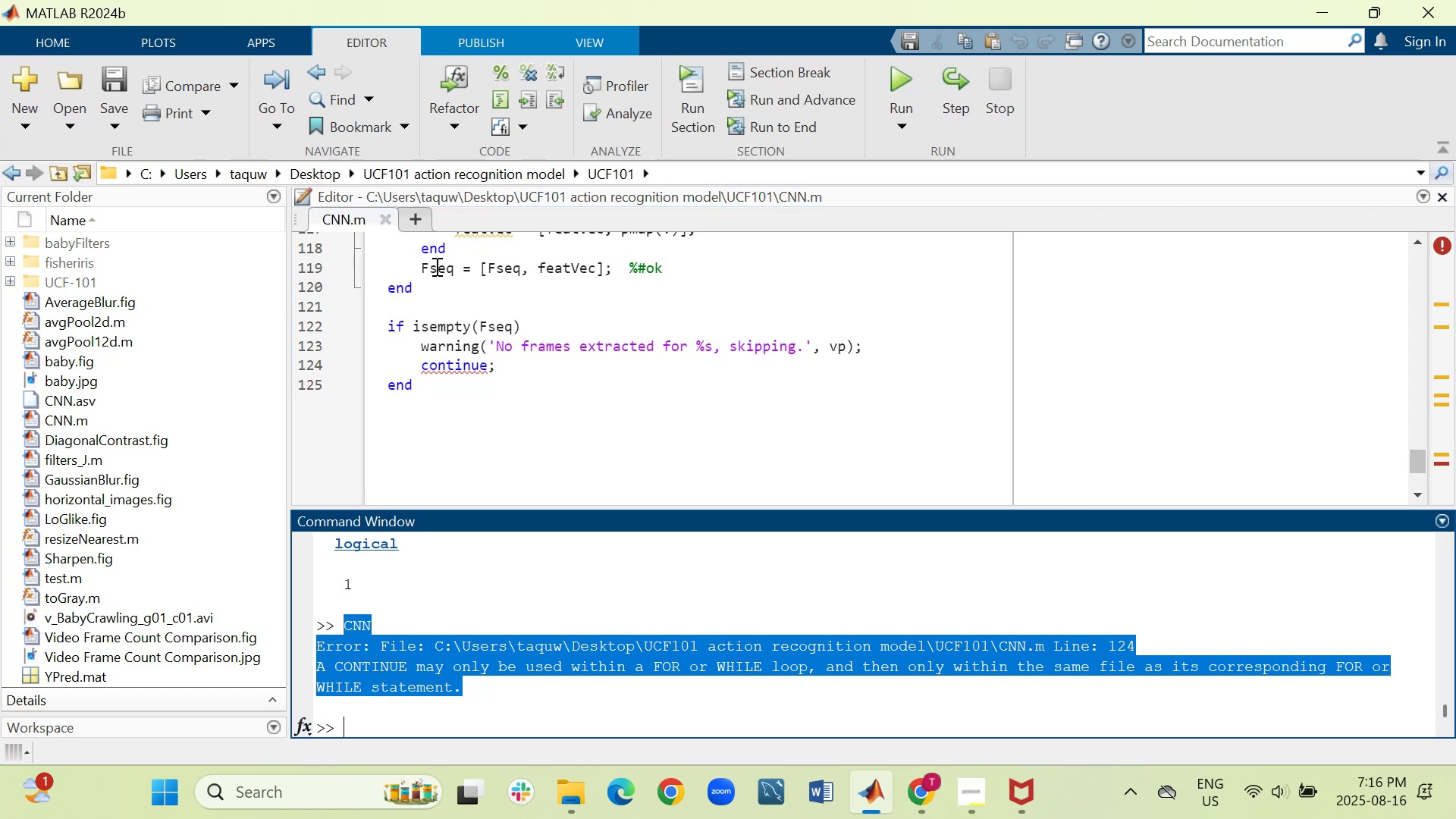 
scroll: coordinate [499, 404], scroll_direction: up, amount: 3.0
 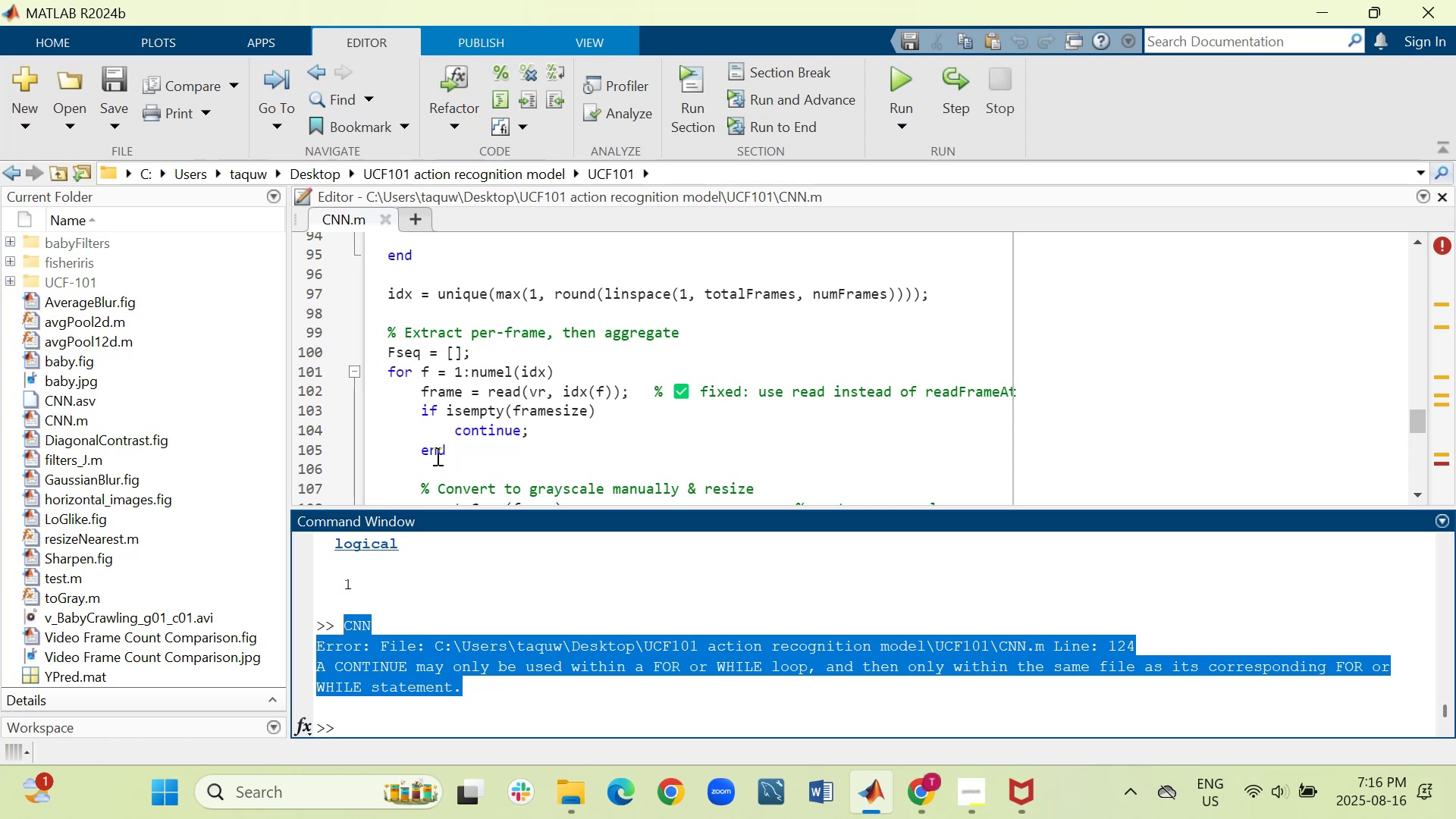 
wait(18.35)
 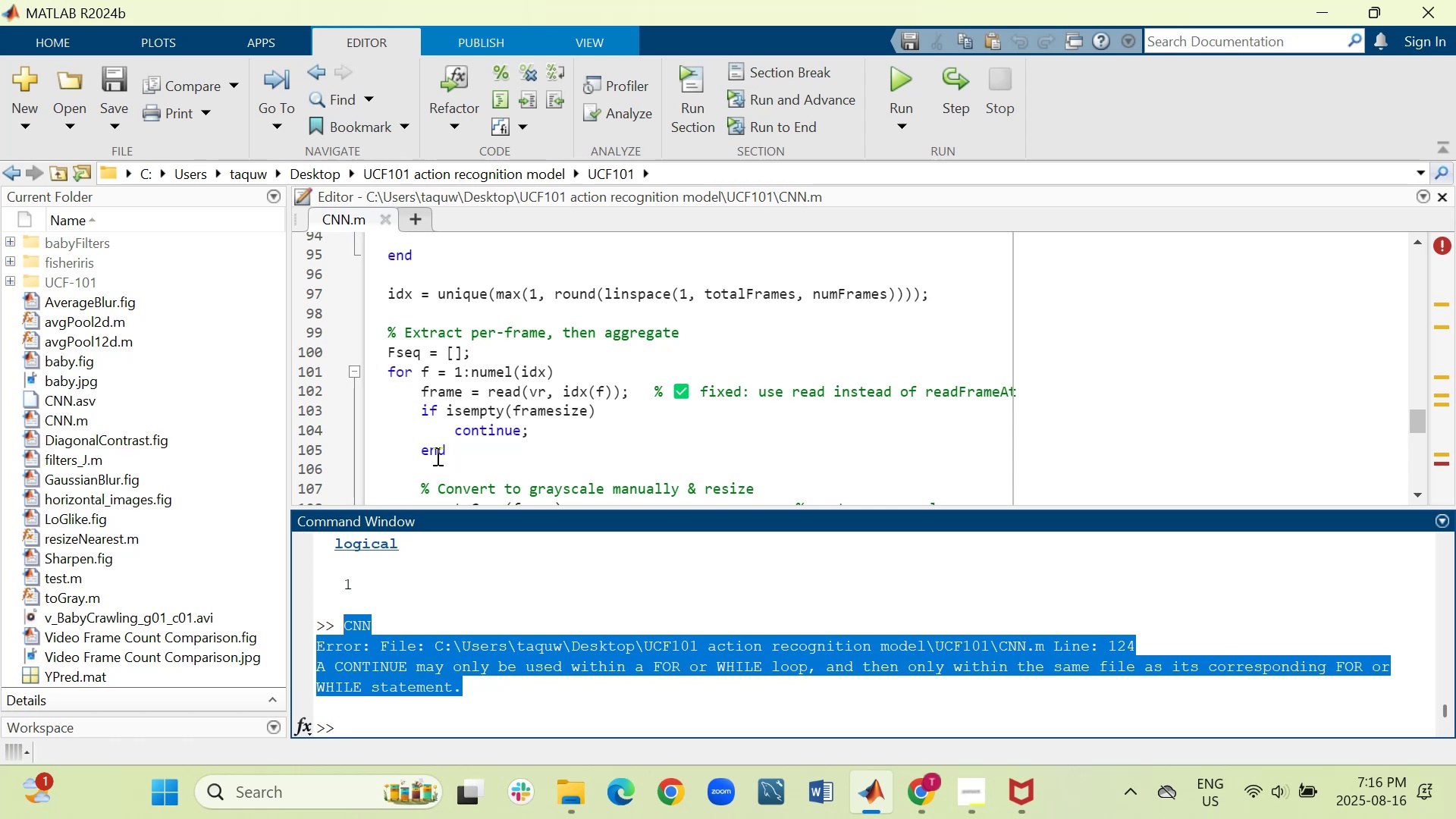 
scroll: coordinate [471, 393], scroll_direction: down, amount: 3.0
 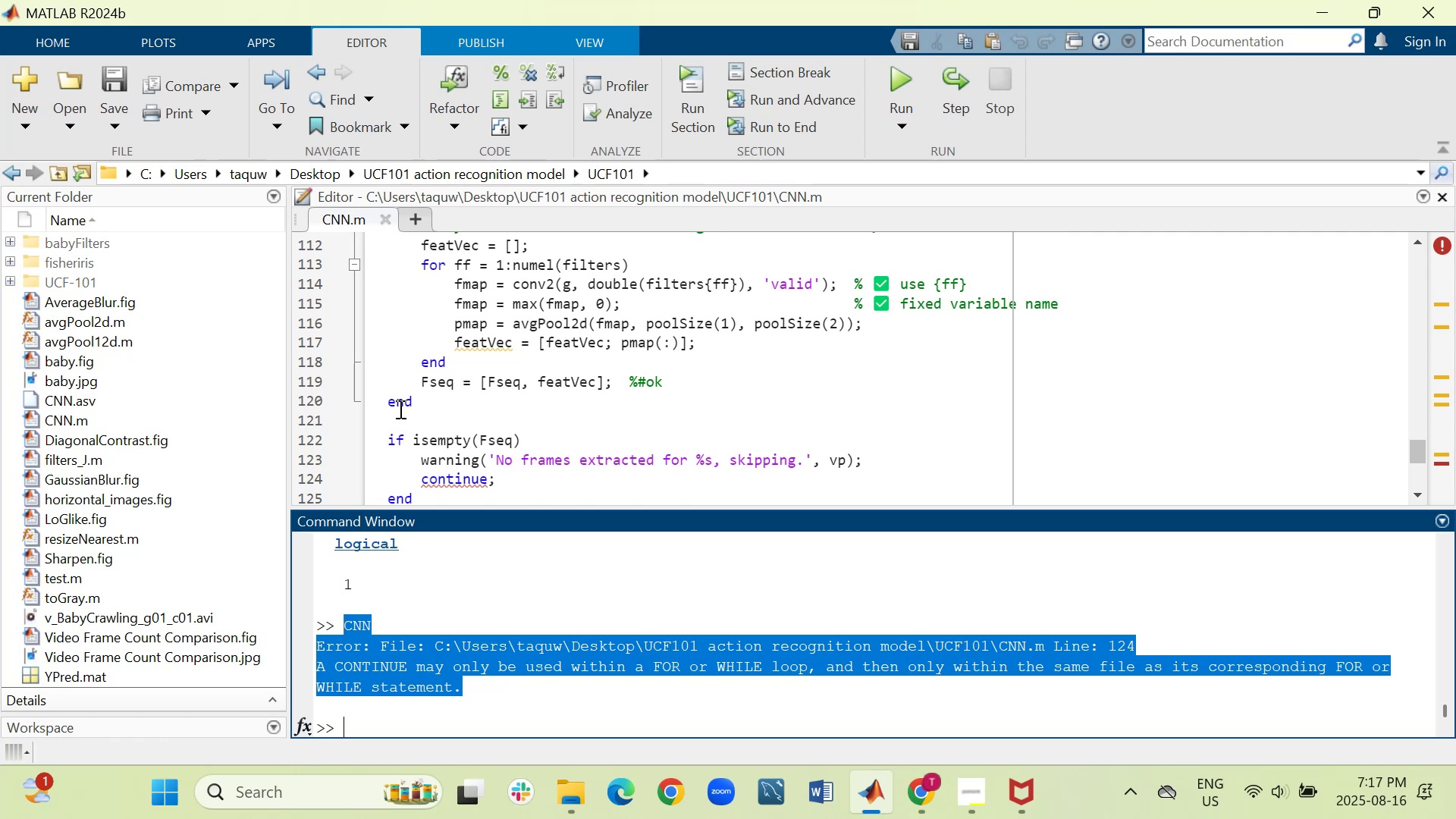 
wait(38.46)
 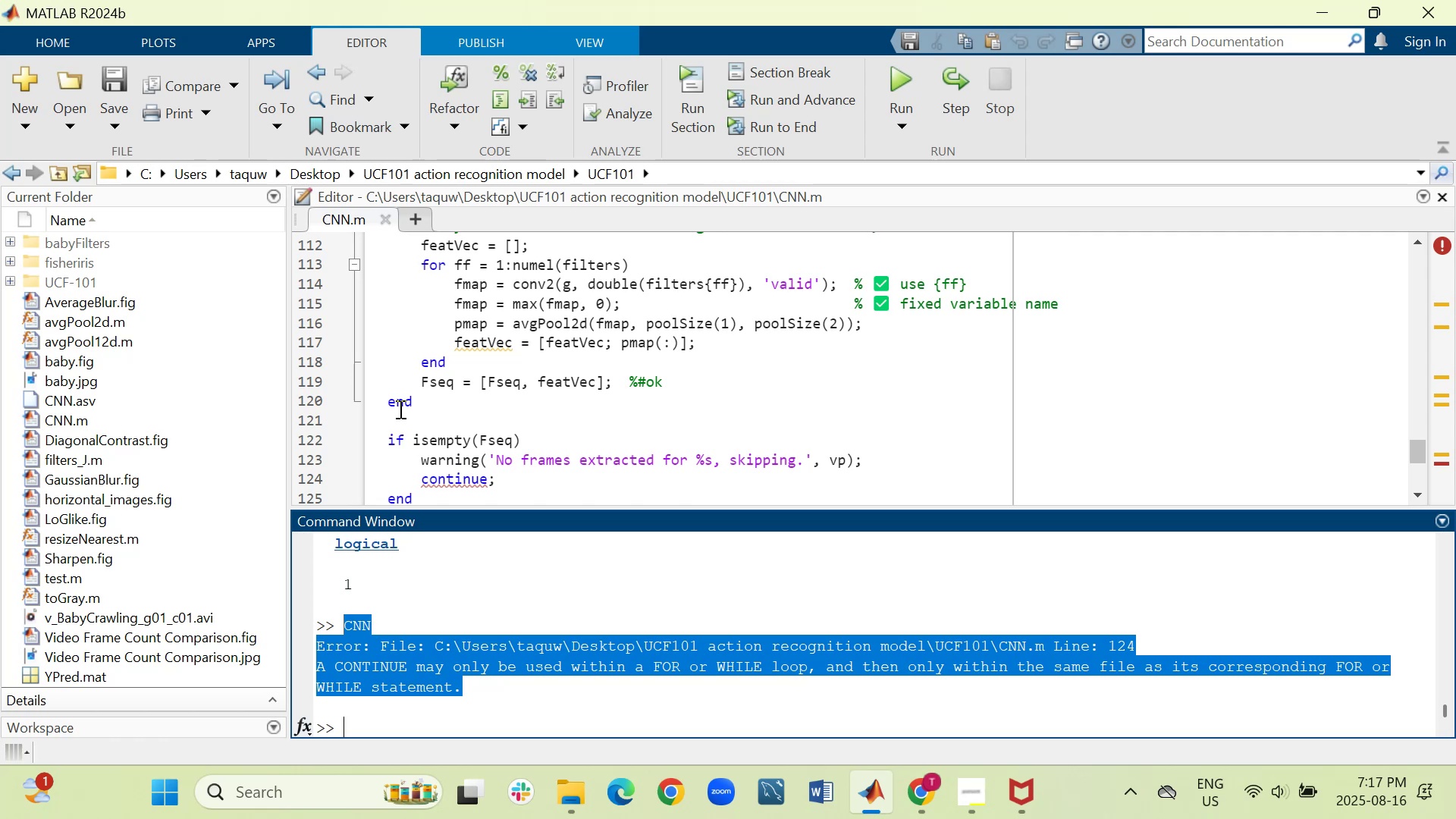 
left_click([695, 418])
 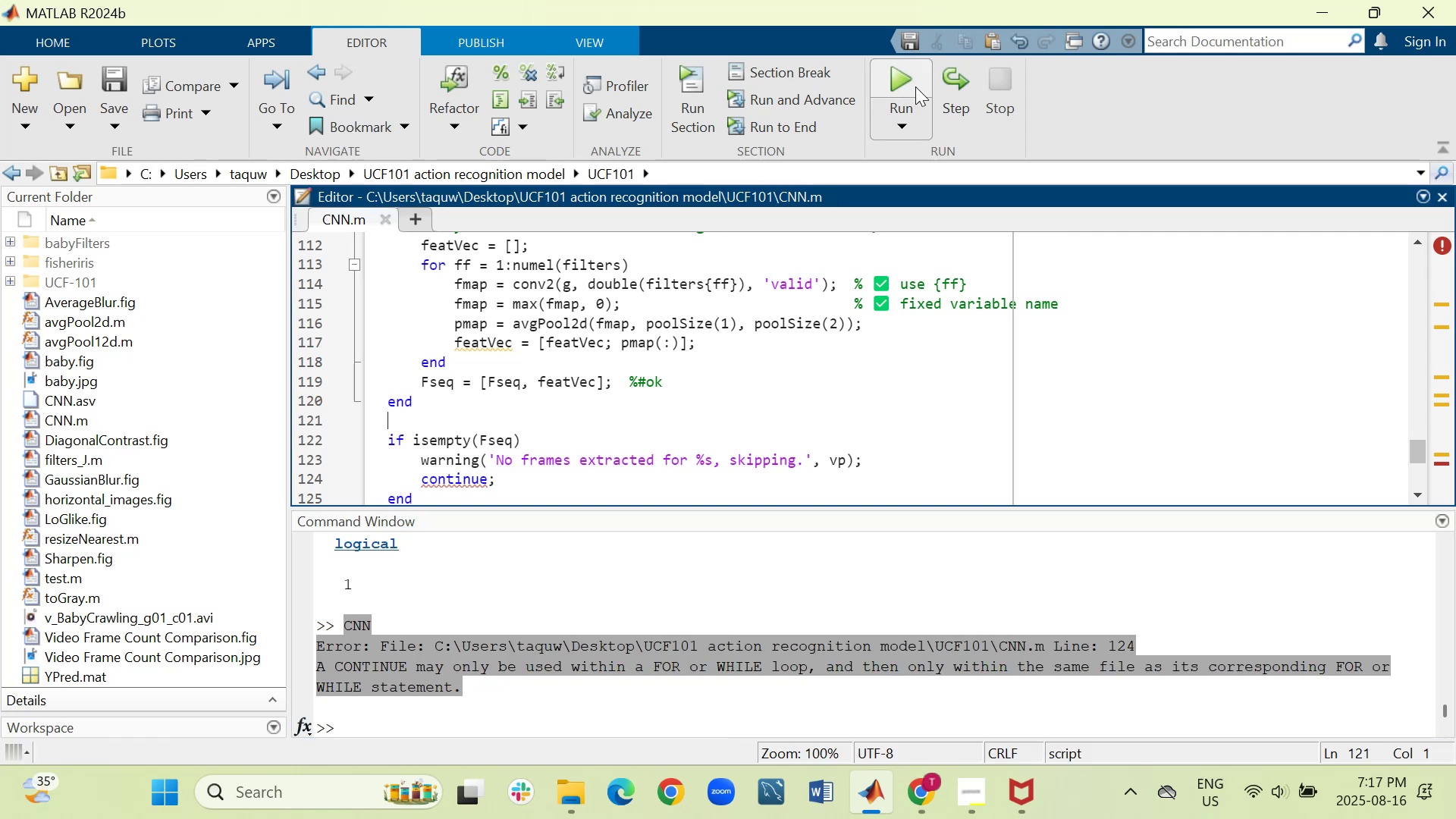 
left_click([912, 80])
 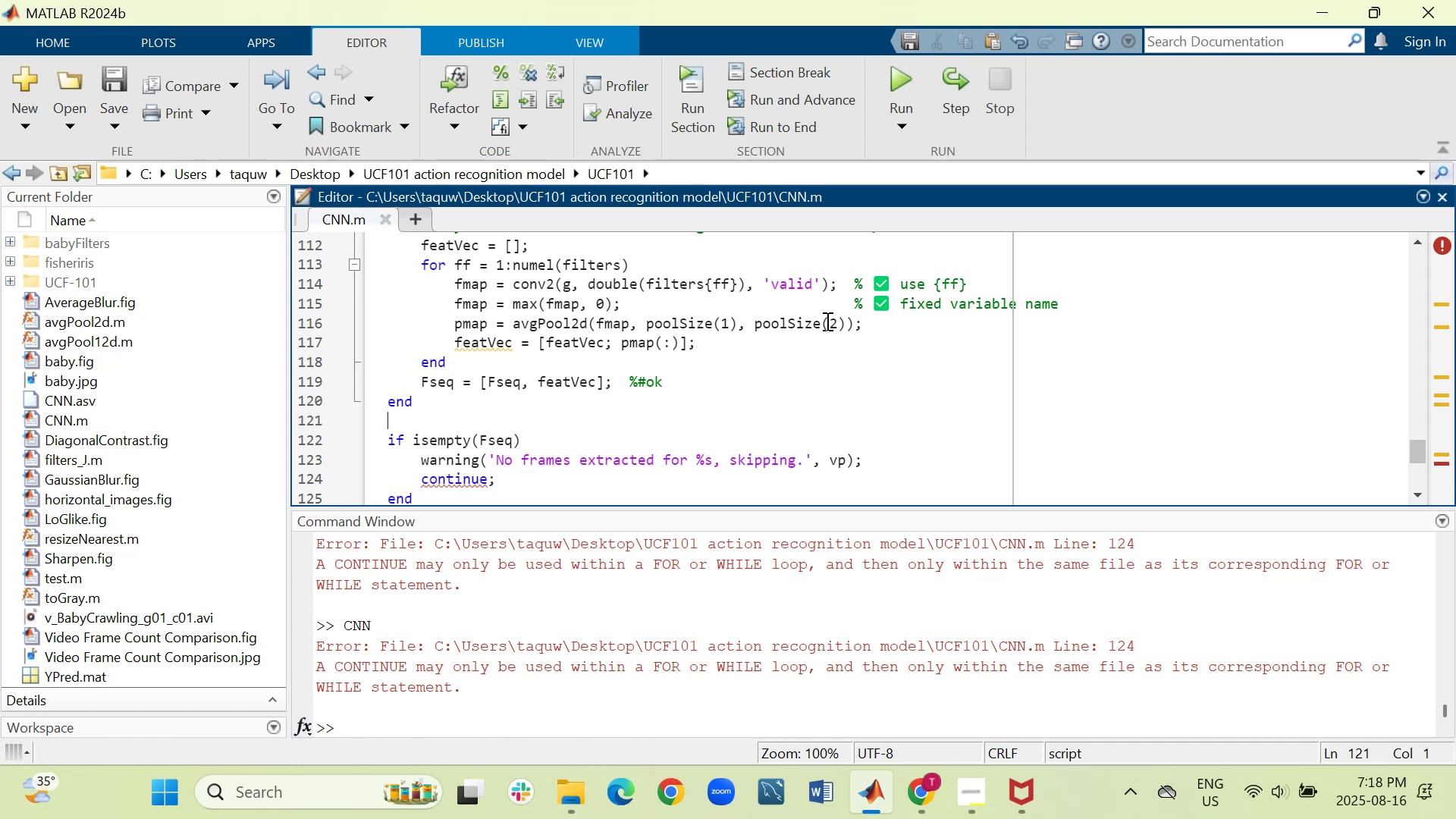 
wait(38.59)
 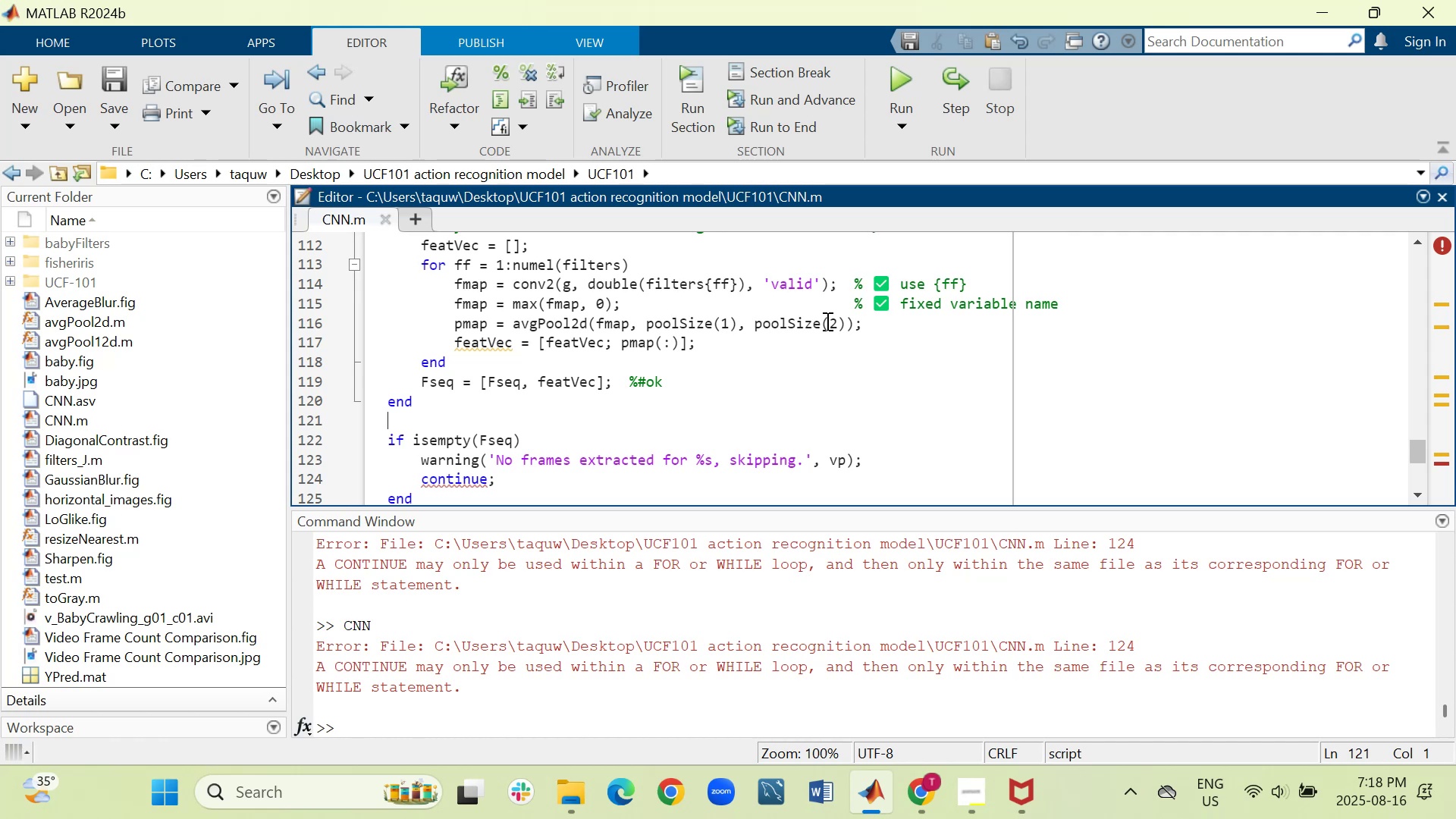 
left_click([842, 711])
 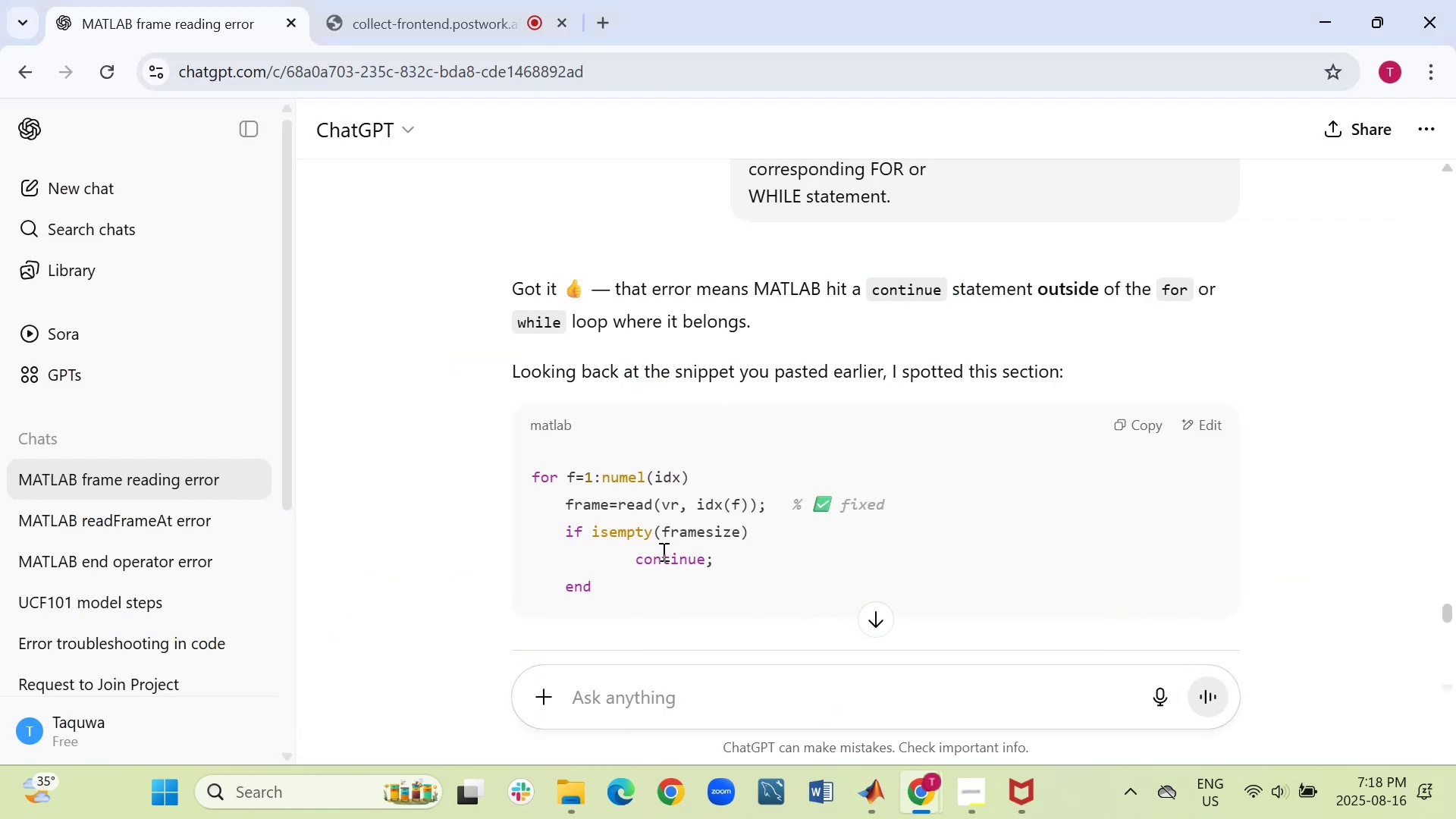 
wait(10.11)
 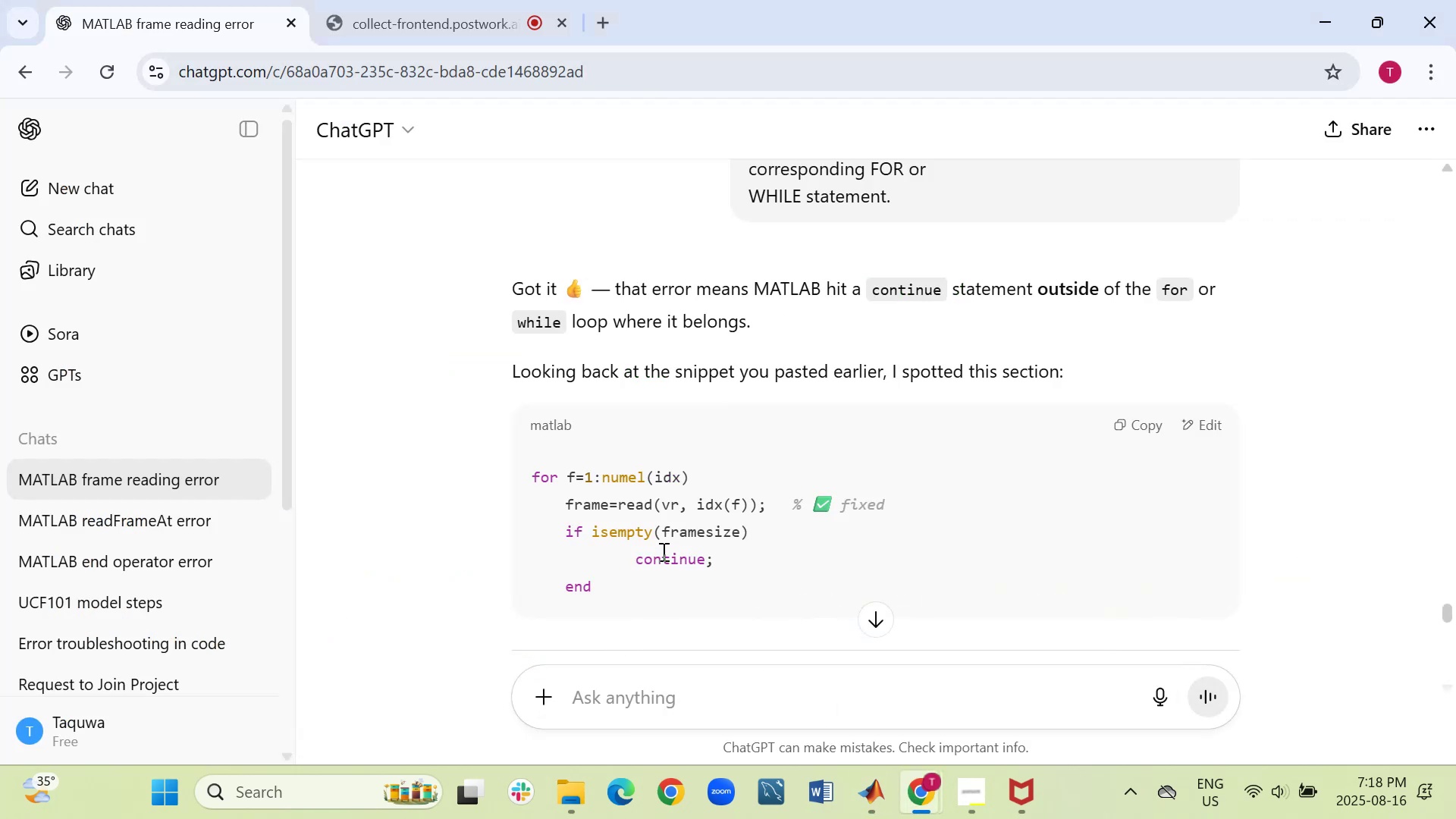 
left_click([1142, 428])
 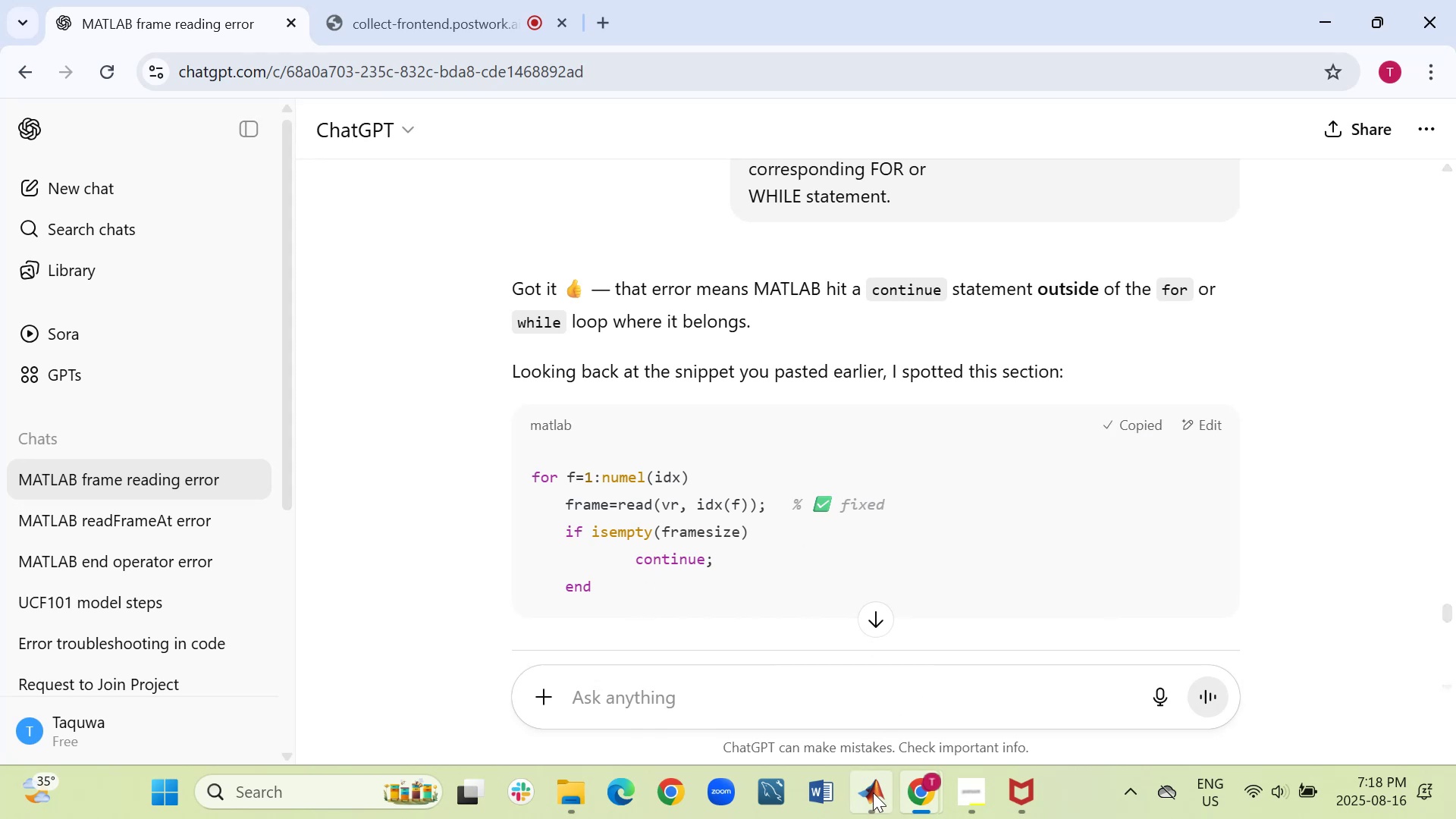 
left_click([869, 802])
 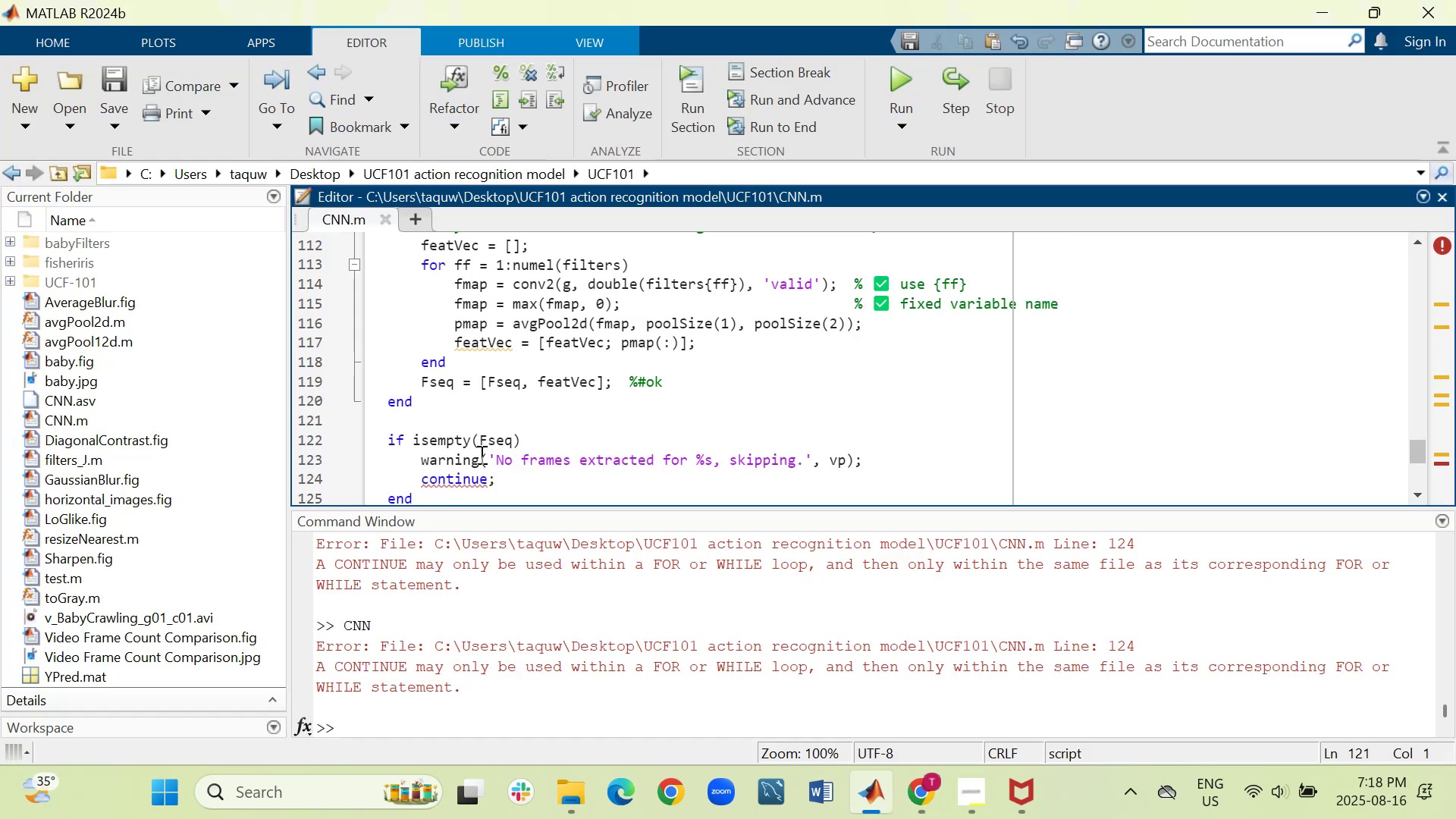 
scroll: coordinate [482, 454], scroll_direction: down, amount: 1.0
 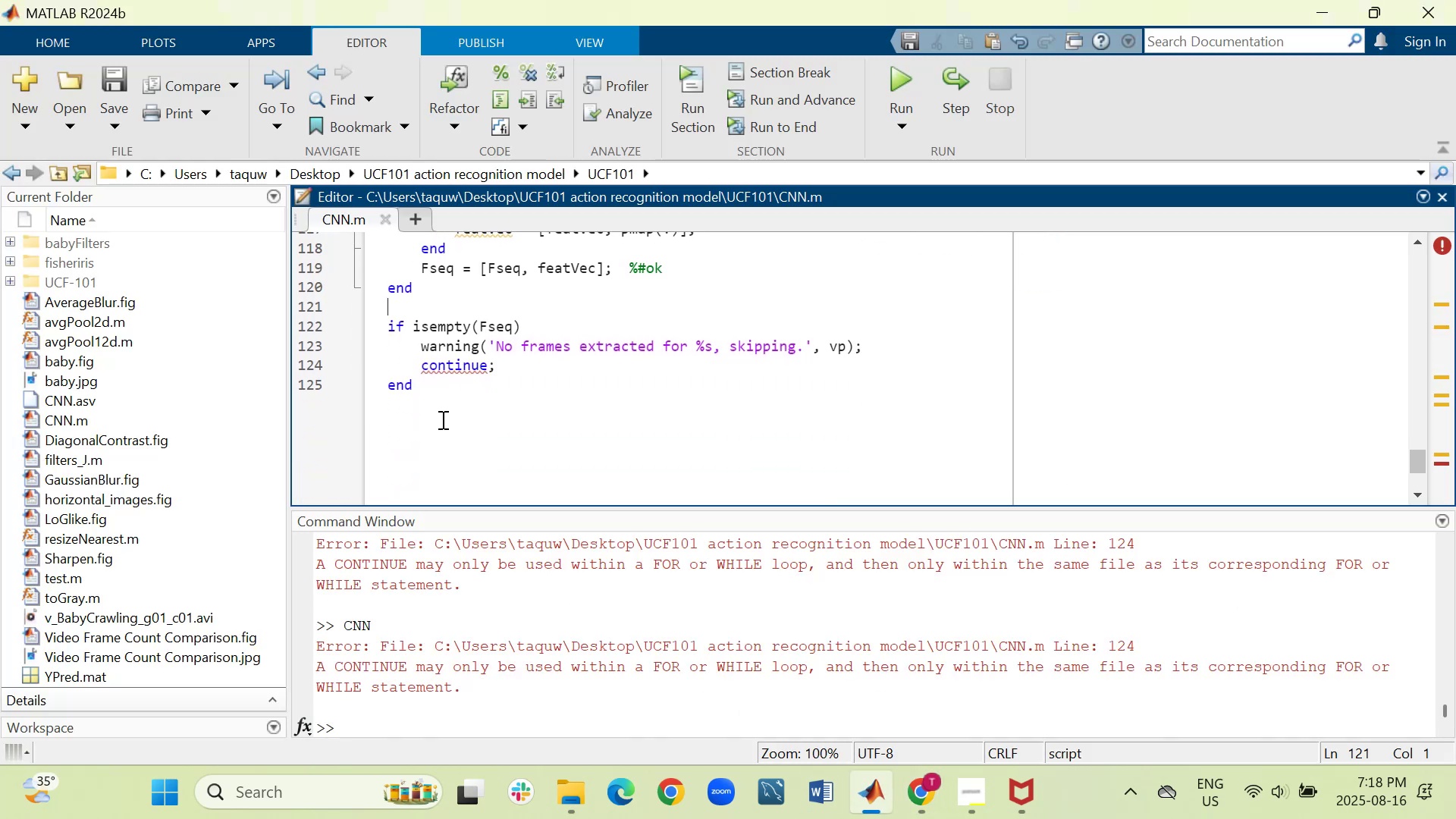 
left_click_drag(start_coordinate=[419, 395], to_coordinate=[380, 323])
 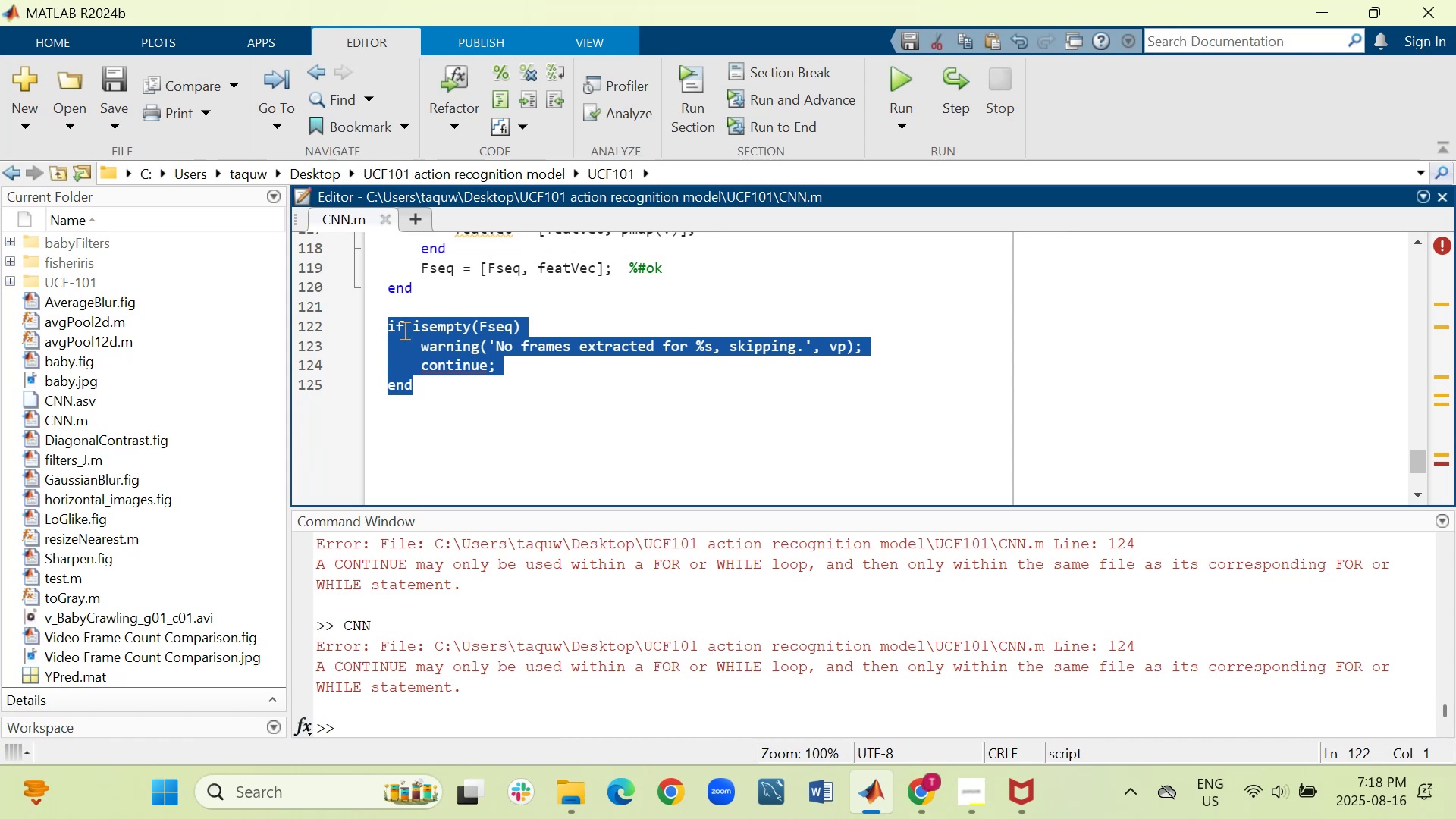 
right_click([436, 347])
 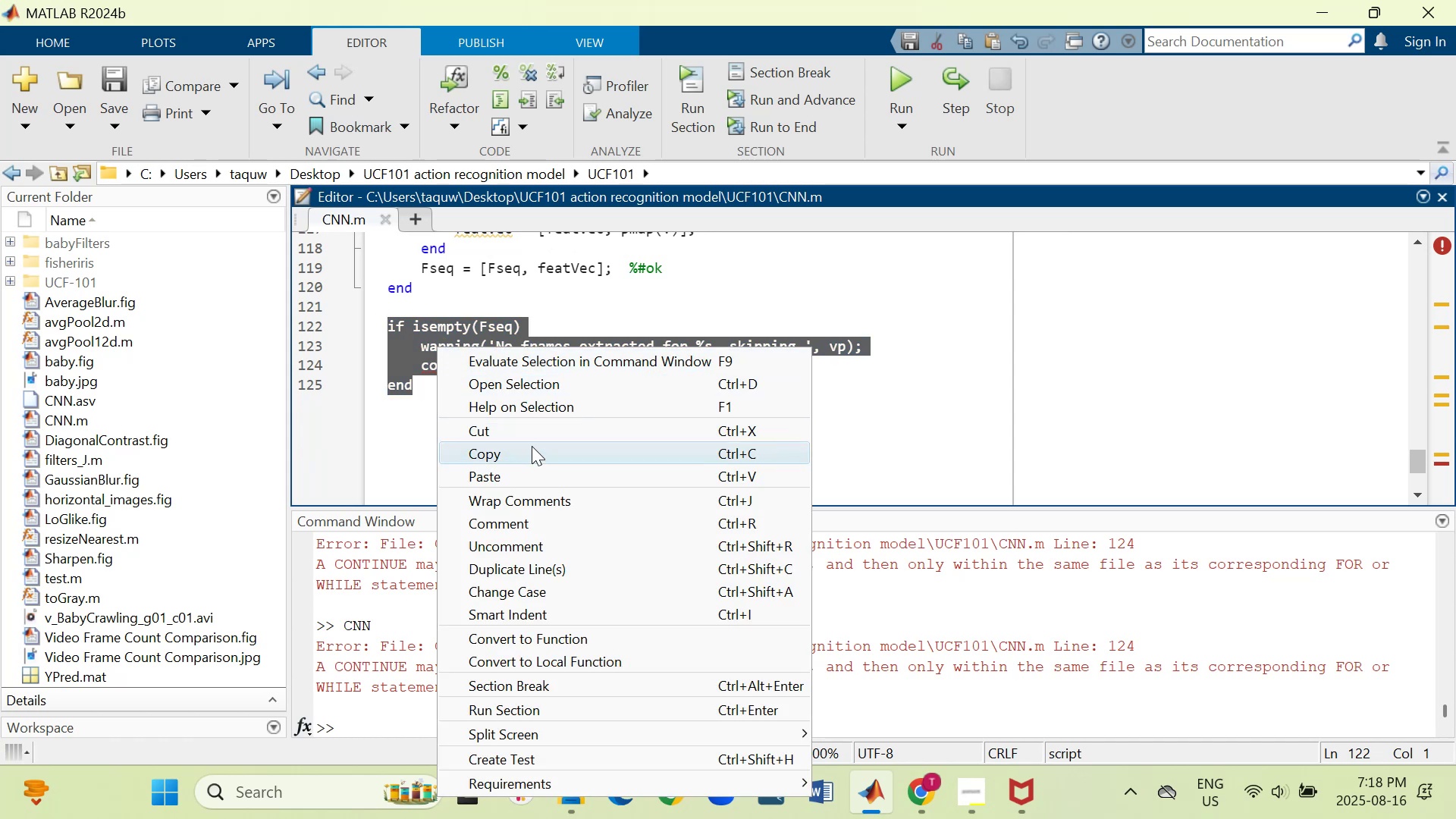 
left_click([518, 485])
 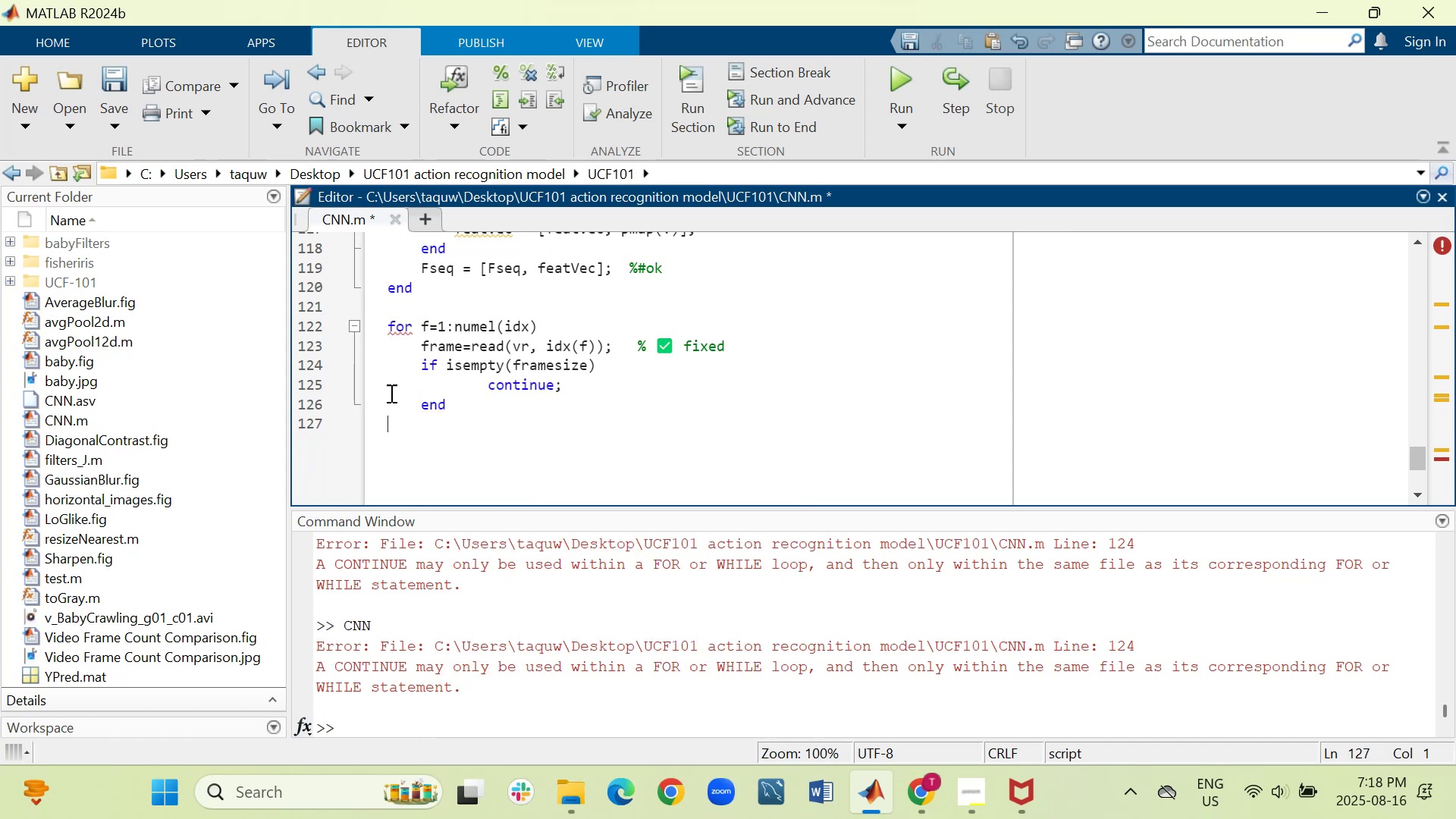 
left_click([419, 413])
 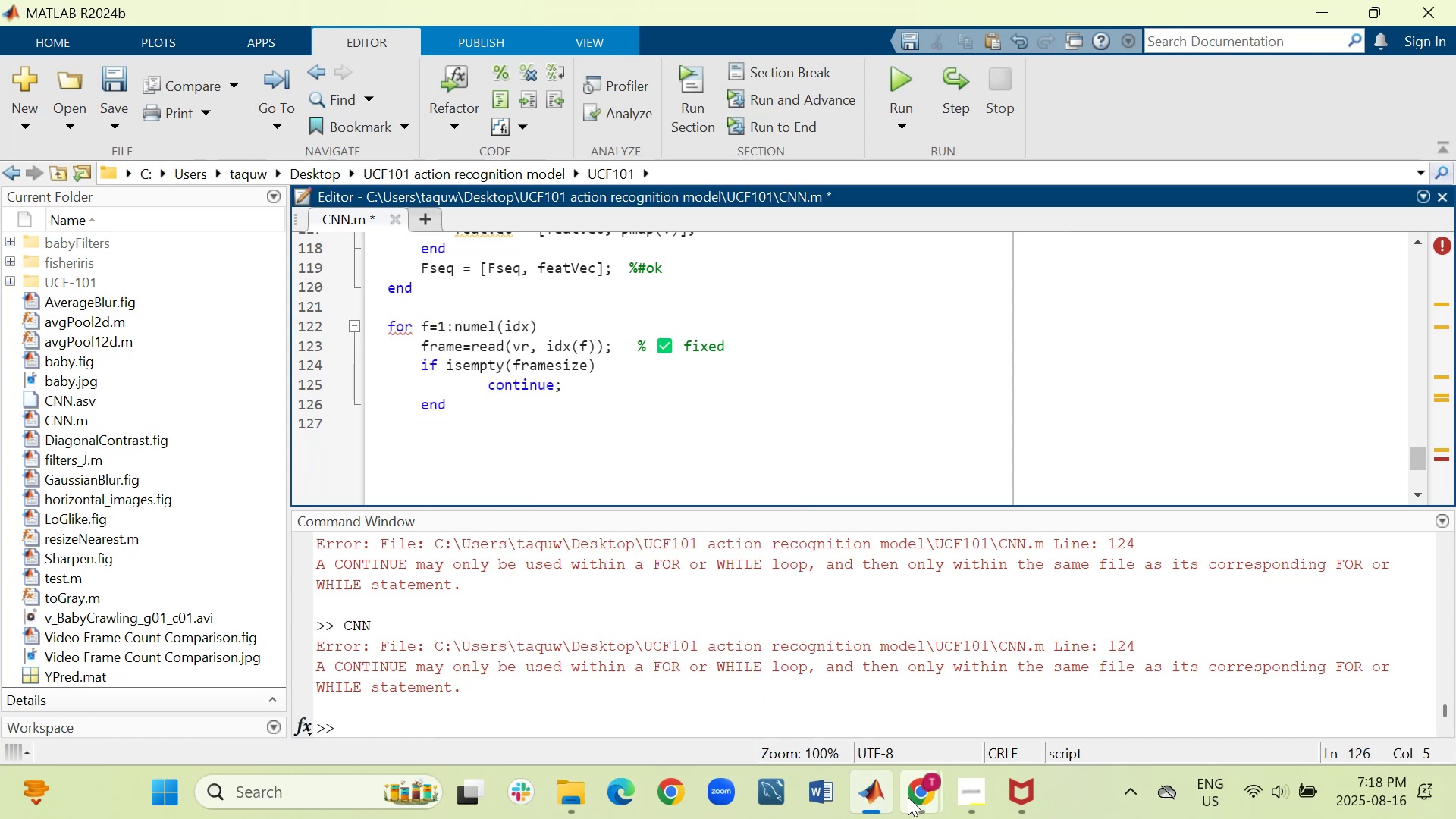 
left_click([839, 689])
 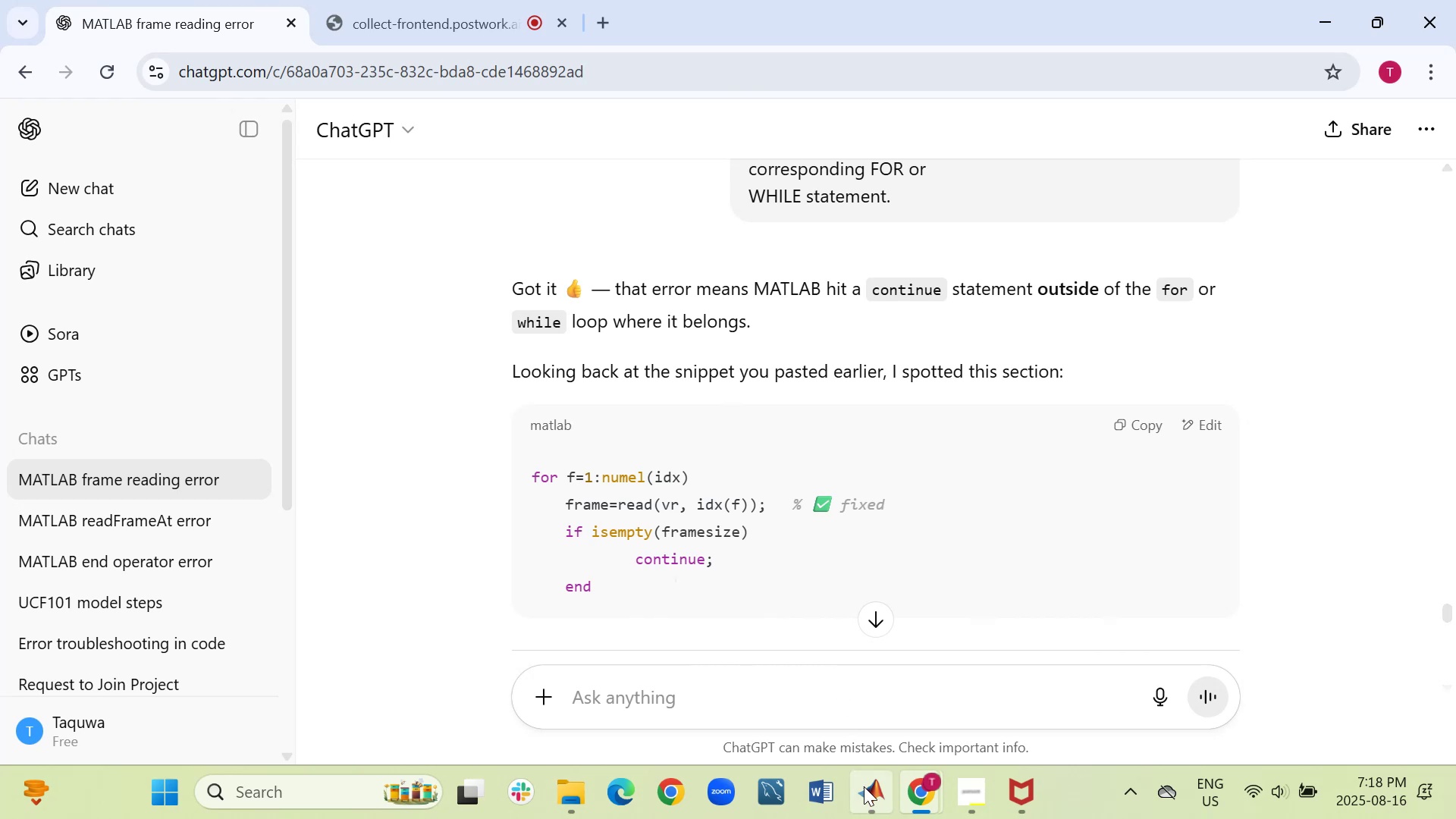 
left_click([821, 706])
 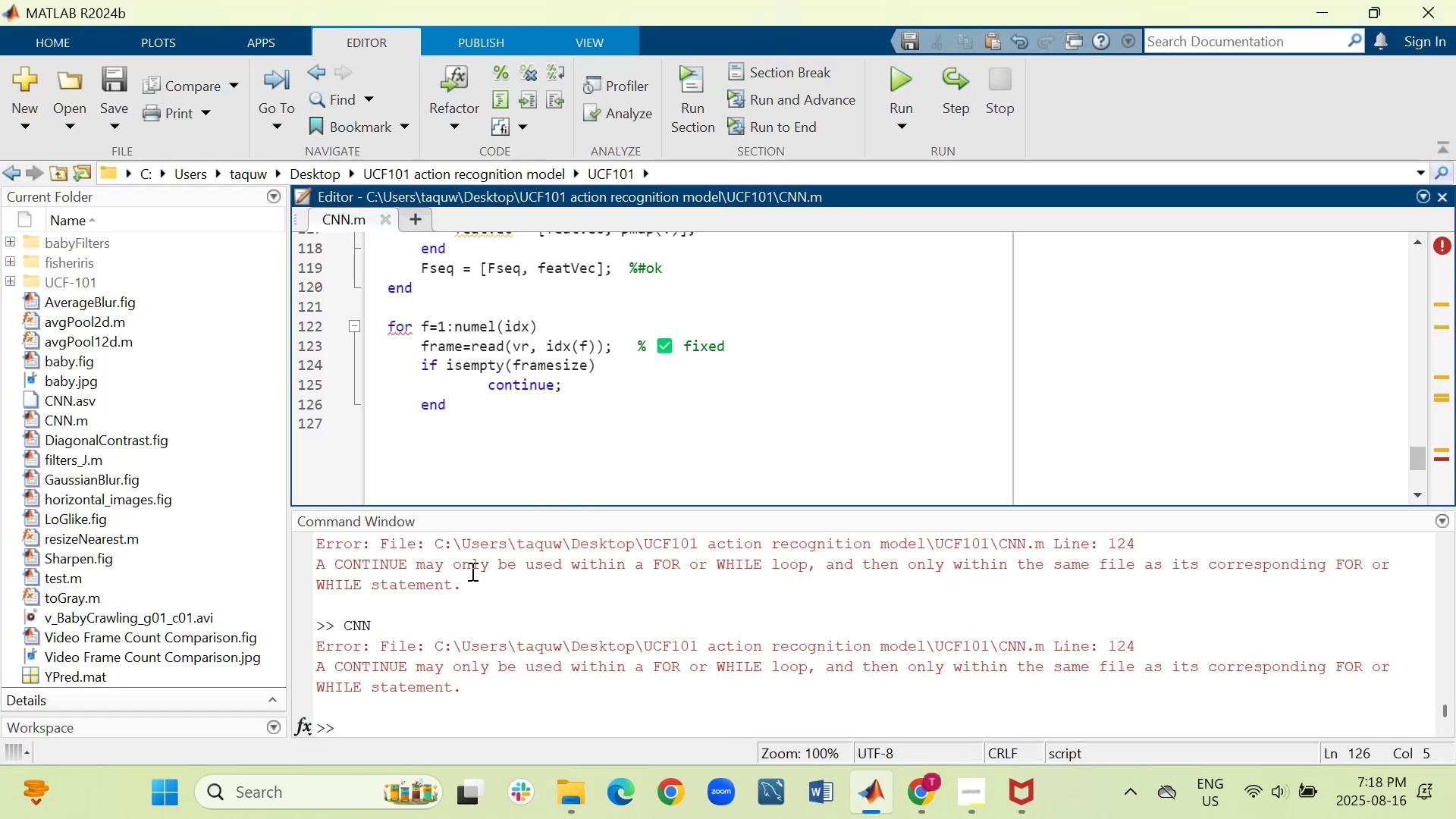 
key(Backspace)
 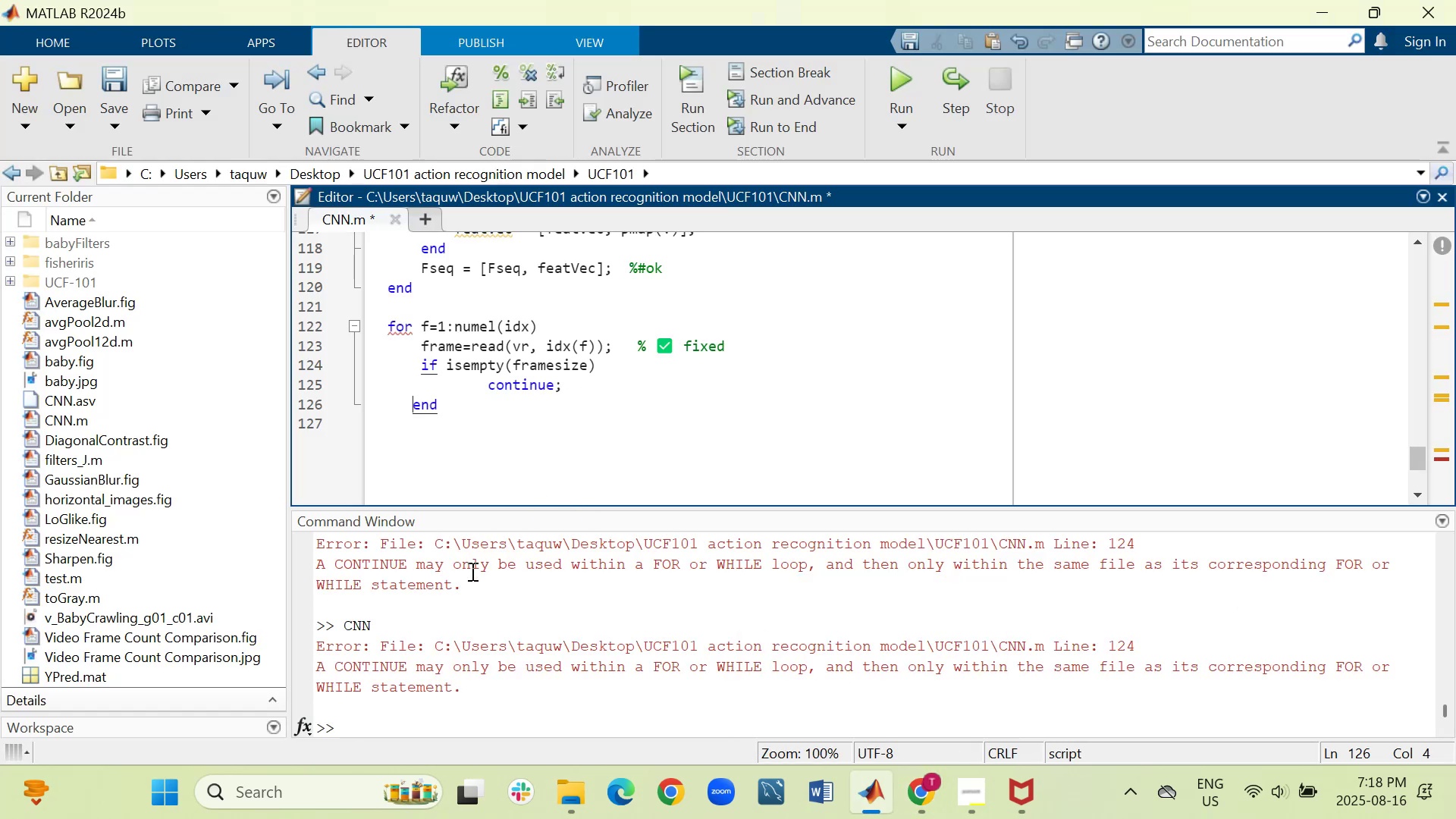 
key(Backspace)
 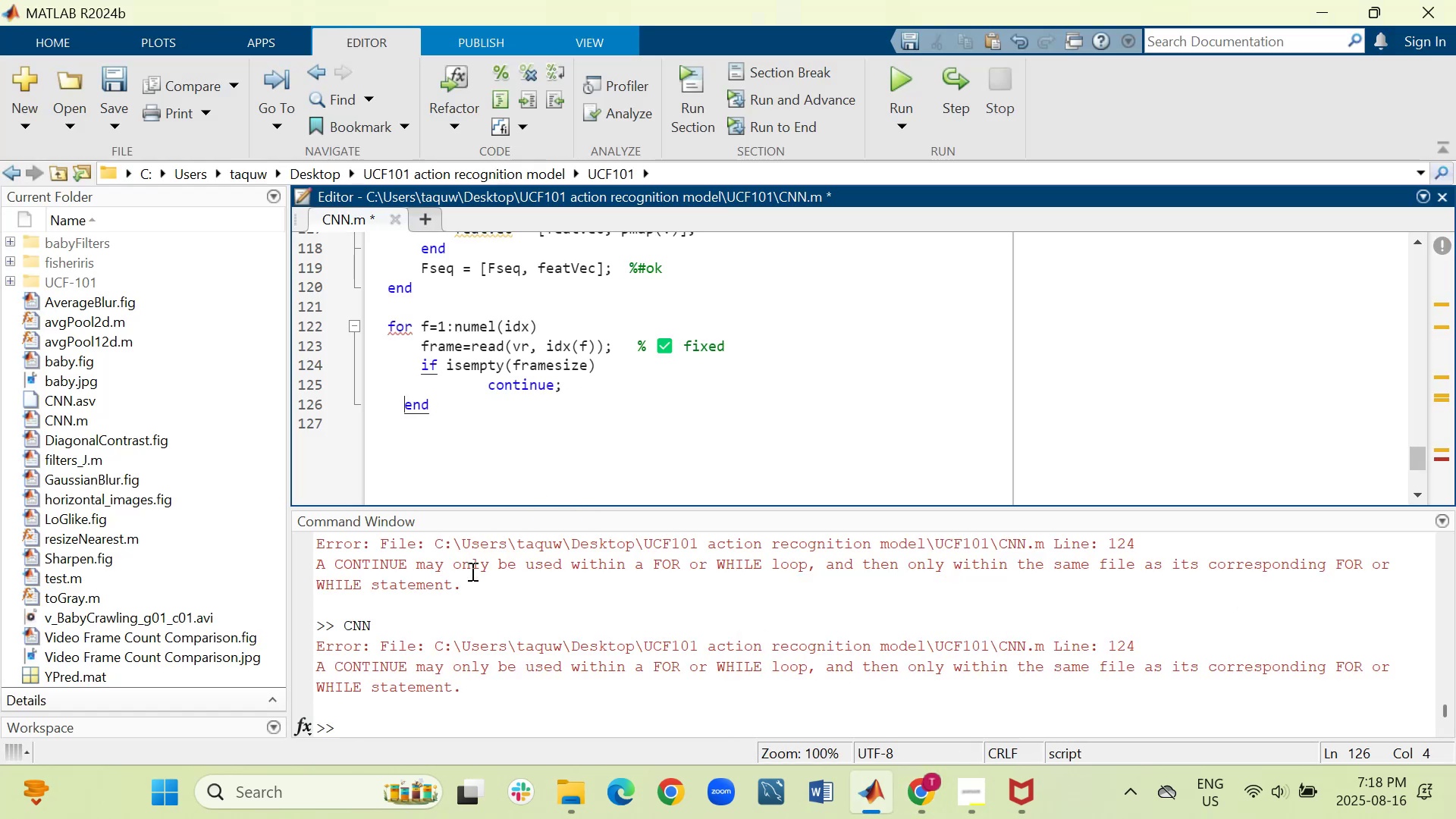 
key(Backspace)
 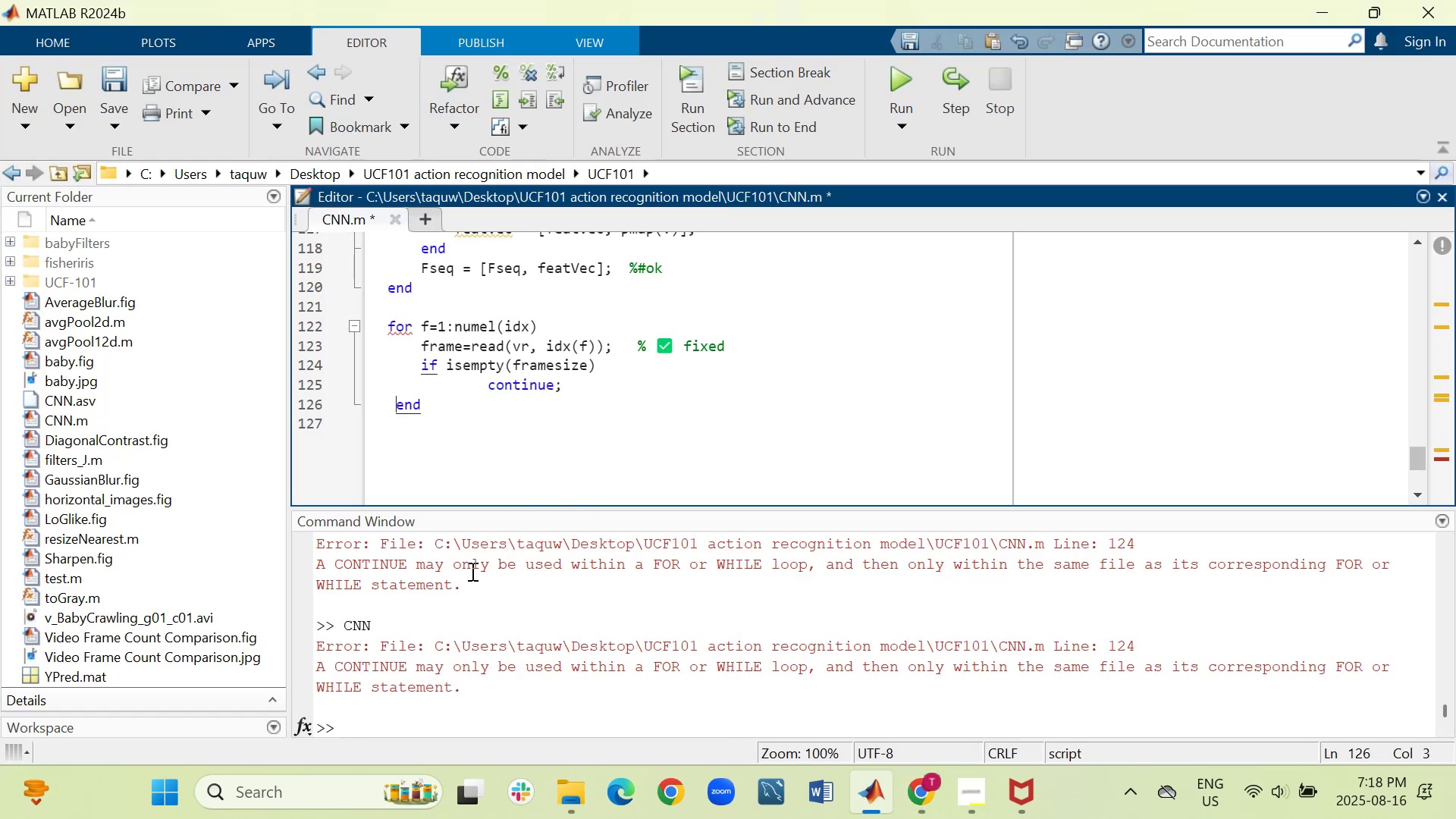 
key(Backspace)
 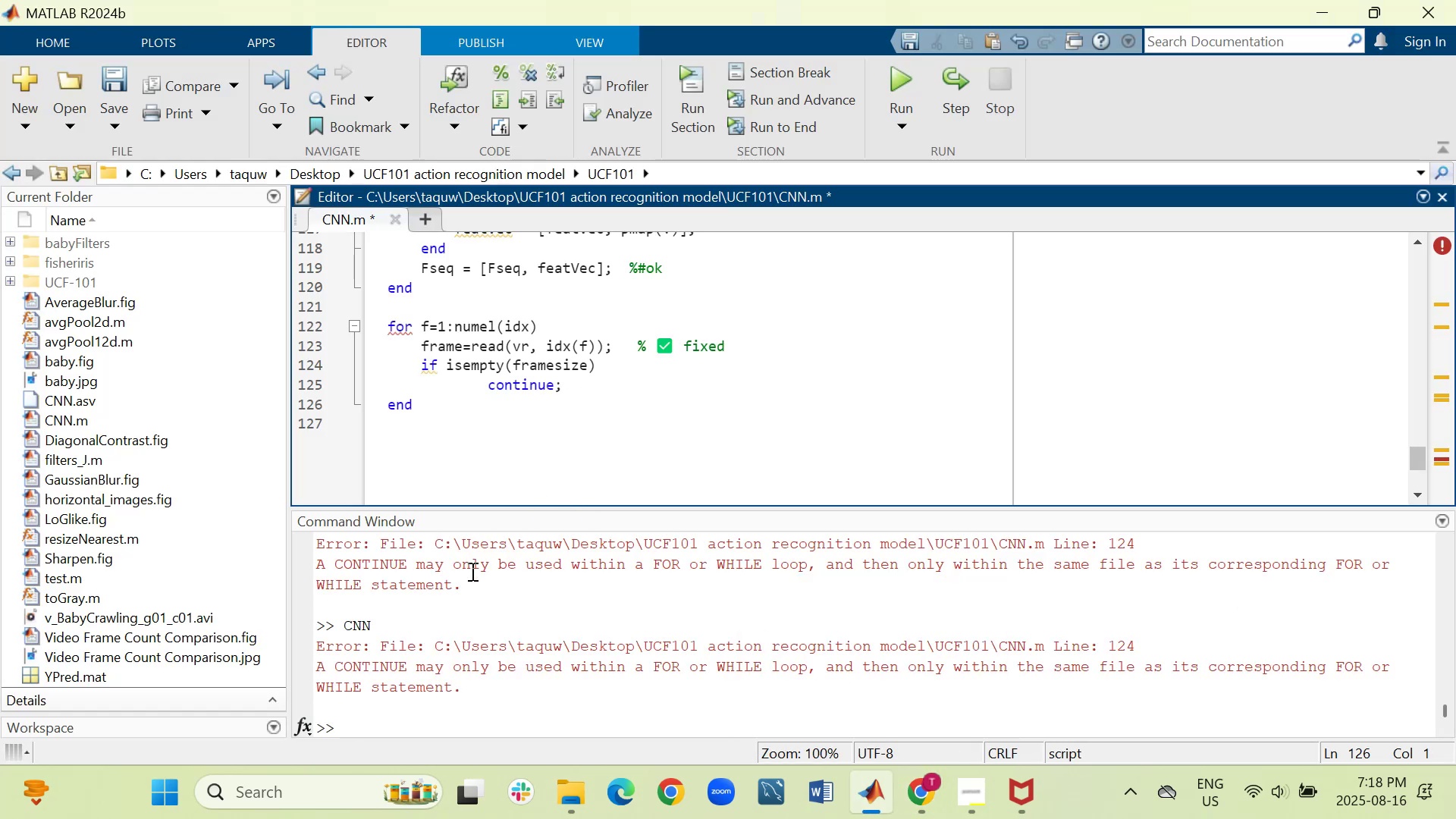 
key(Backspace)
 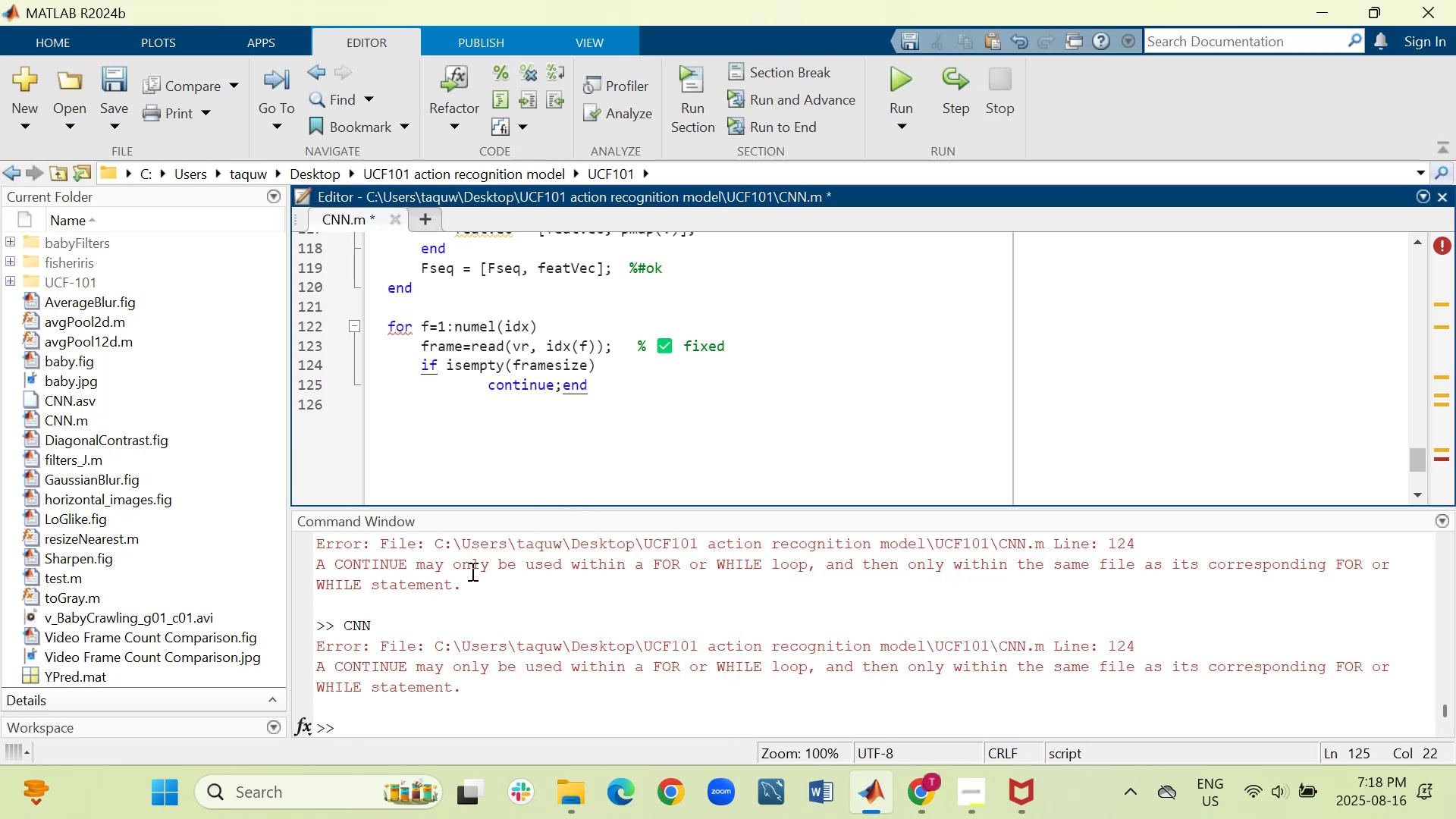 
key(Enter)
 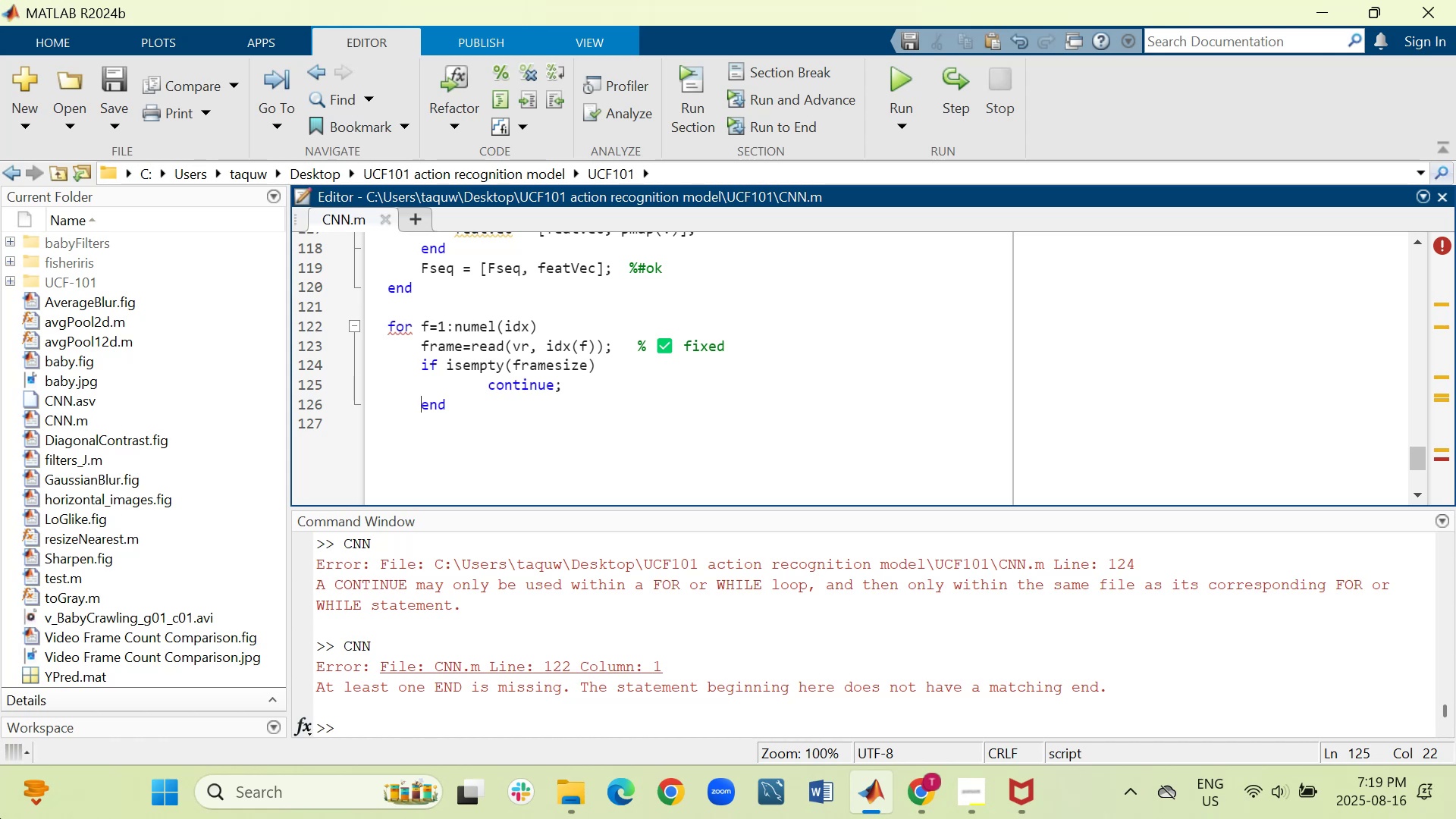 
wait(61.35)
 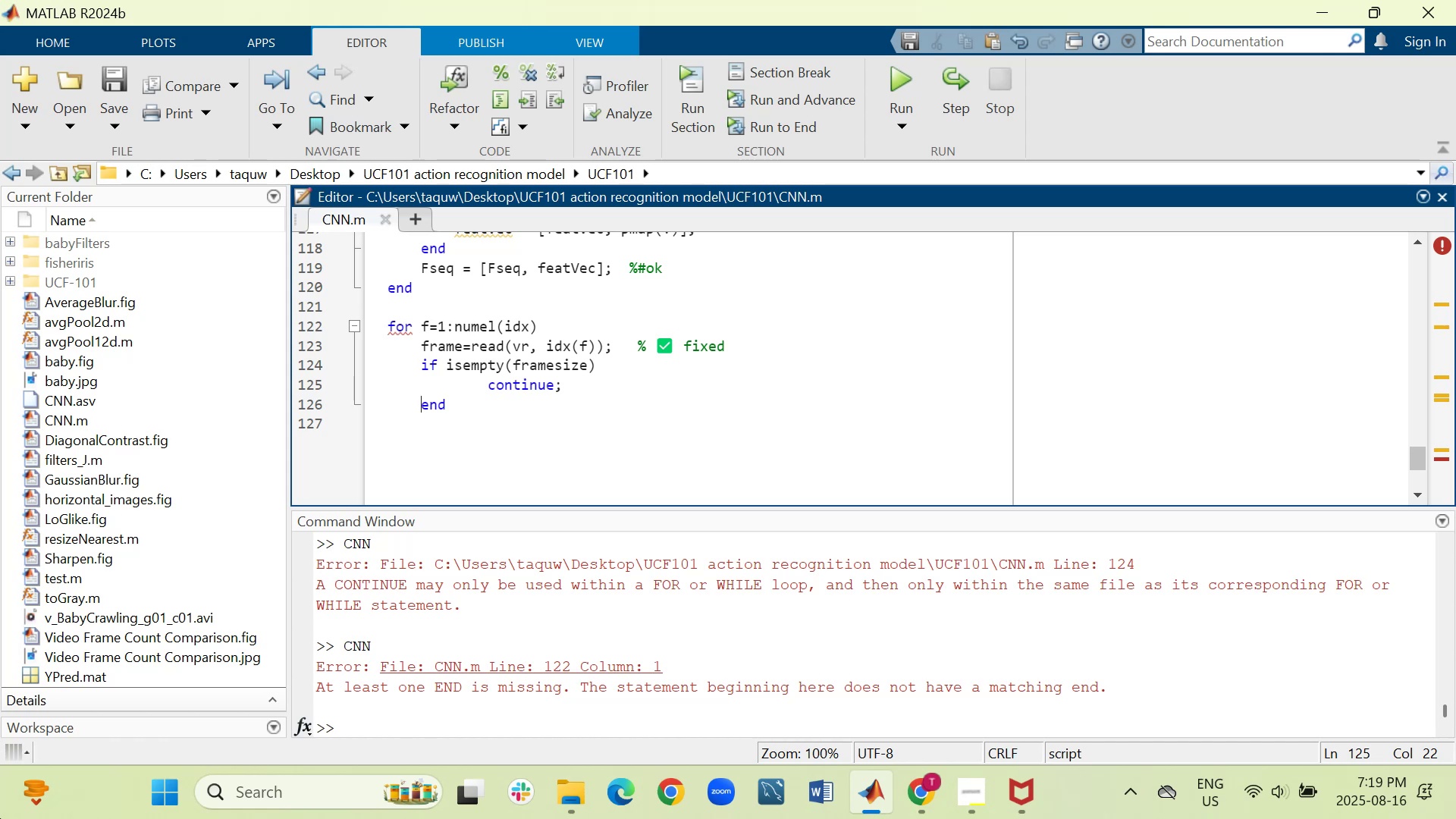 
key(ArrowRight)
 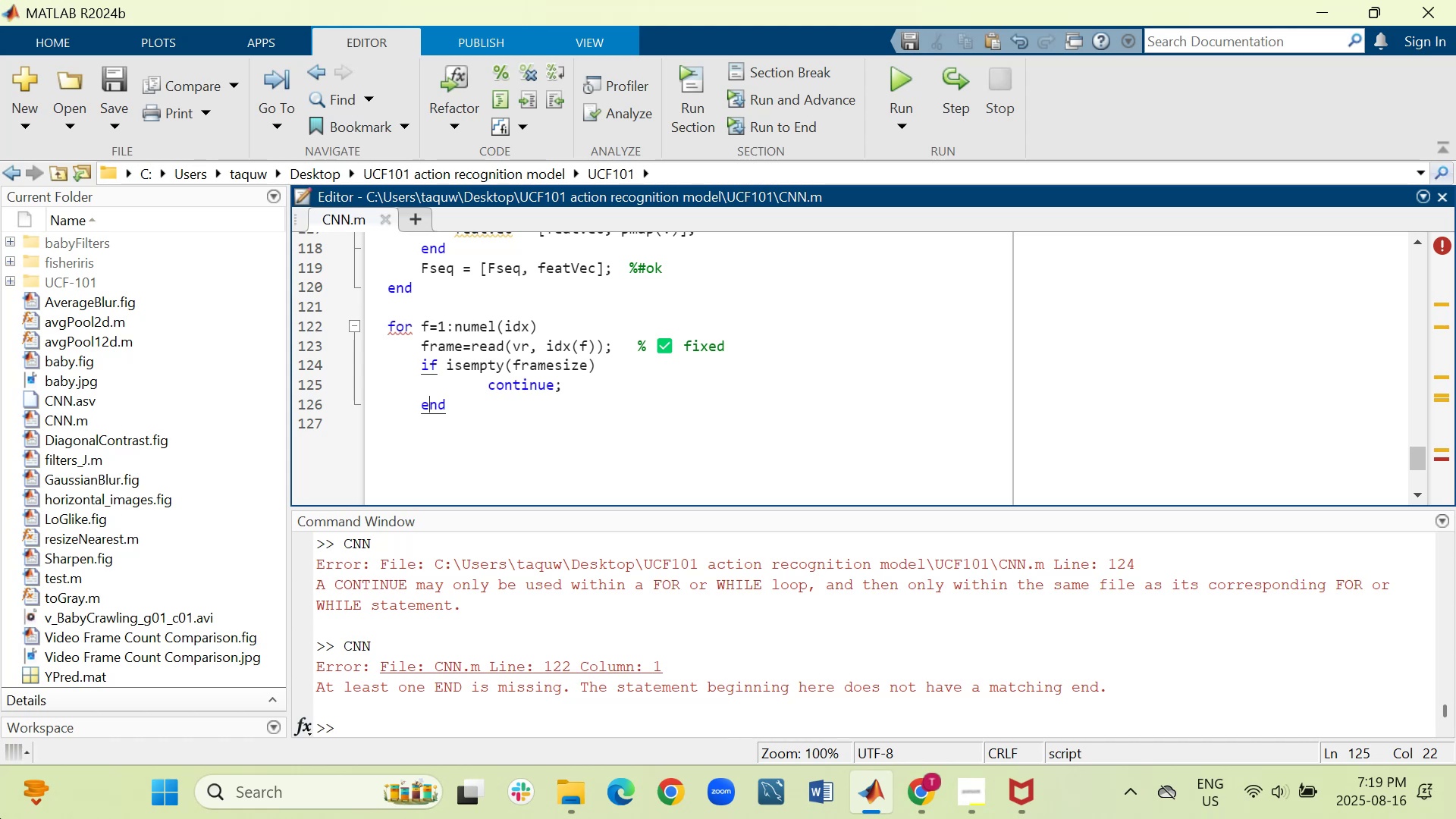 
key(ArrowRight)
 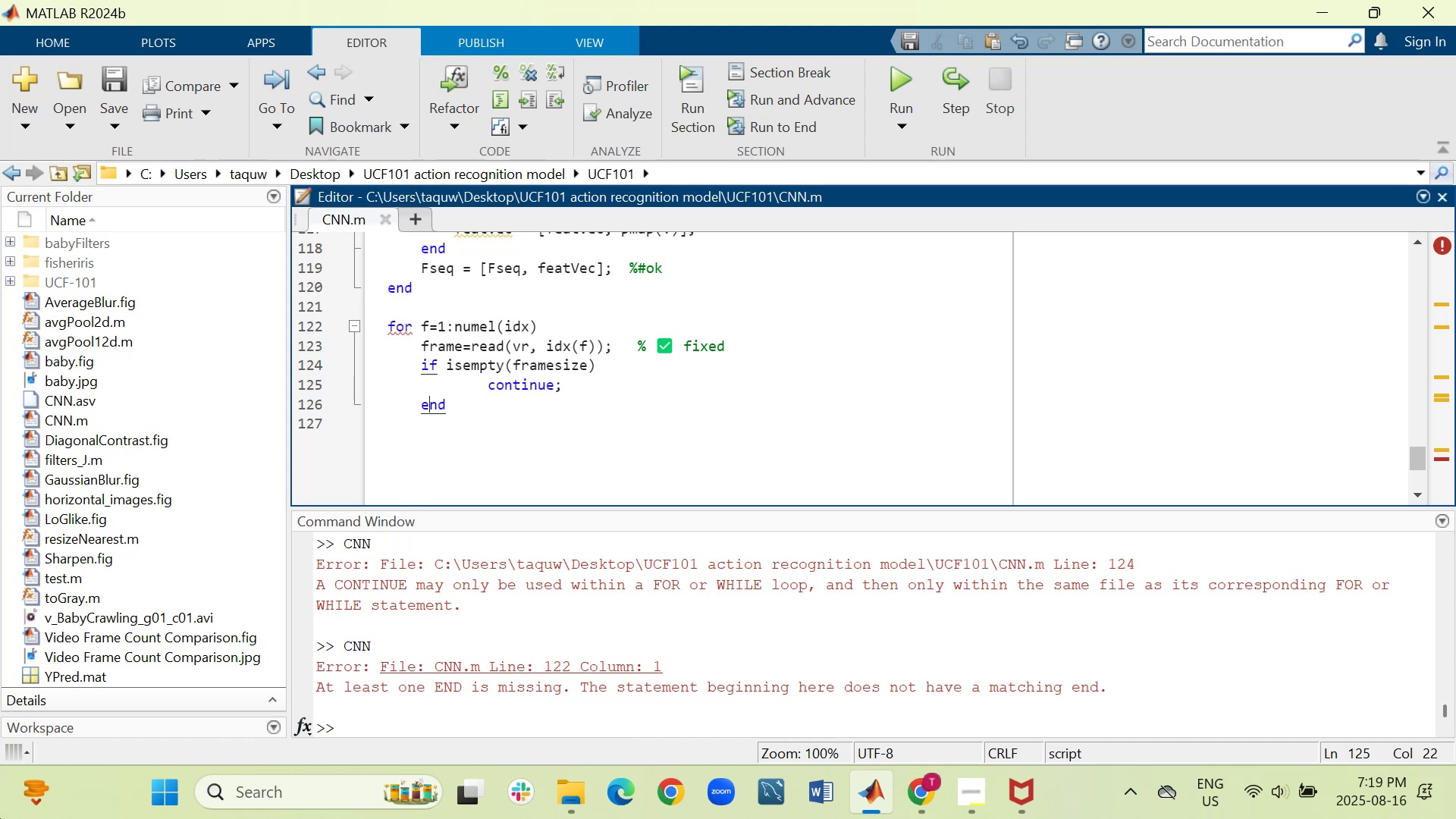 
key(ArrowRight)
 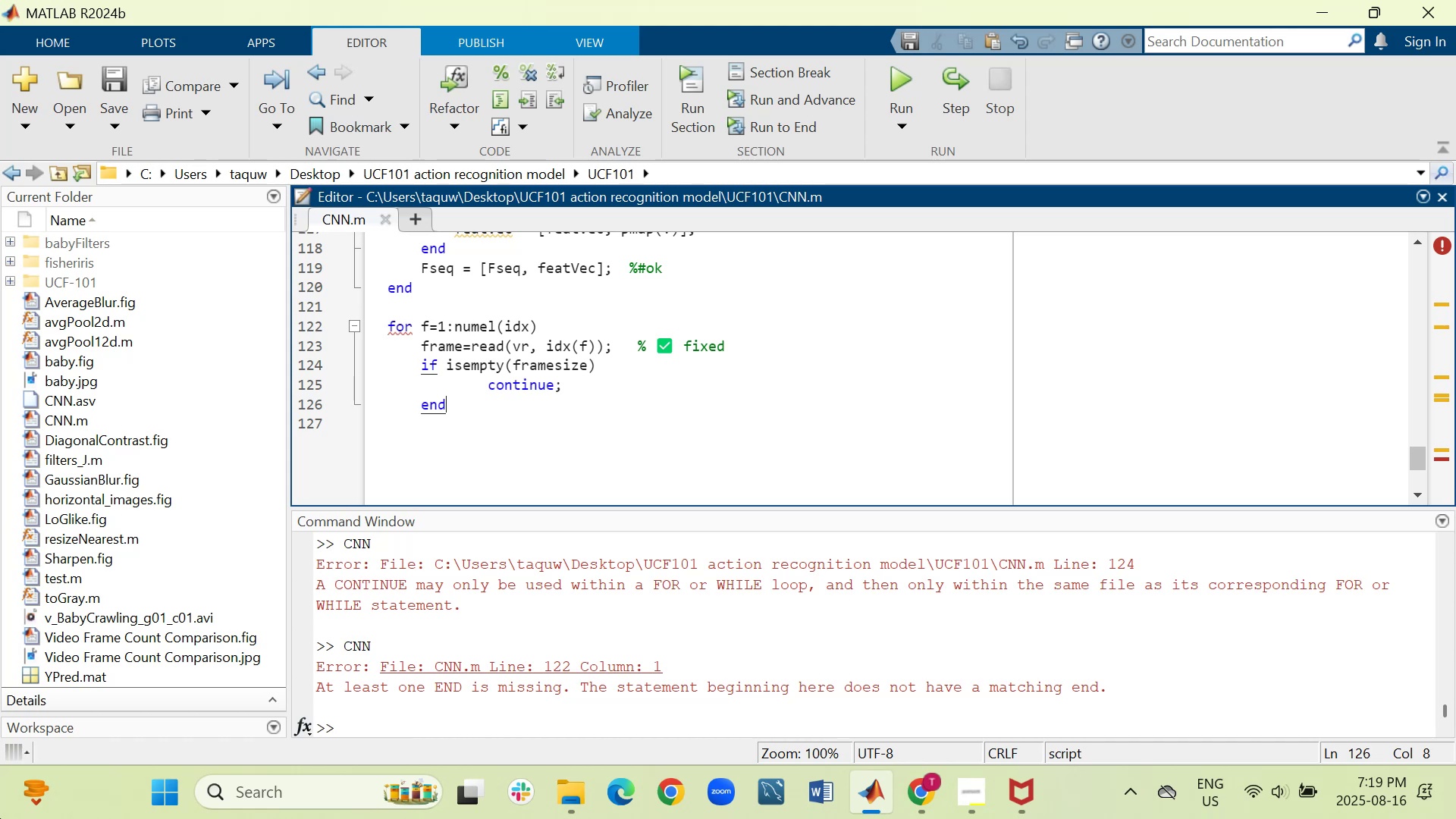 
key(Shift+ShiftRight)
 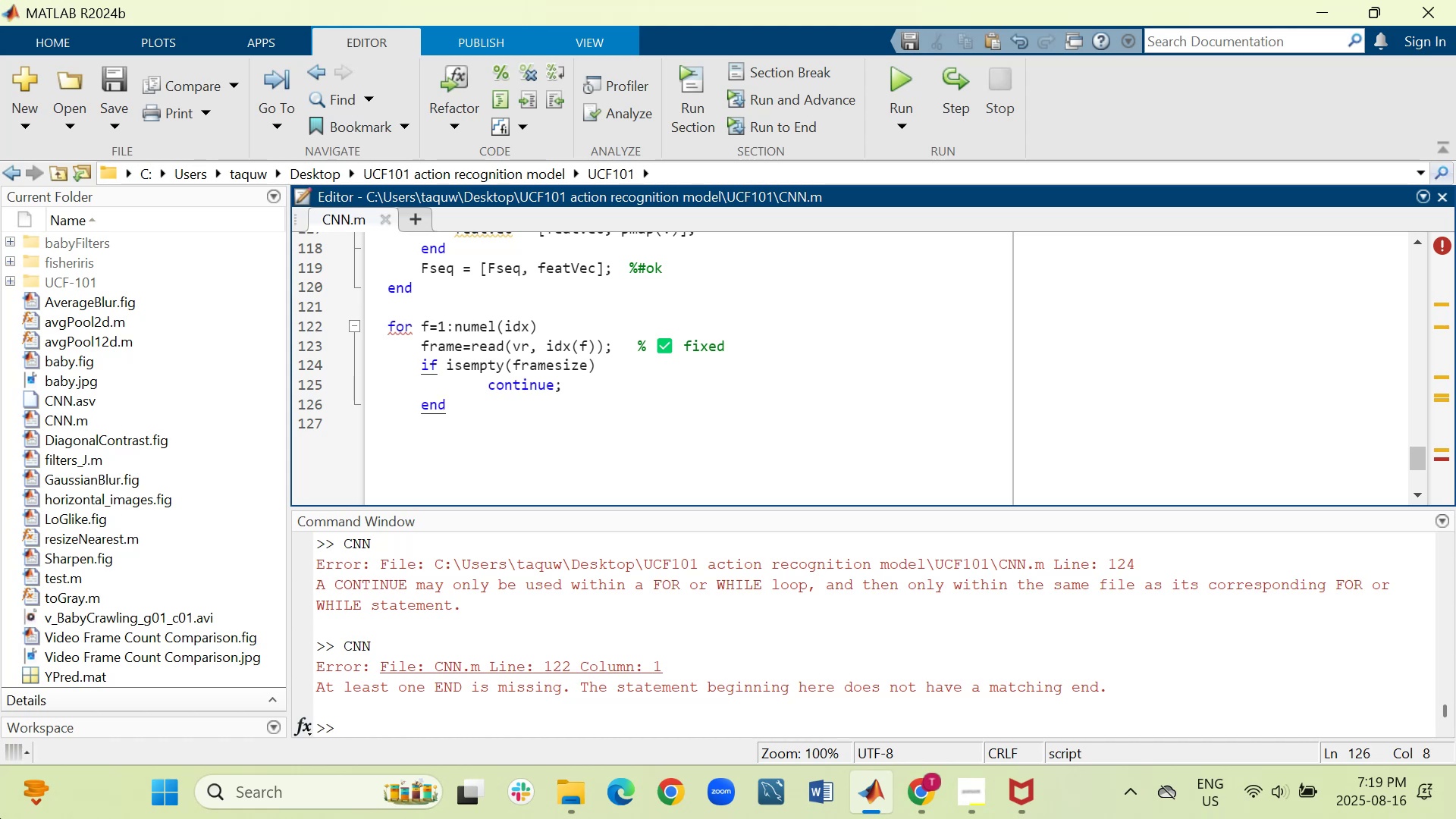 
key(Shift+Enter)
 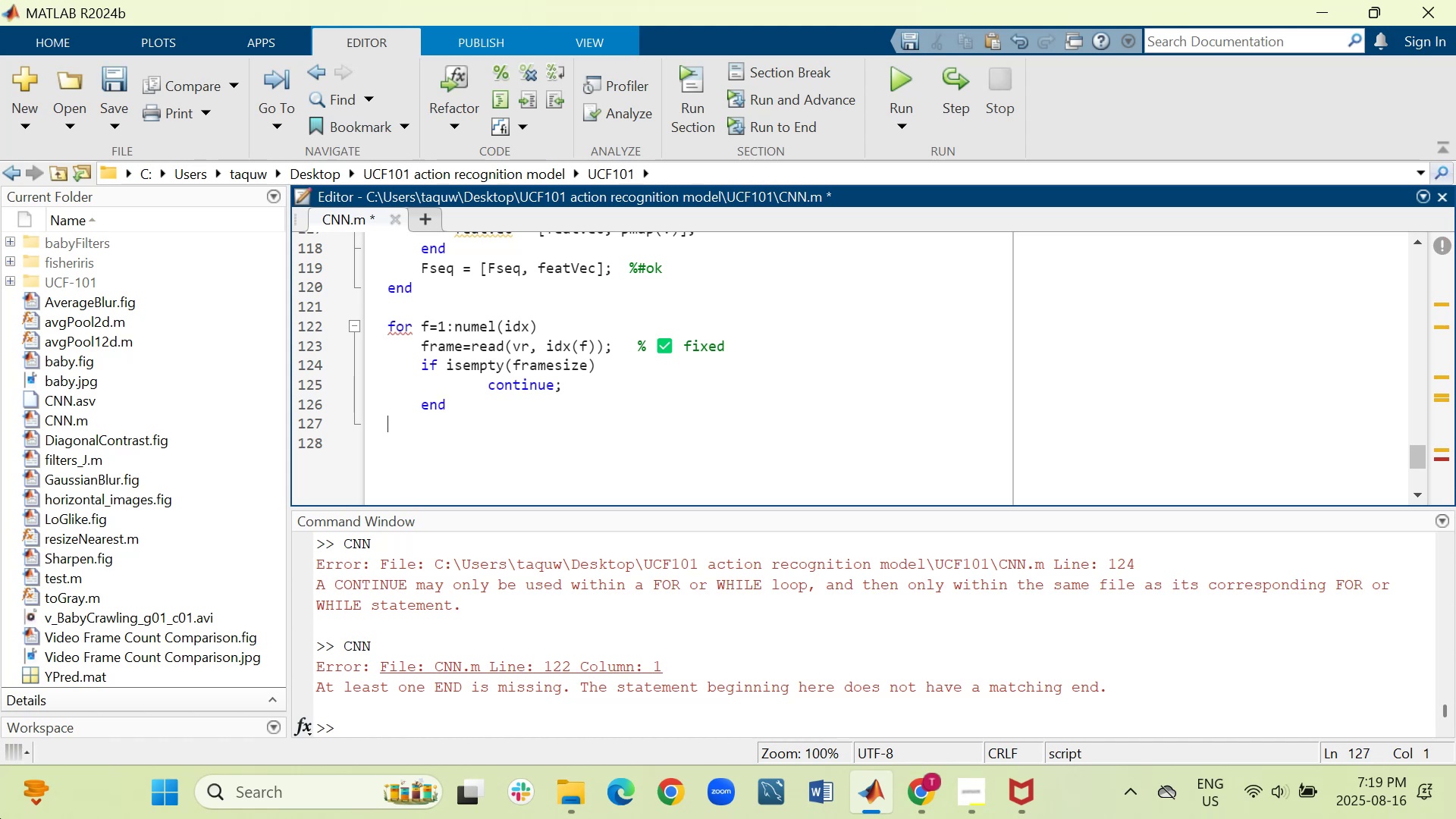 
type(enf)
key(Backspace)
type(d[NumLock])
 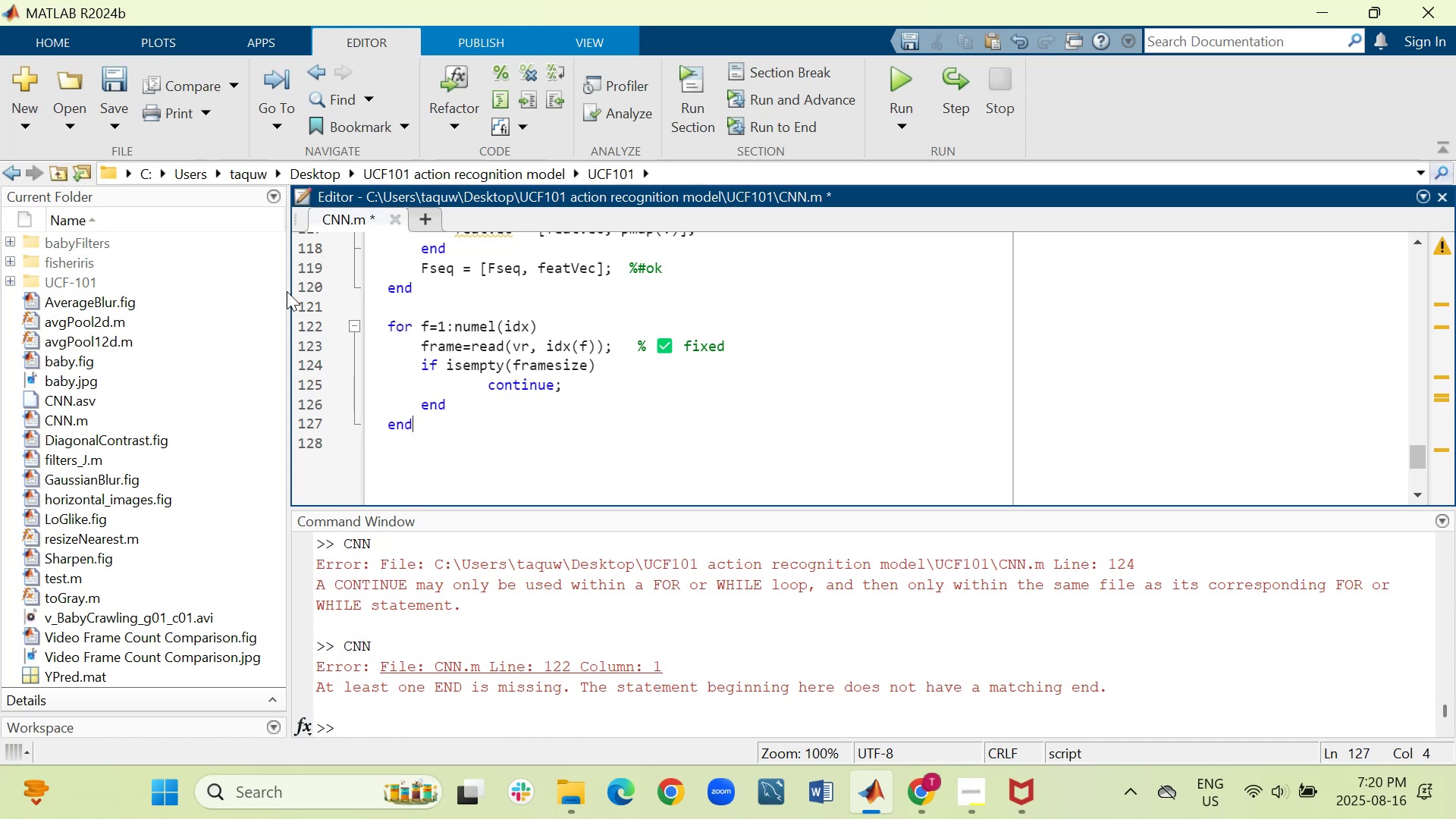 
left_click([899, 70])
 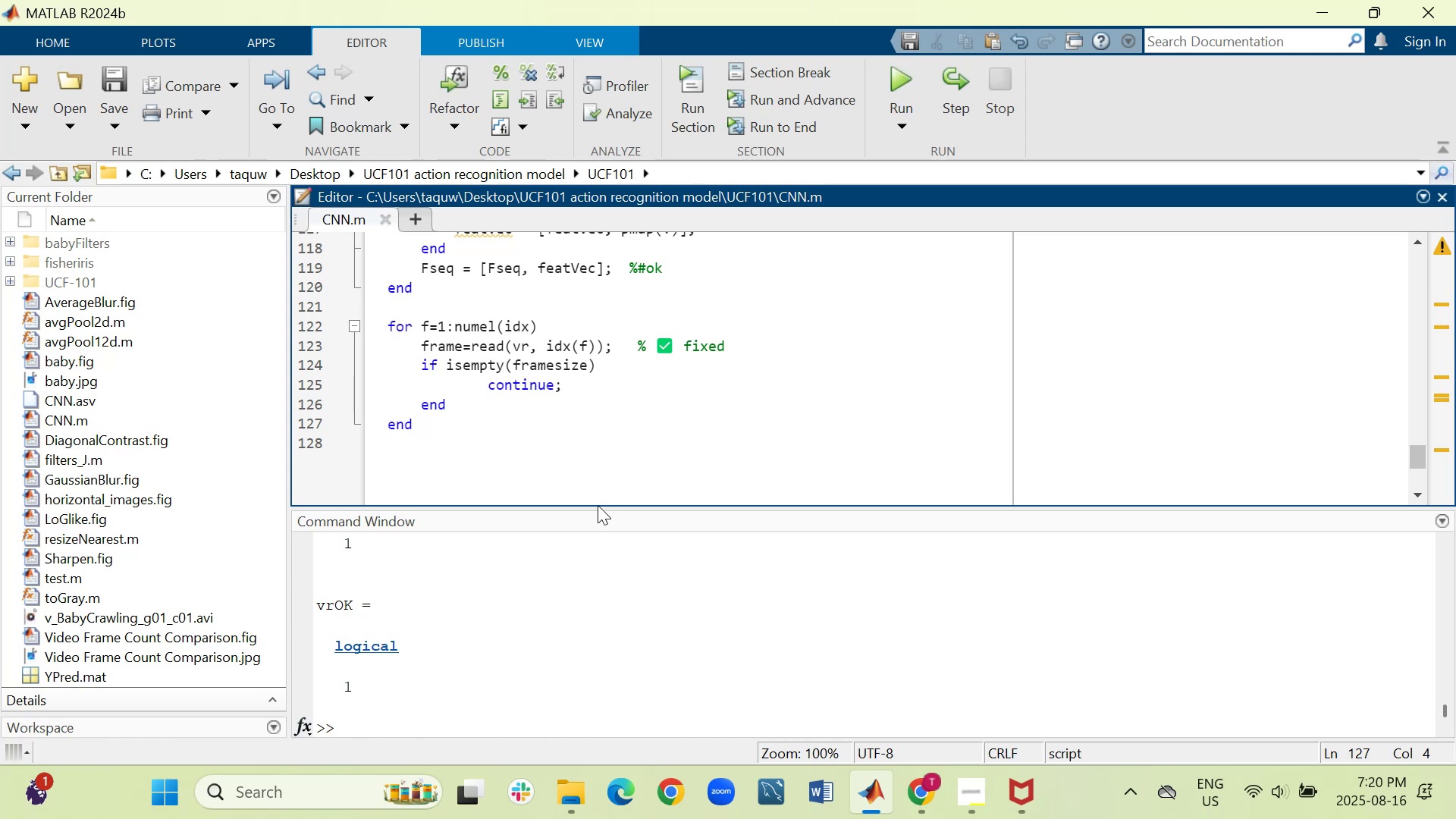 
wait(38.59)
 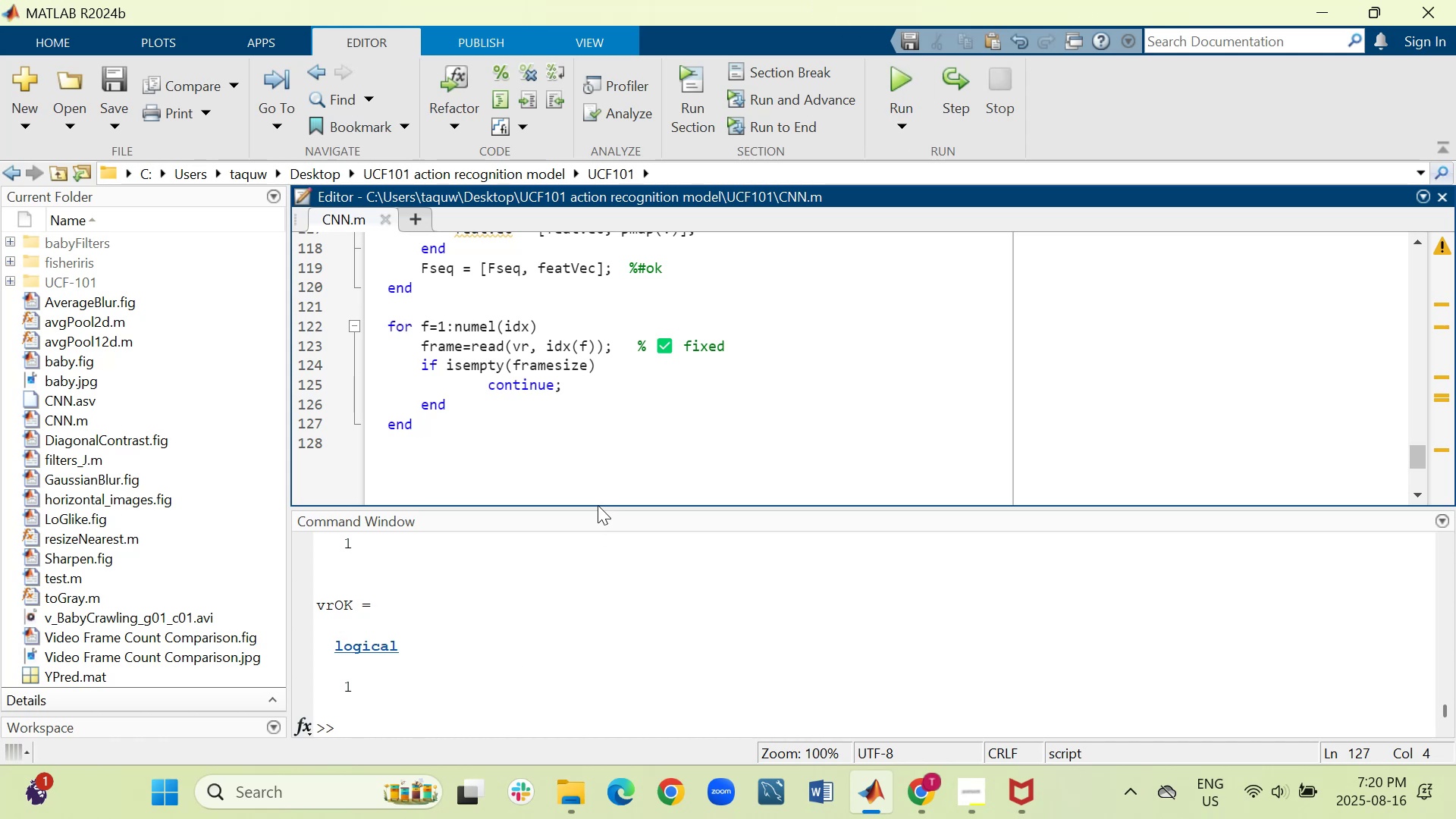 
left_click([817, 695])
 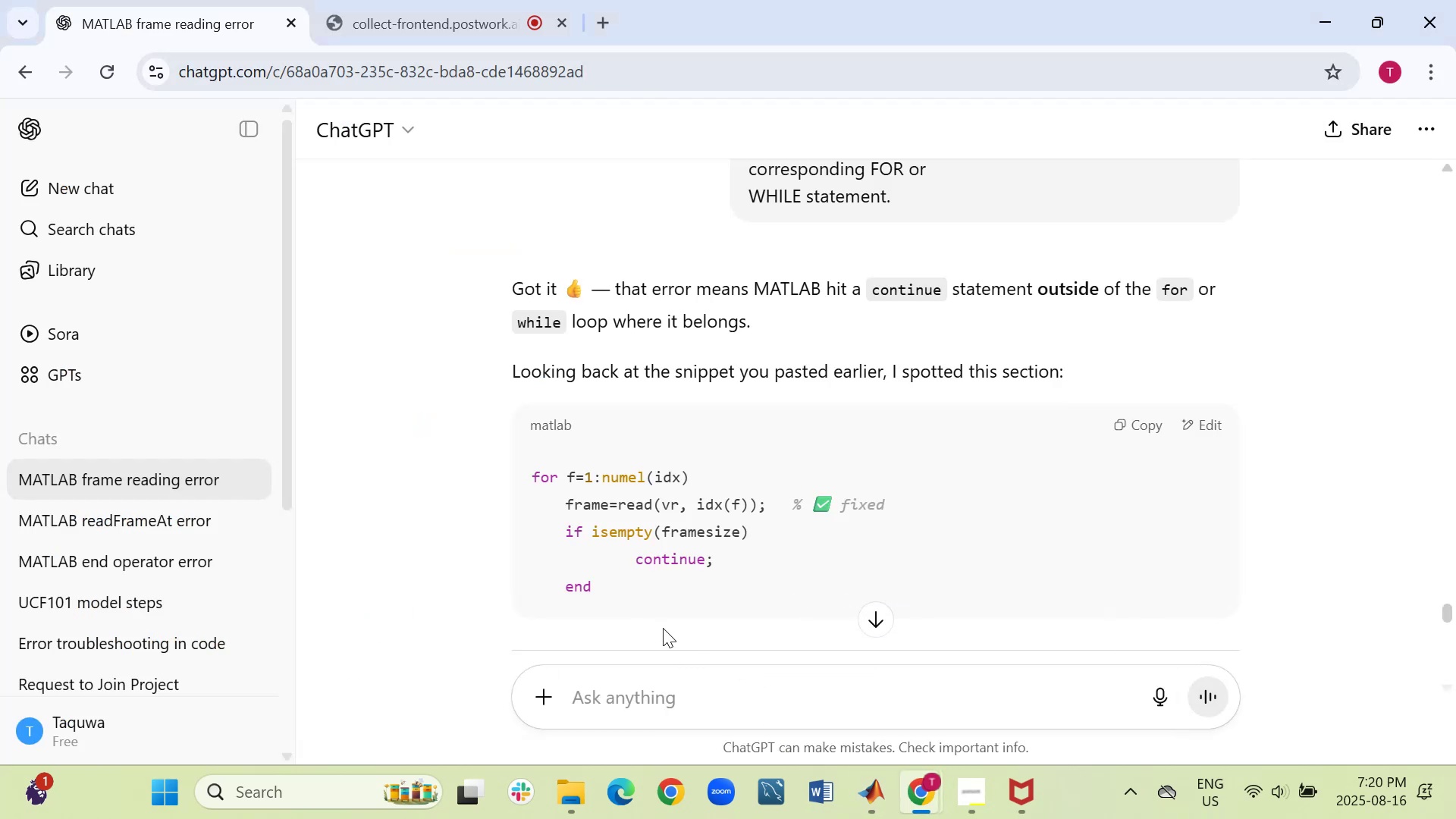 
scroll: coordinate [684, 579], scroll_direction: down, amount: 4.0
 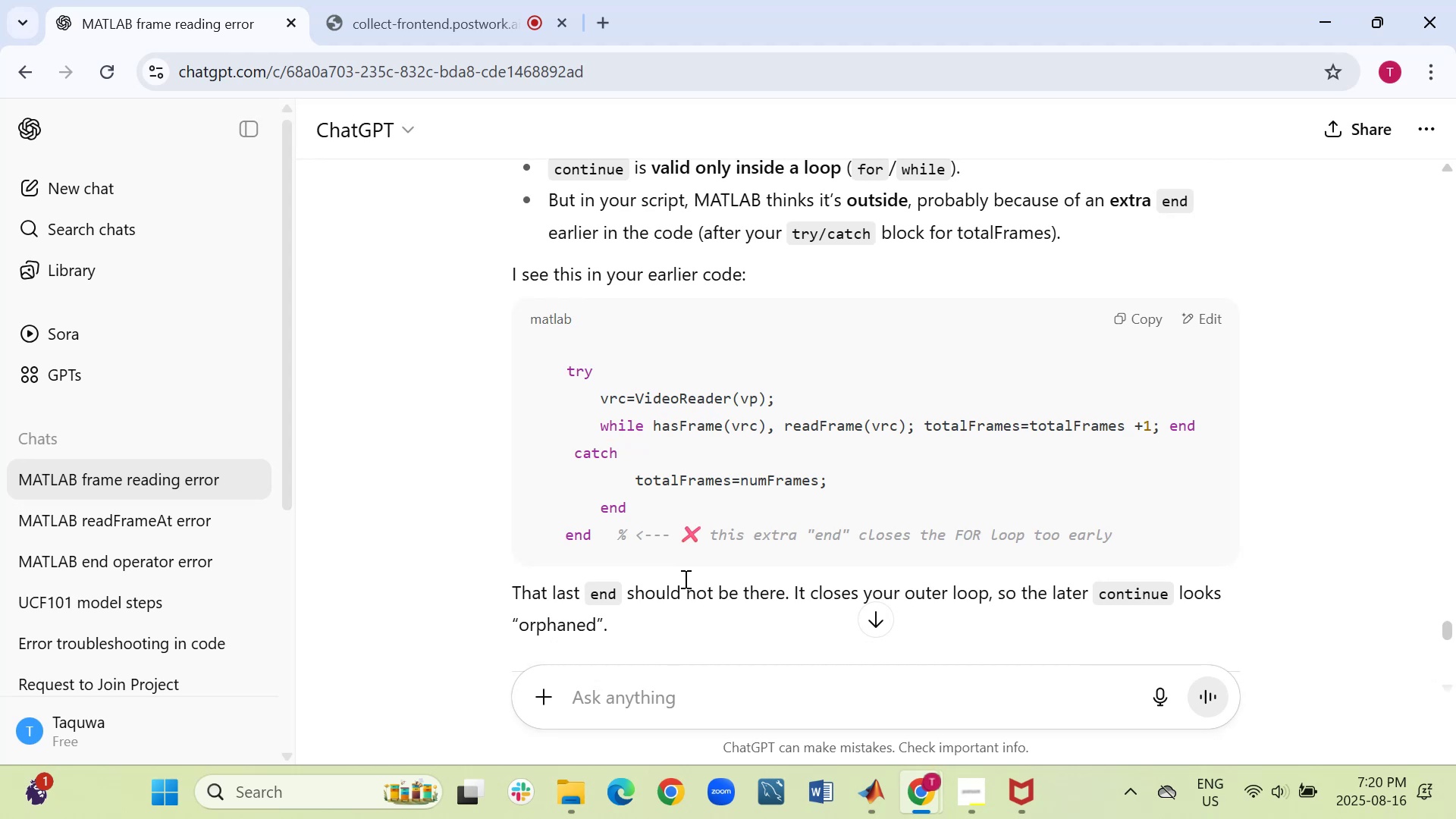 
wait(12.88)
 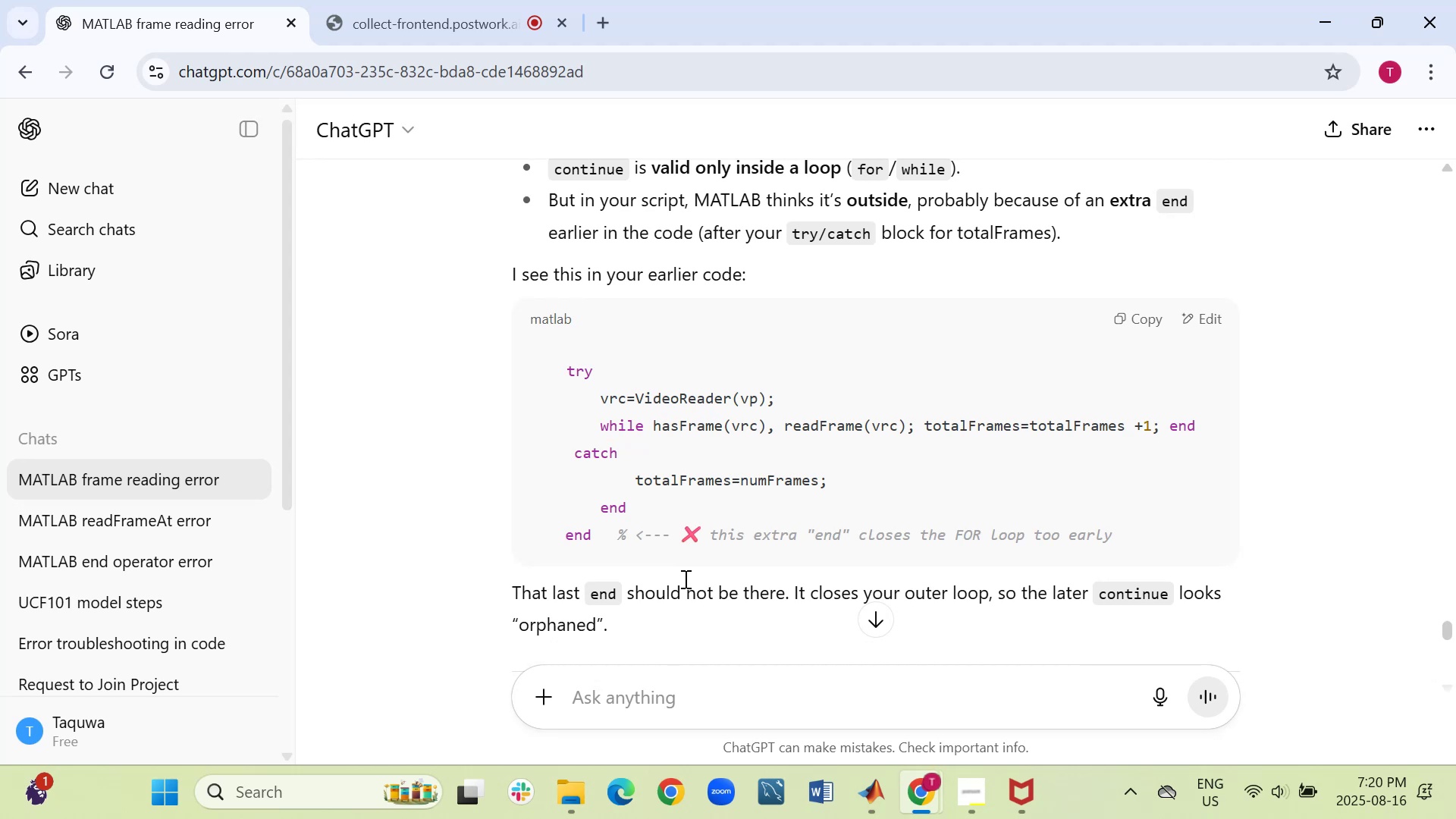 
key(Control+ControlLeft)
 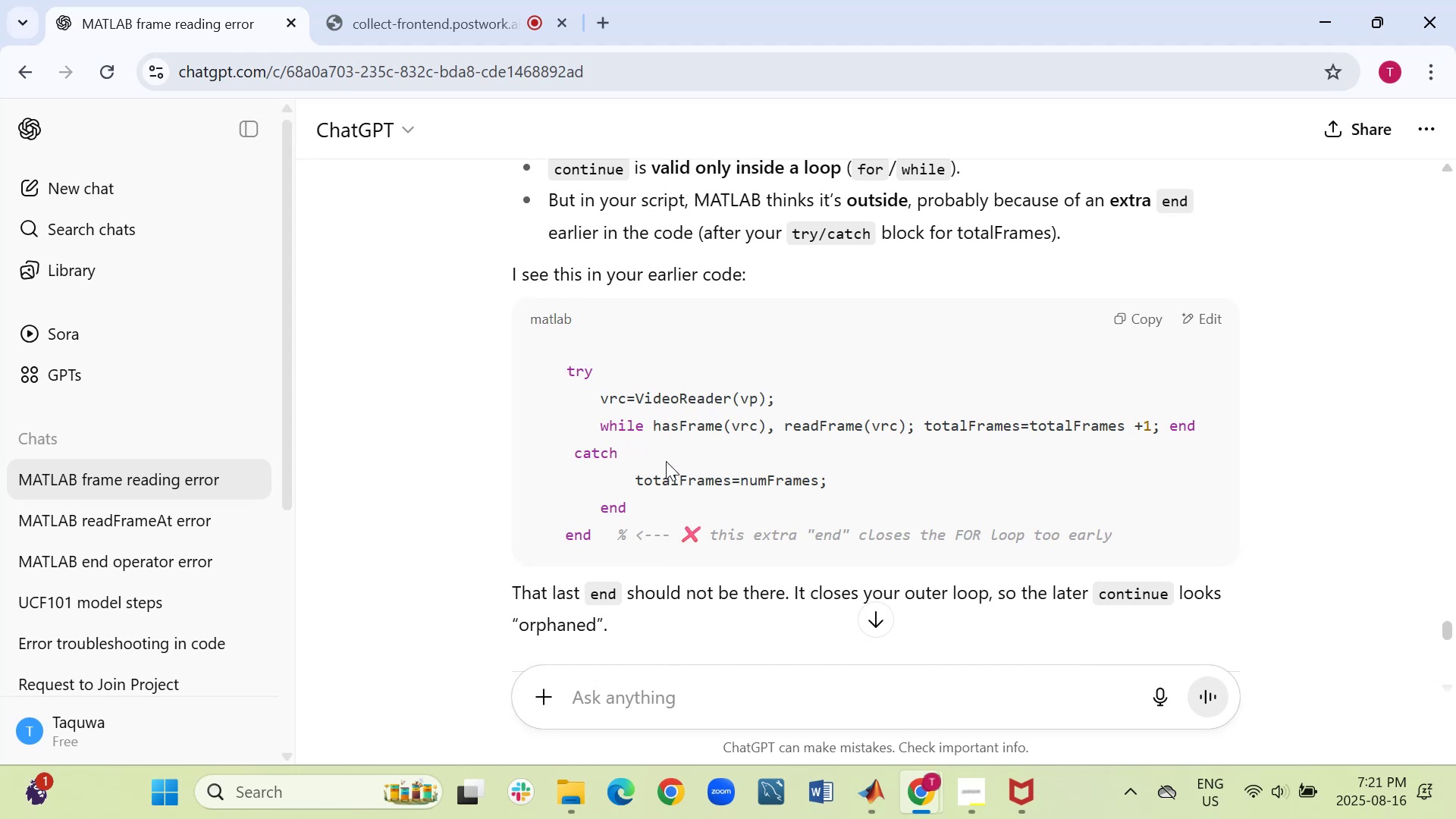 
scroll: coordinate [666, 461], scroll_direction: down, amount: 1.0
 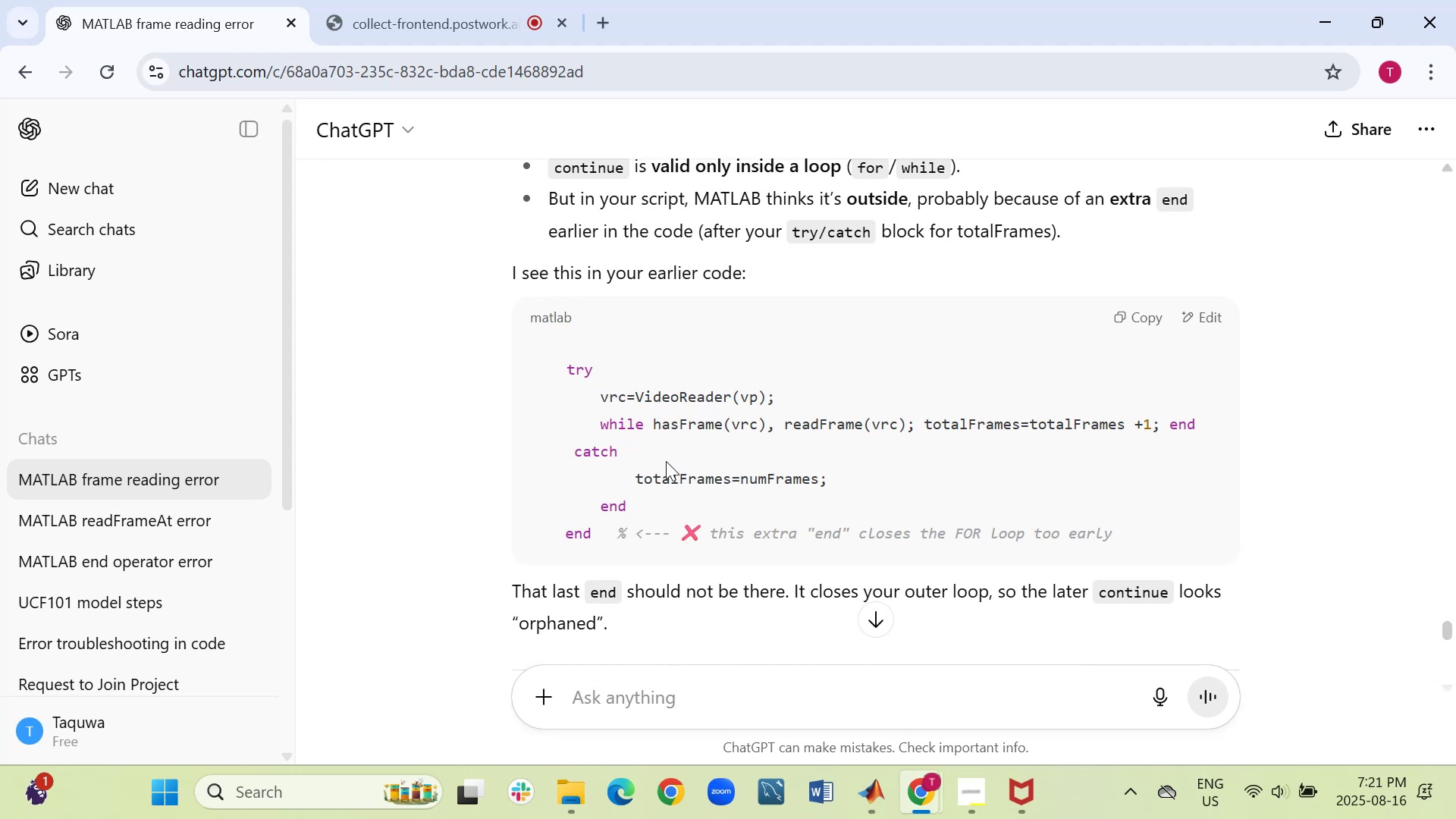 
key(Control+ControlLeft)
 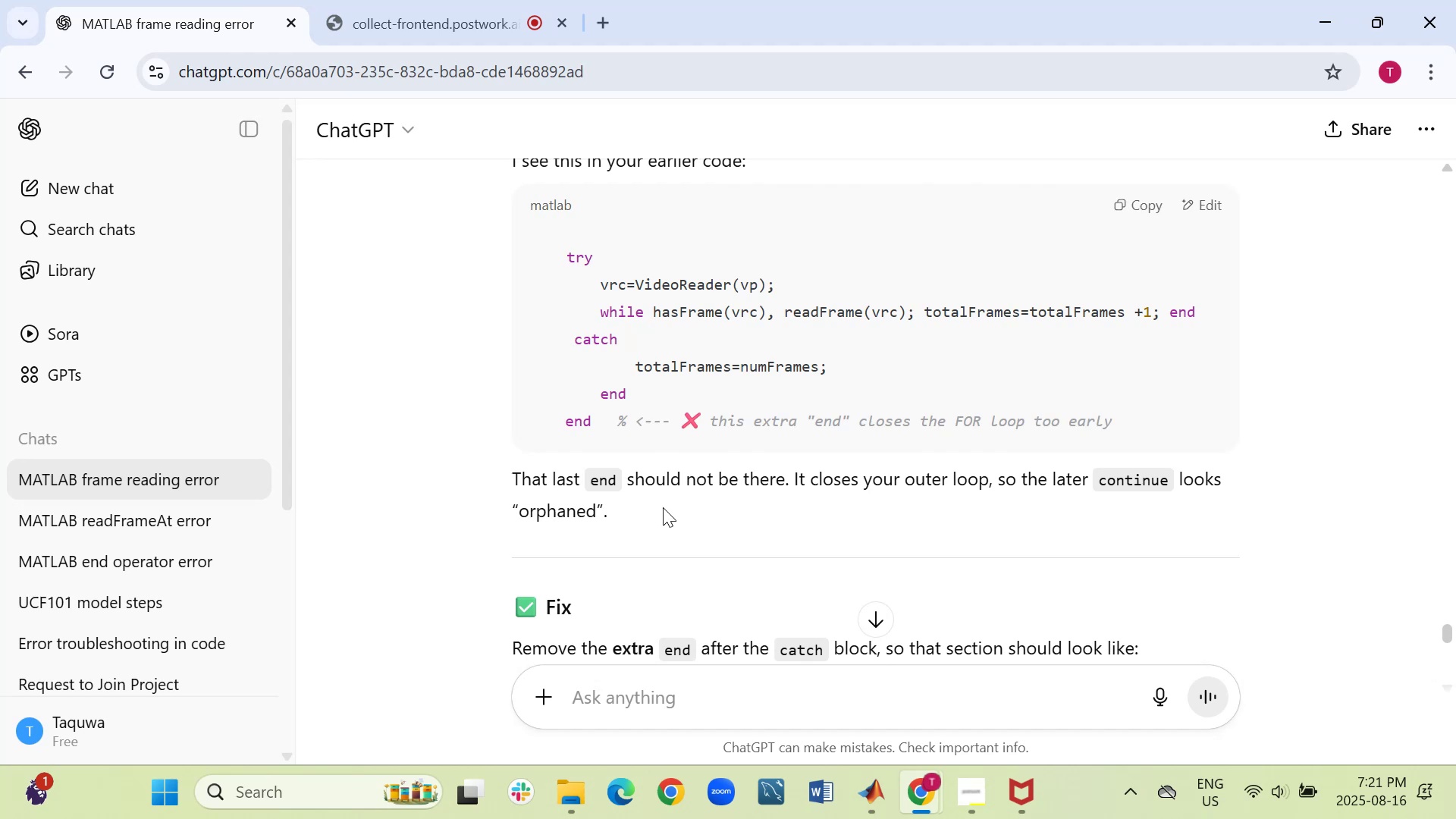 
hold_key(key=ControlLeft, duration=0.45)
 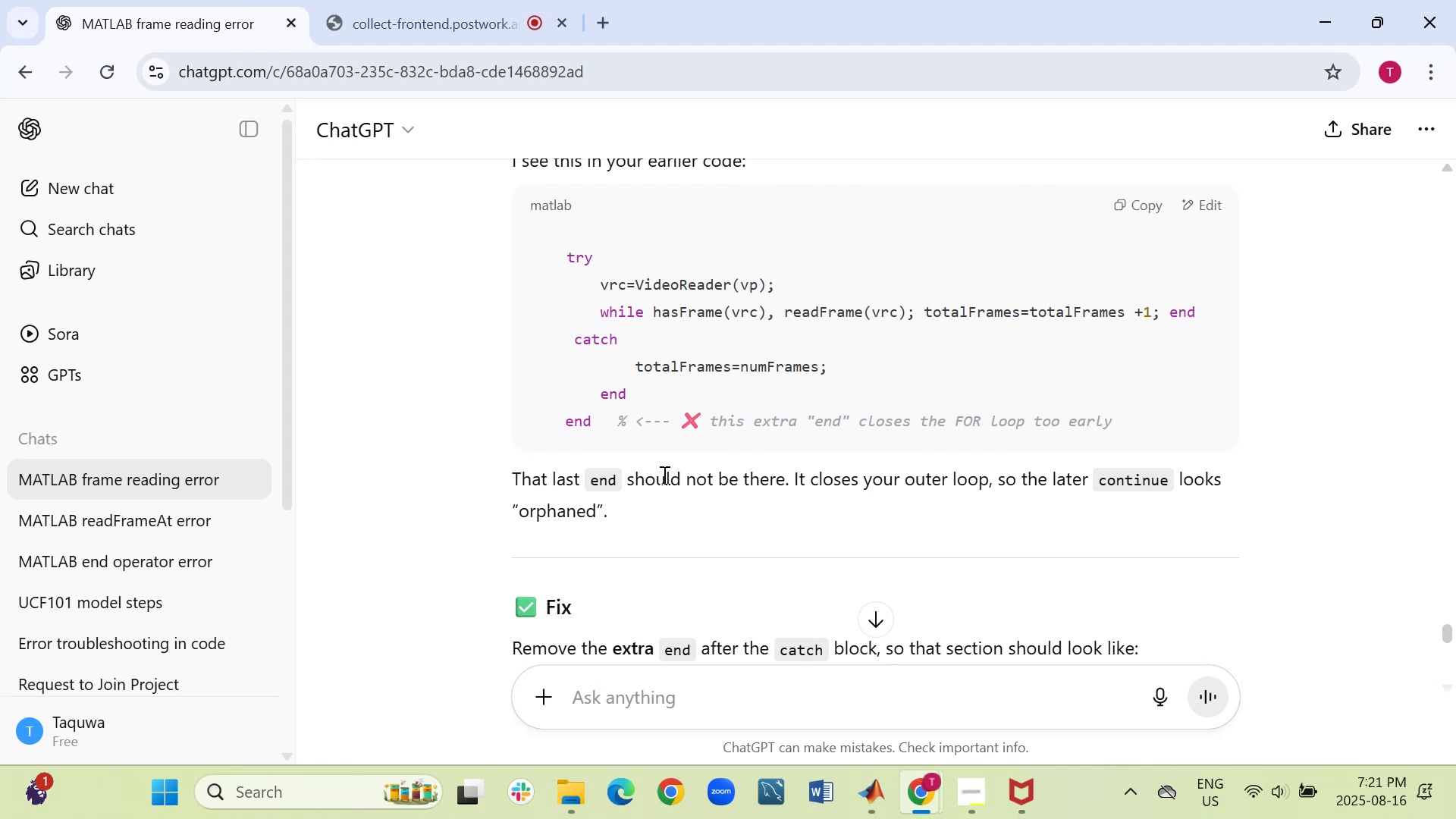 
scroll: coordinate [653, 458], scroll_direction: down, amount: 4.0
 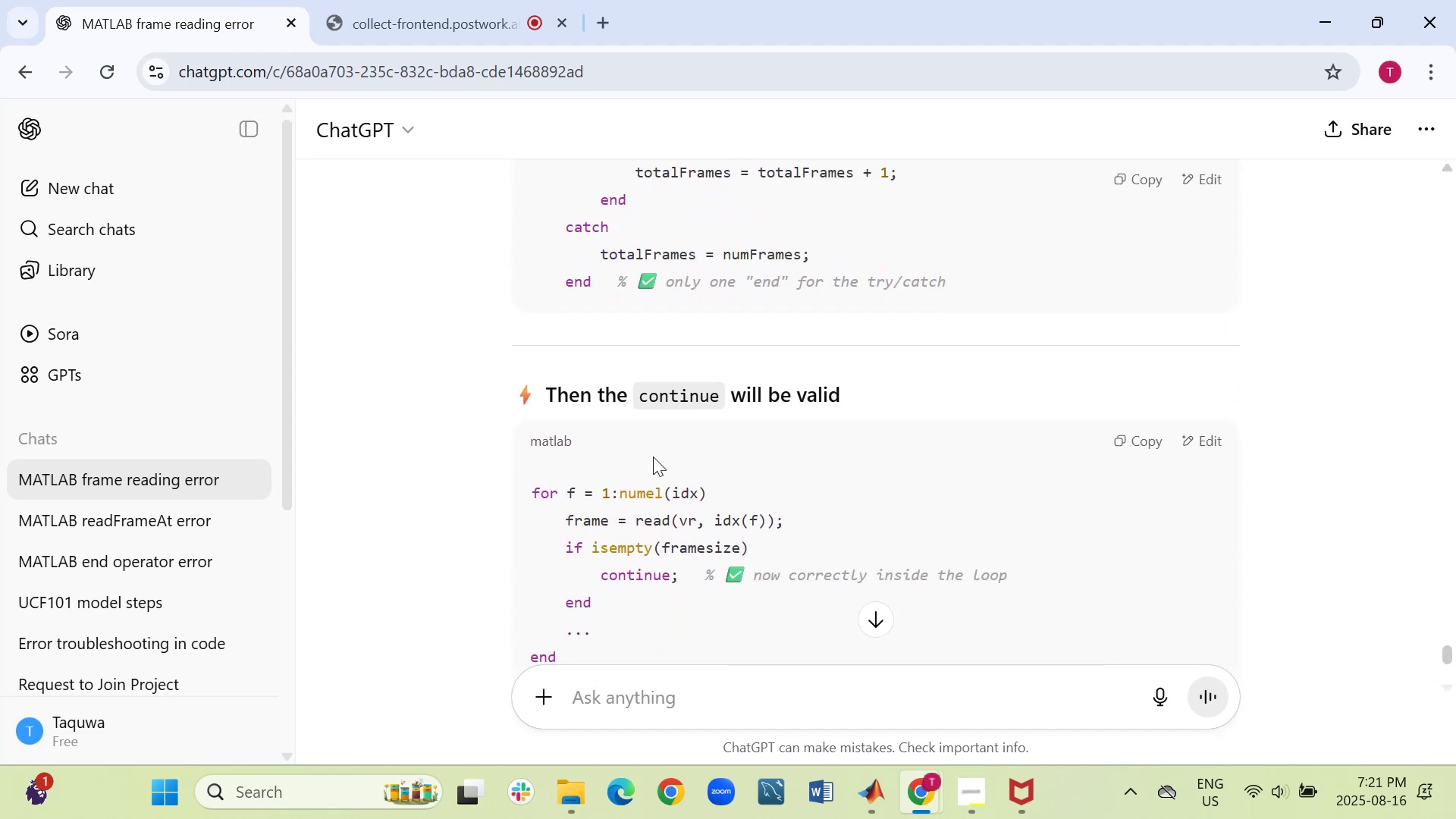 
wait(5.48)
 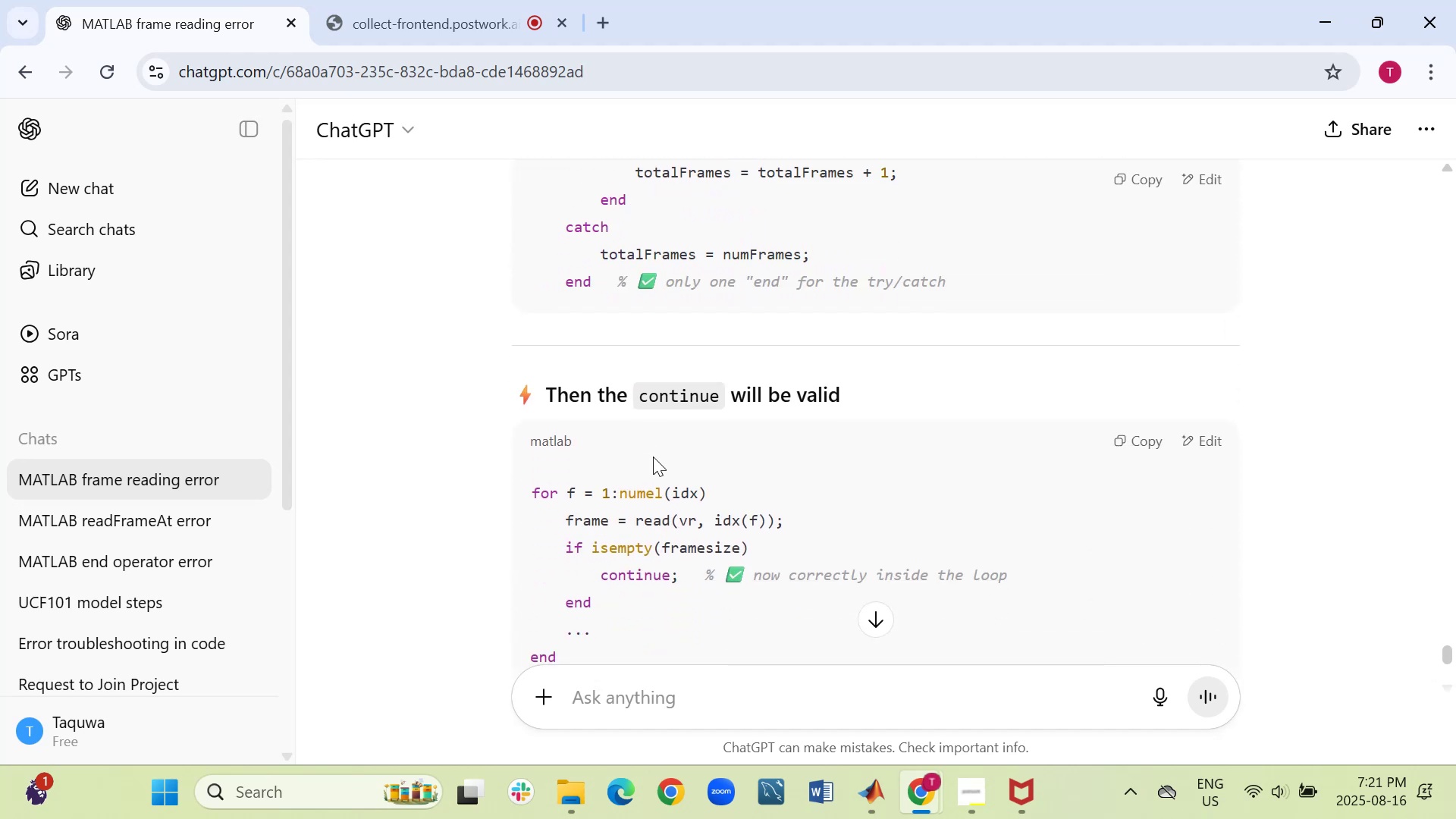 
scroll: coordinate [653, 457], scroll_direction: up, amount: 3.0
 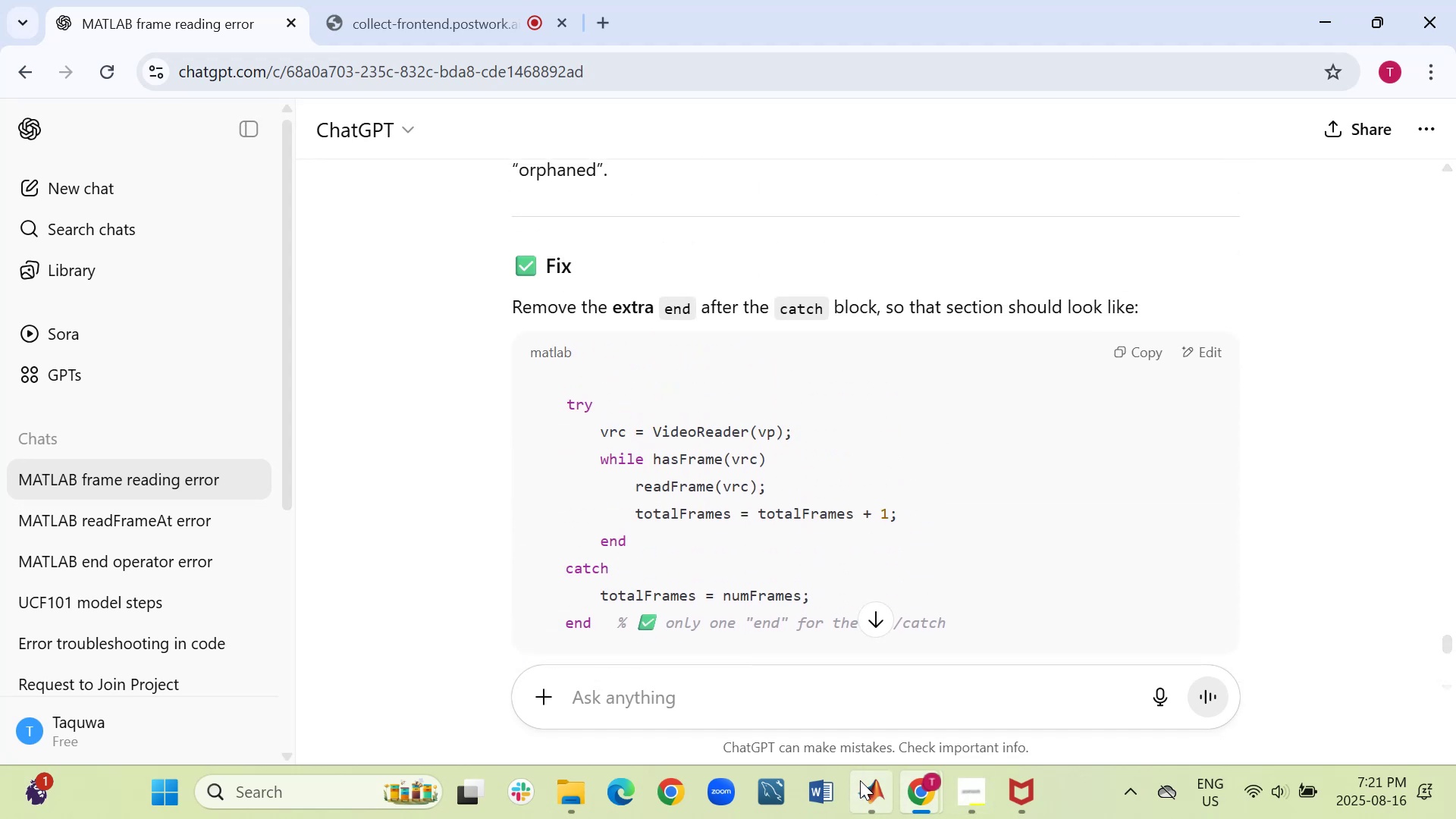 
left_click([821, 699])
 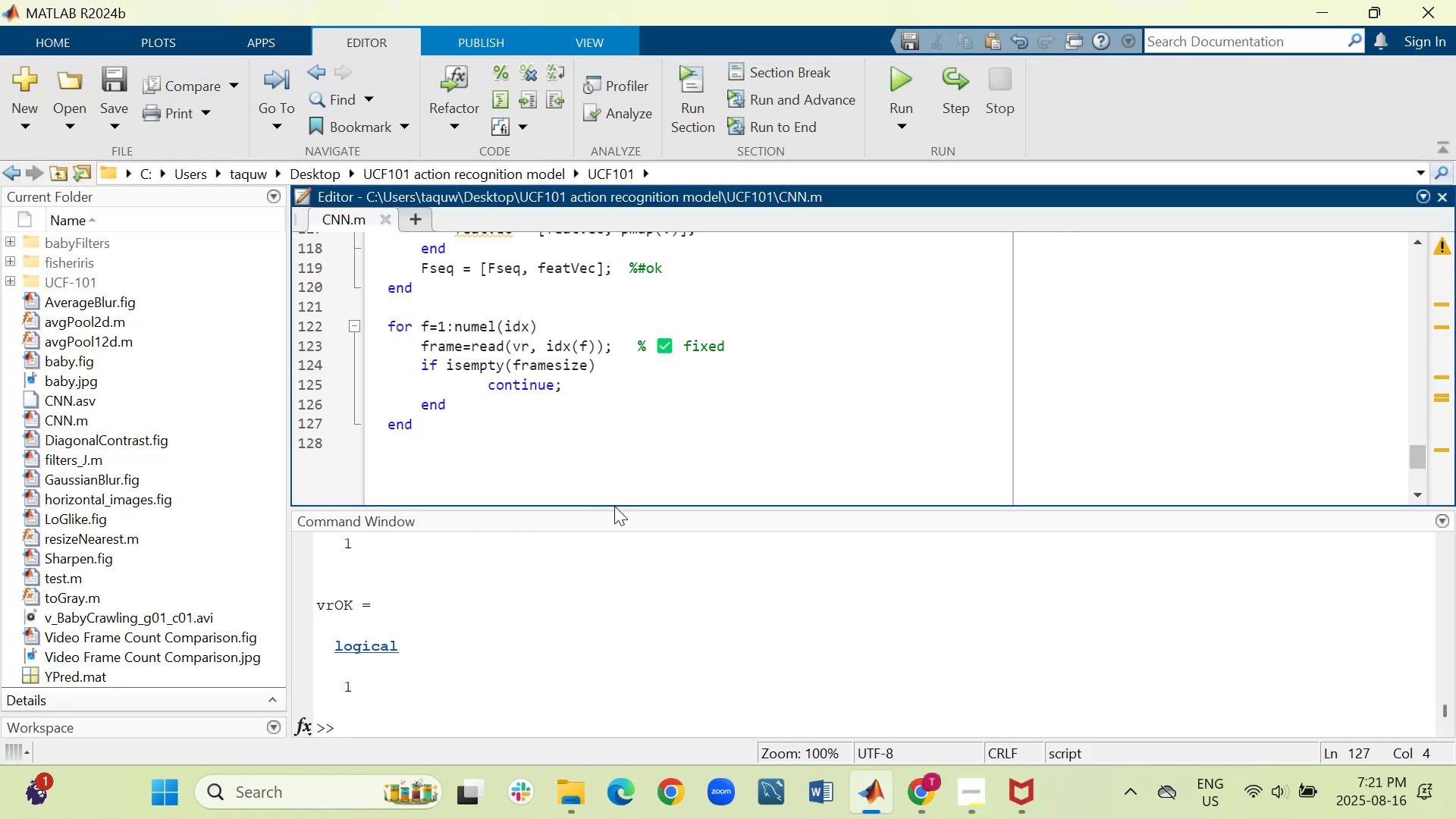 
left_click_drag(start_coordinate=[615, 507], to_coordinate=[621, 645])
 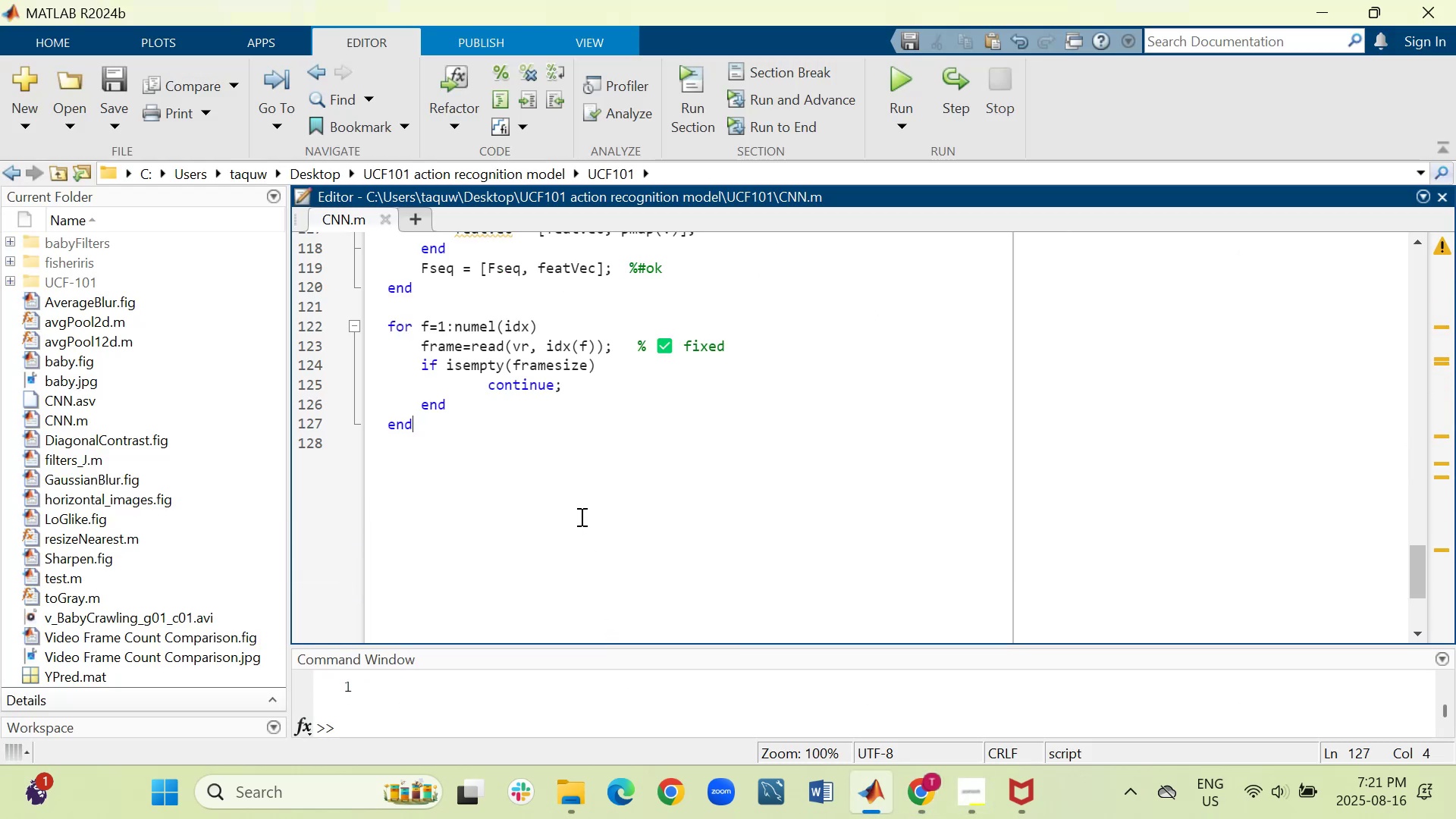 
scroll: coordinate [580, 515], scroll_direction: up, amount: 5.0
 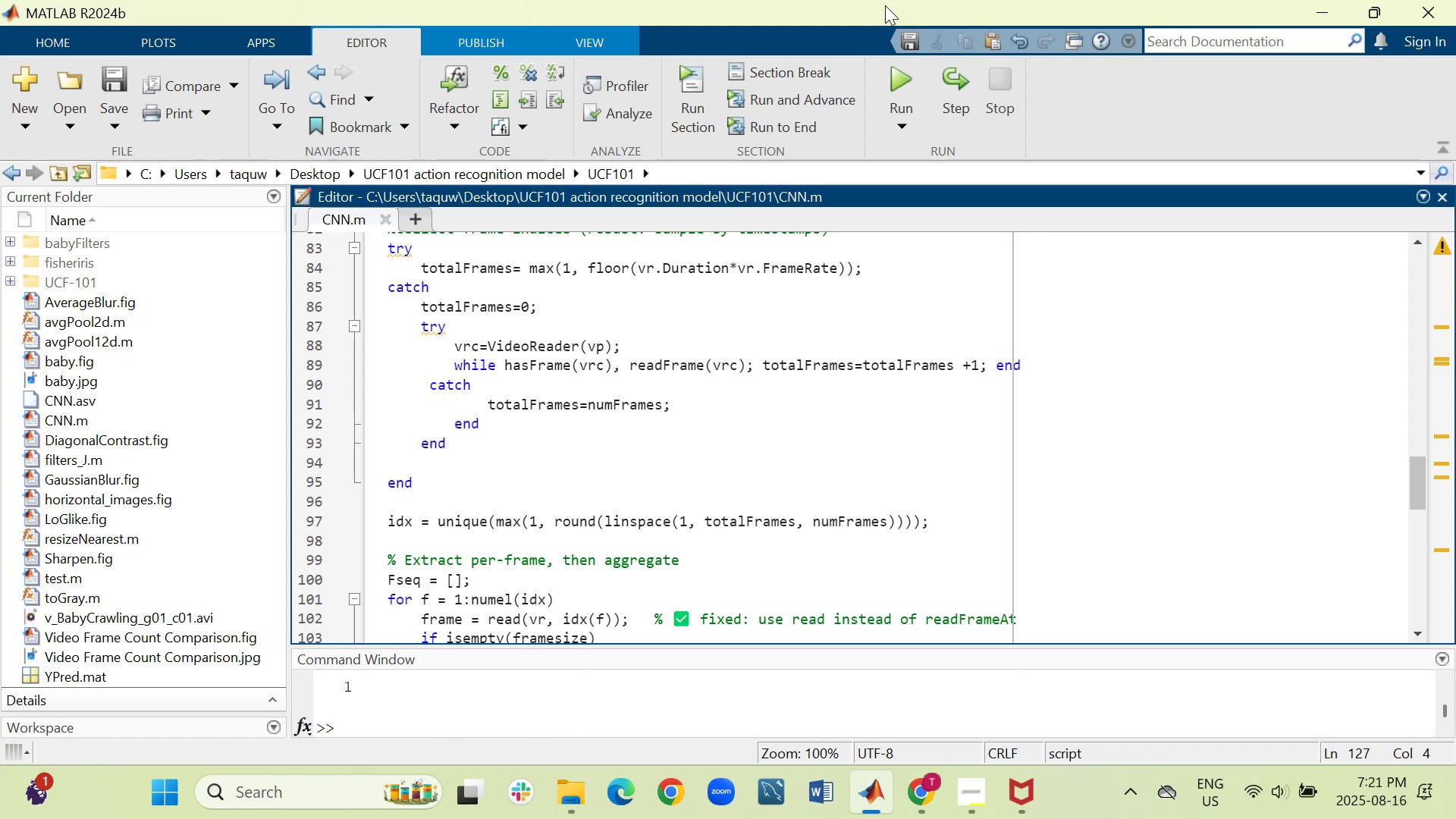 
wait(34.36)
 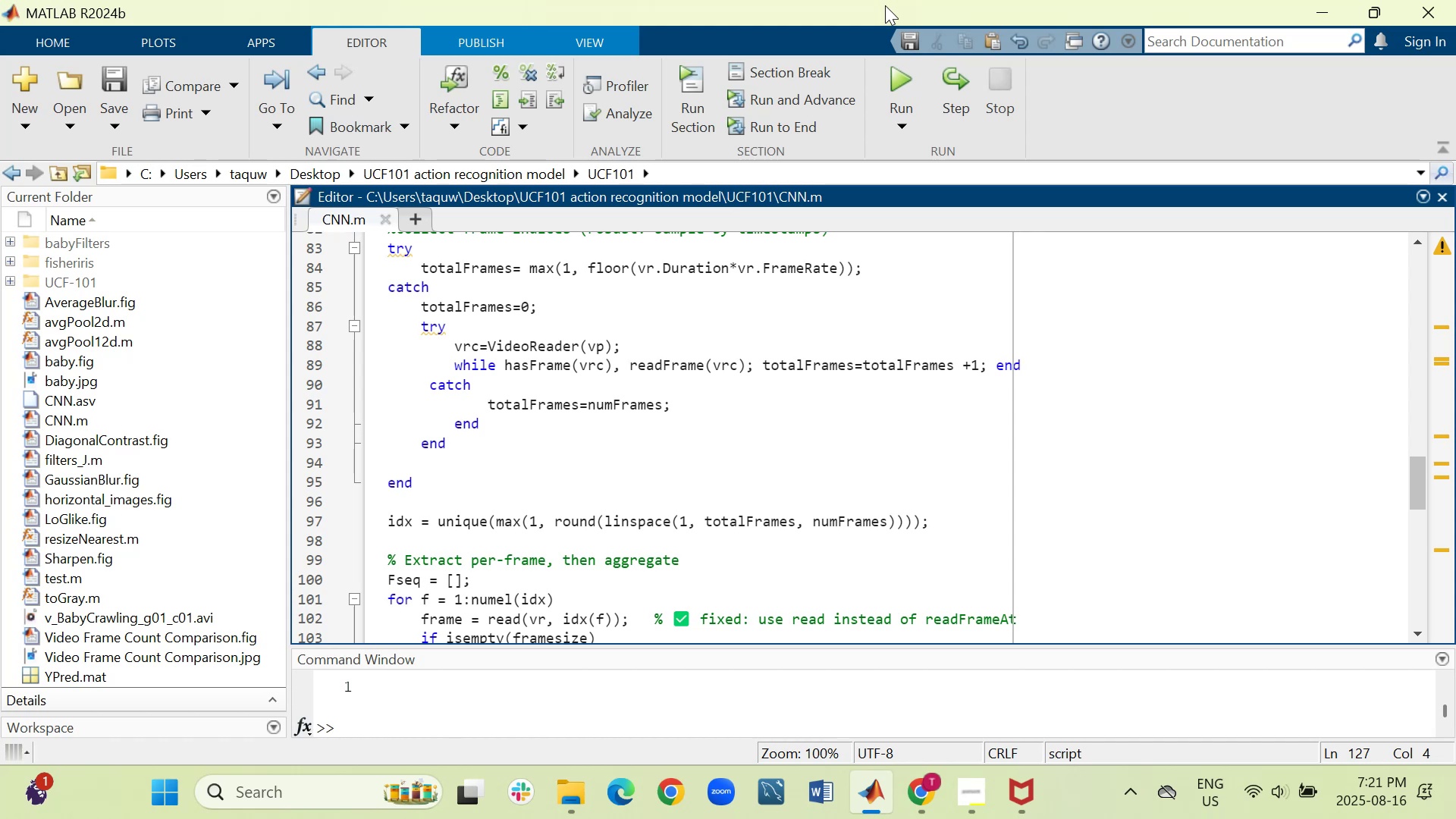 
left_click([463, 481])
 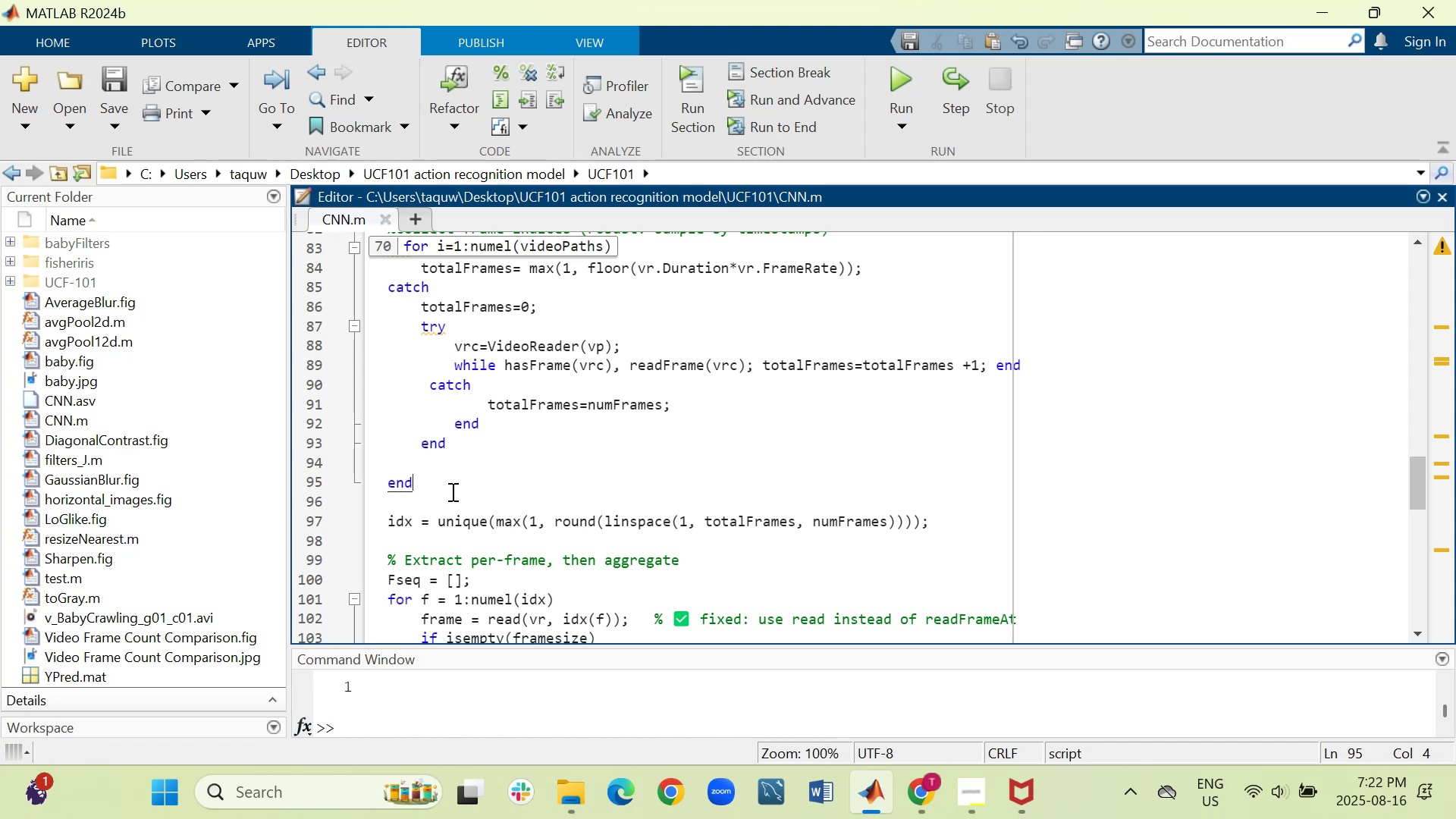 
key(Backspace)
 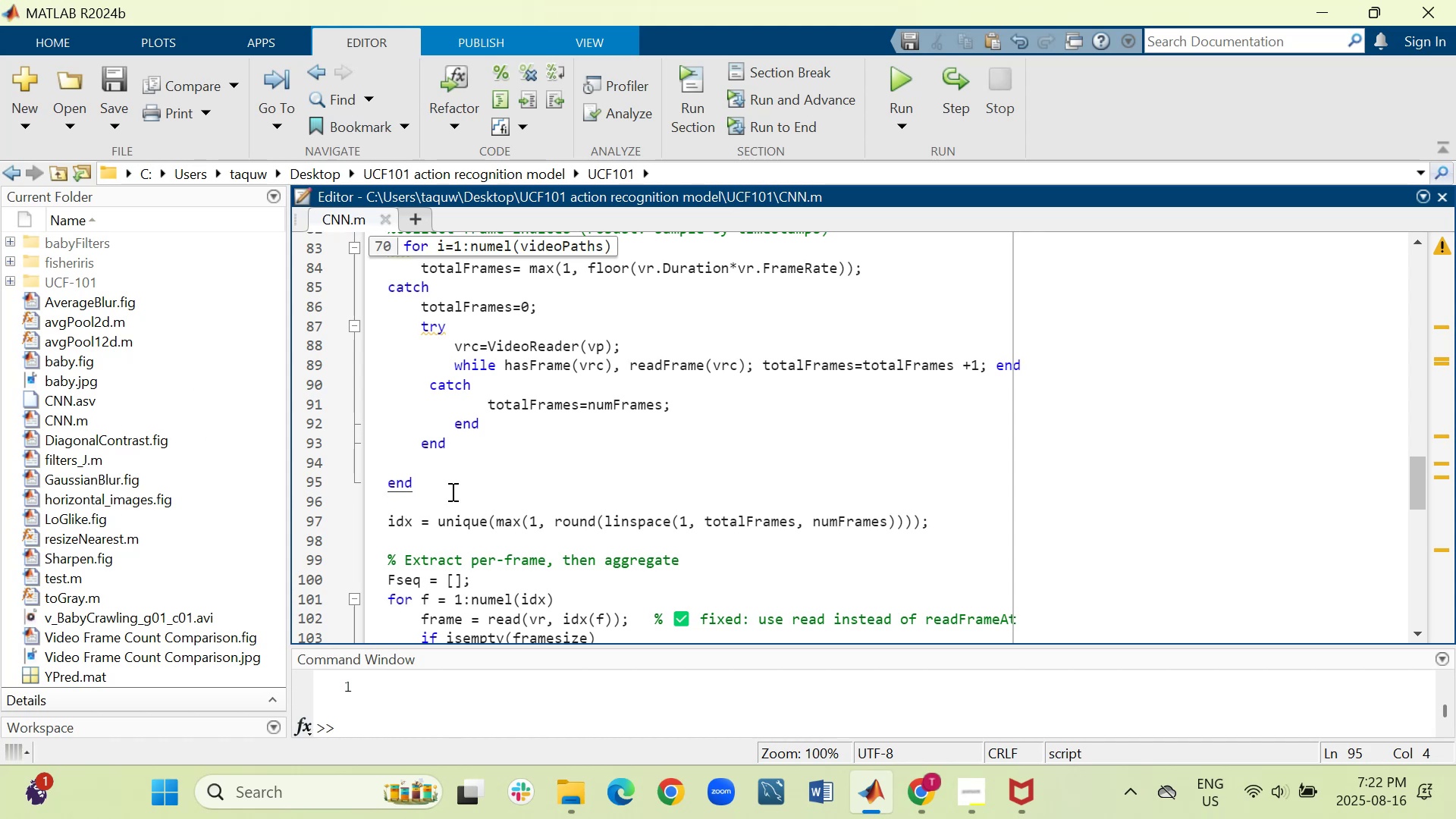 
key(Backspace)
 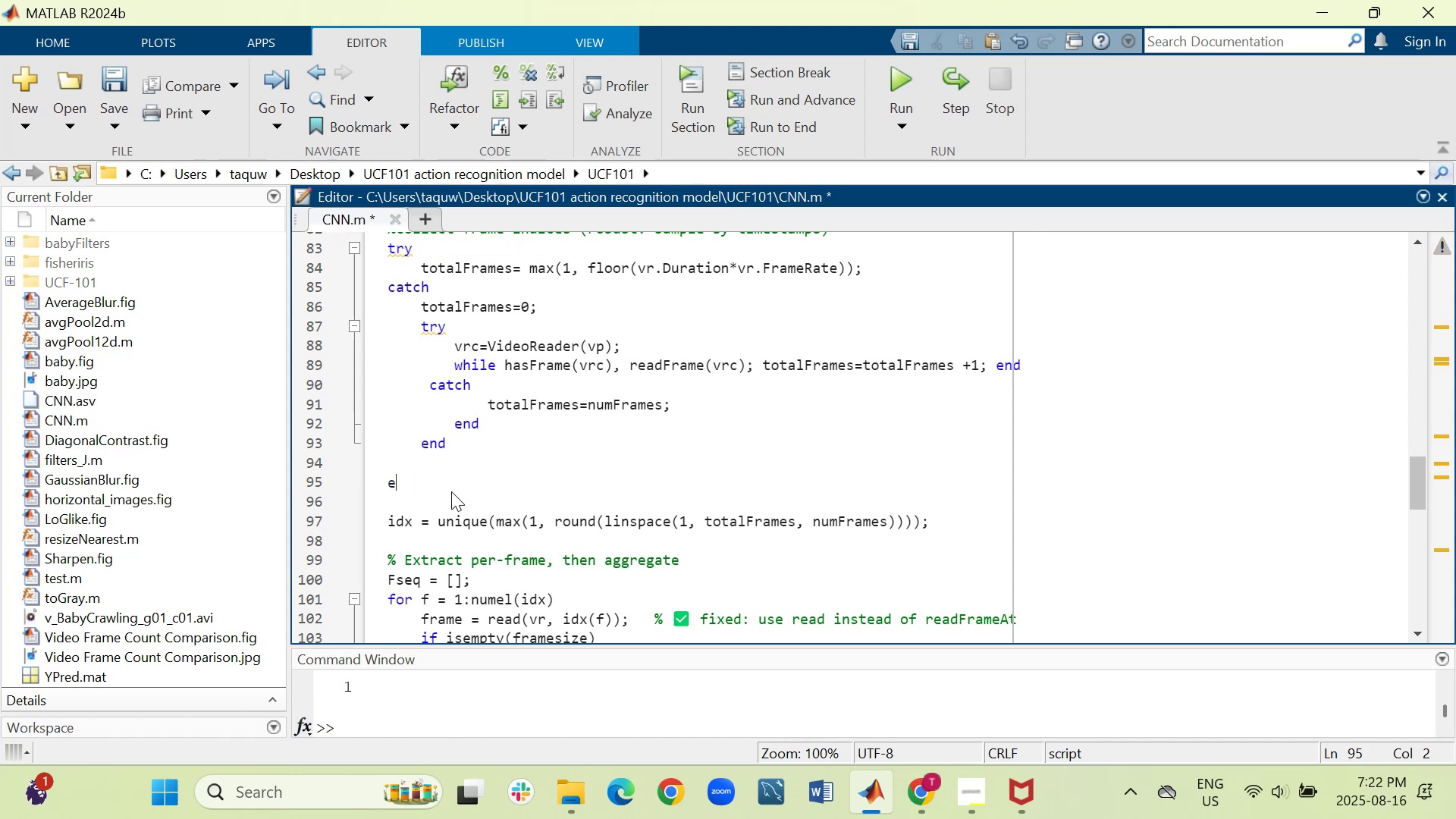 
key(Backspace)
 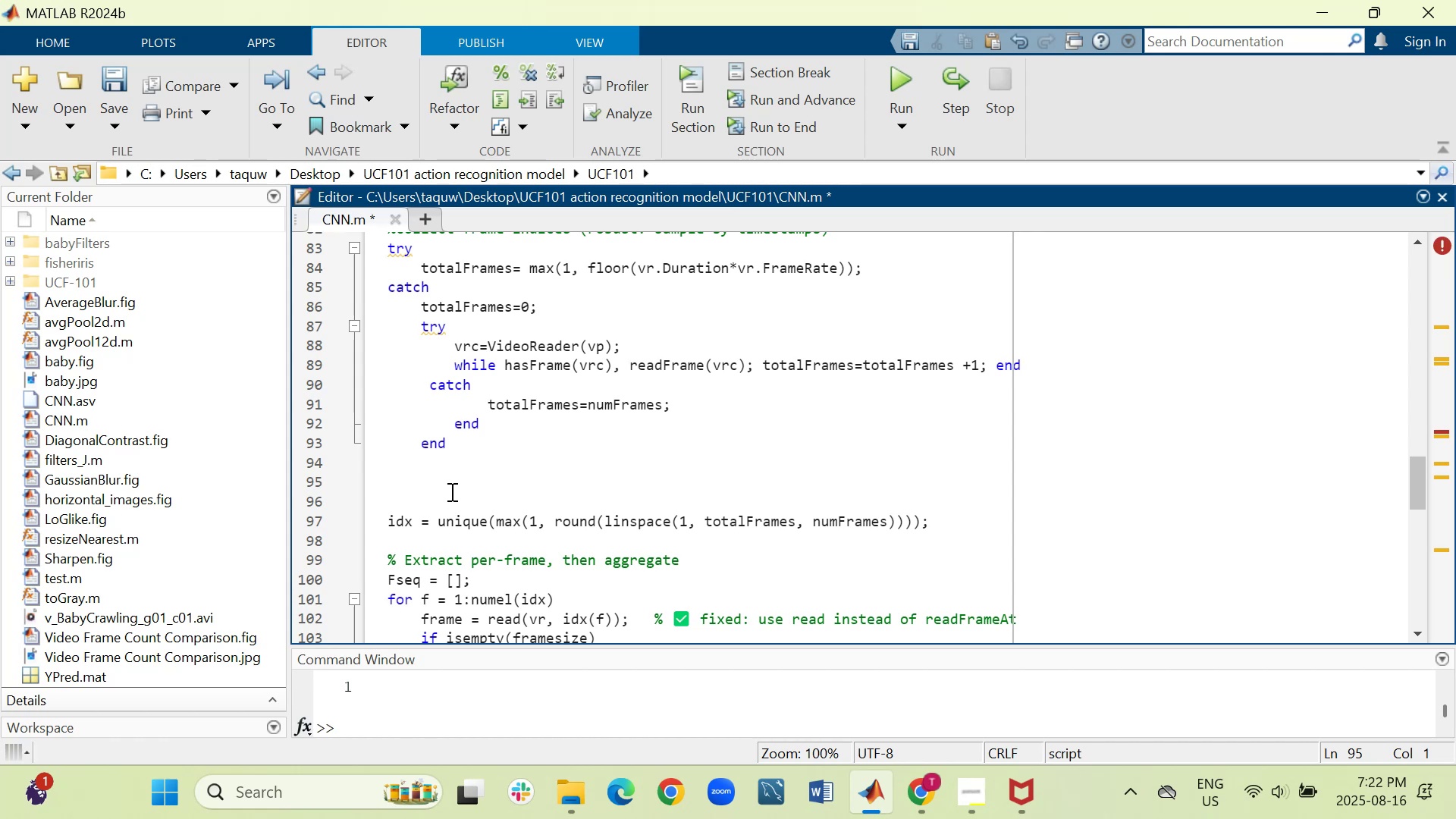 
scroll: coordinate [466, 487], scroll_direction: down, amount: 4.0
 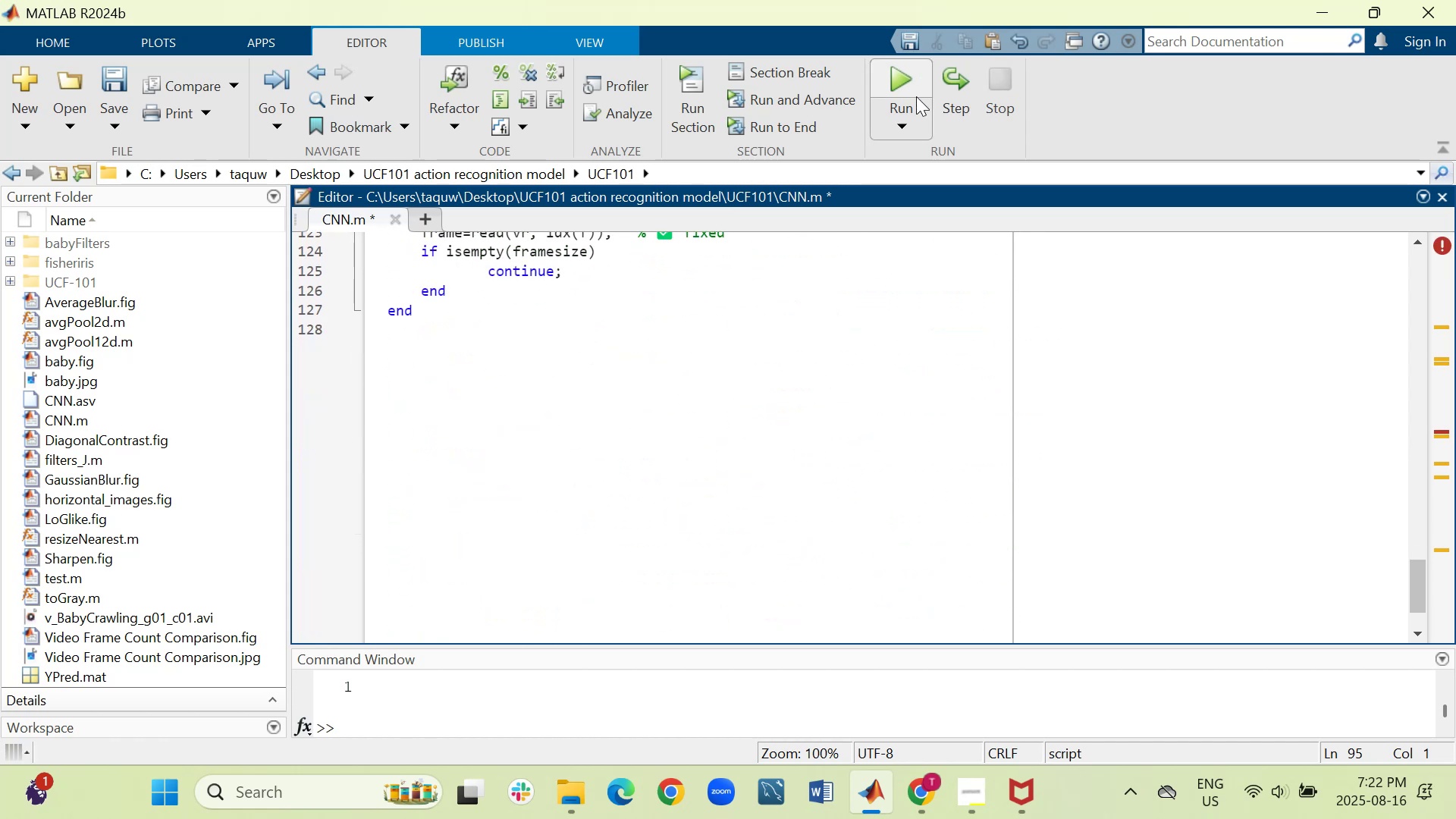 
left_click([905, 83])
 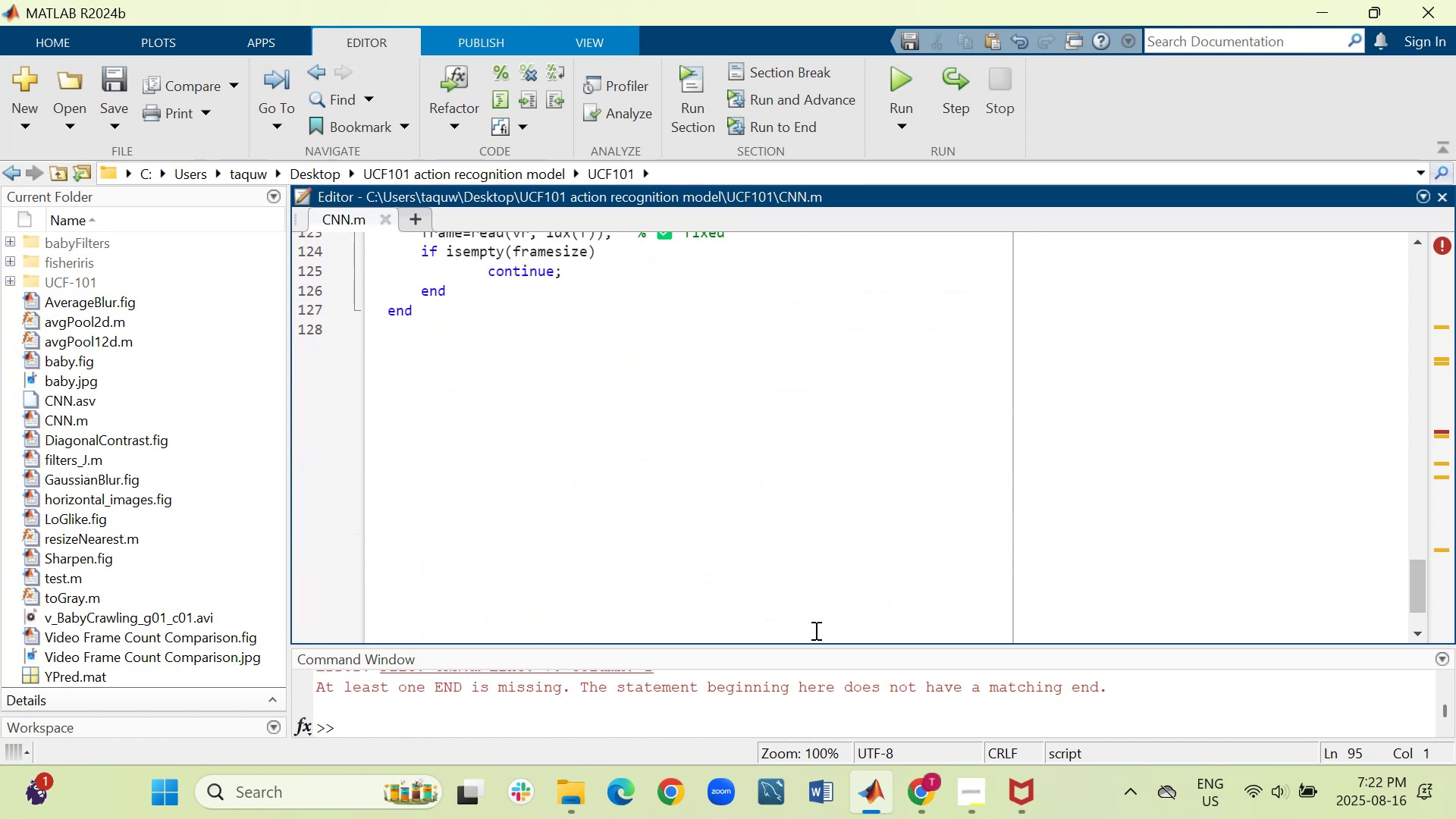 
left_click_drag(start_coordinate=[812, 647], to_coordinate=[826, 623])
 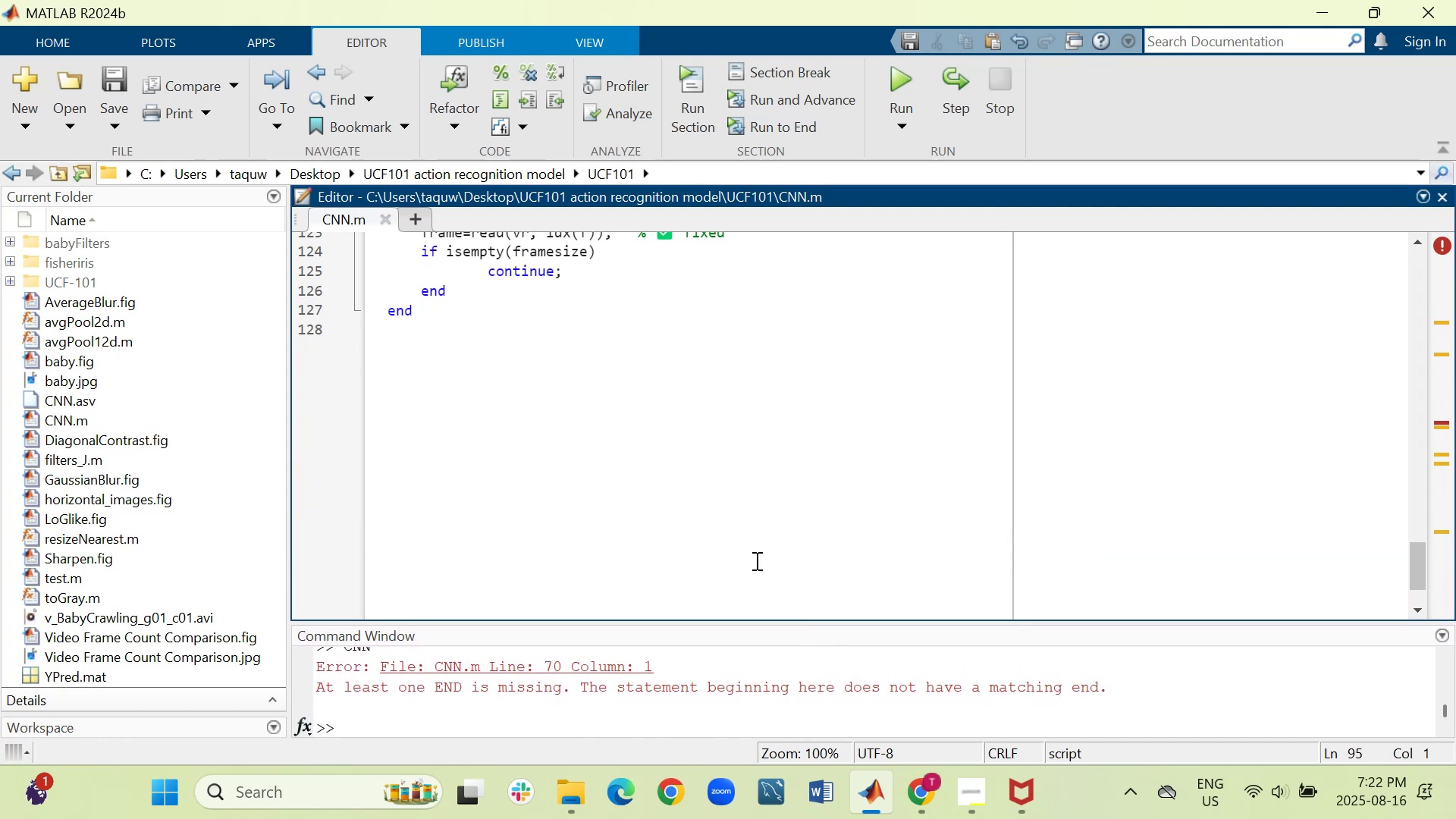 
scroll: coordinate [557, 406], scroll_direction: up, amount: 1.0
 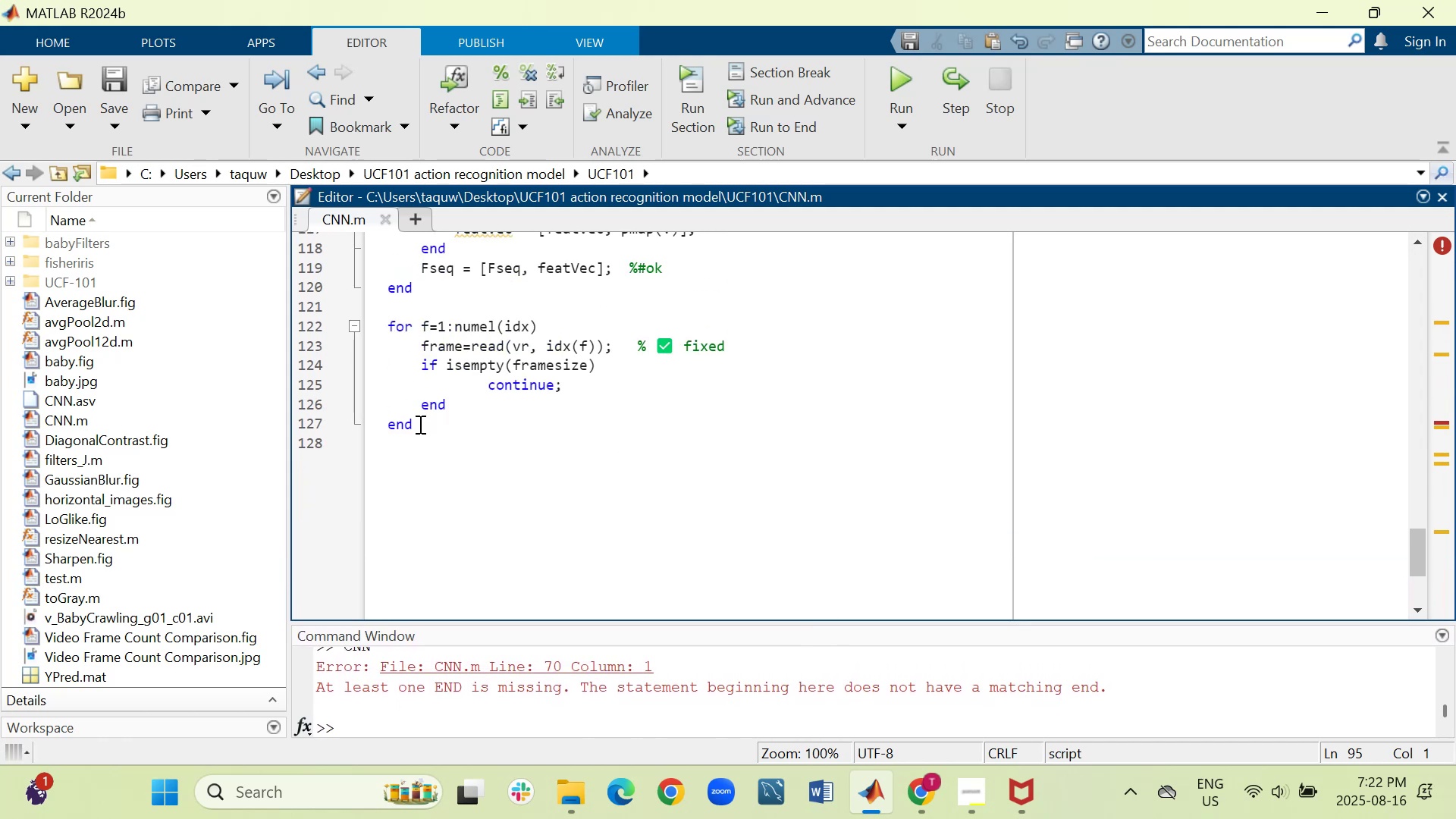 
left_click([419, 424])
 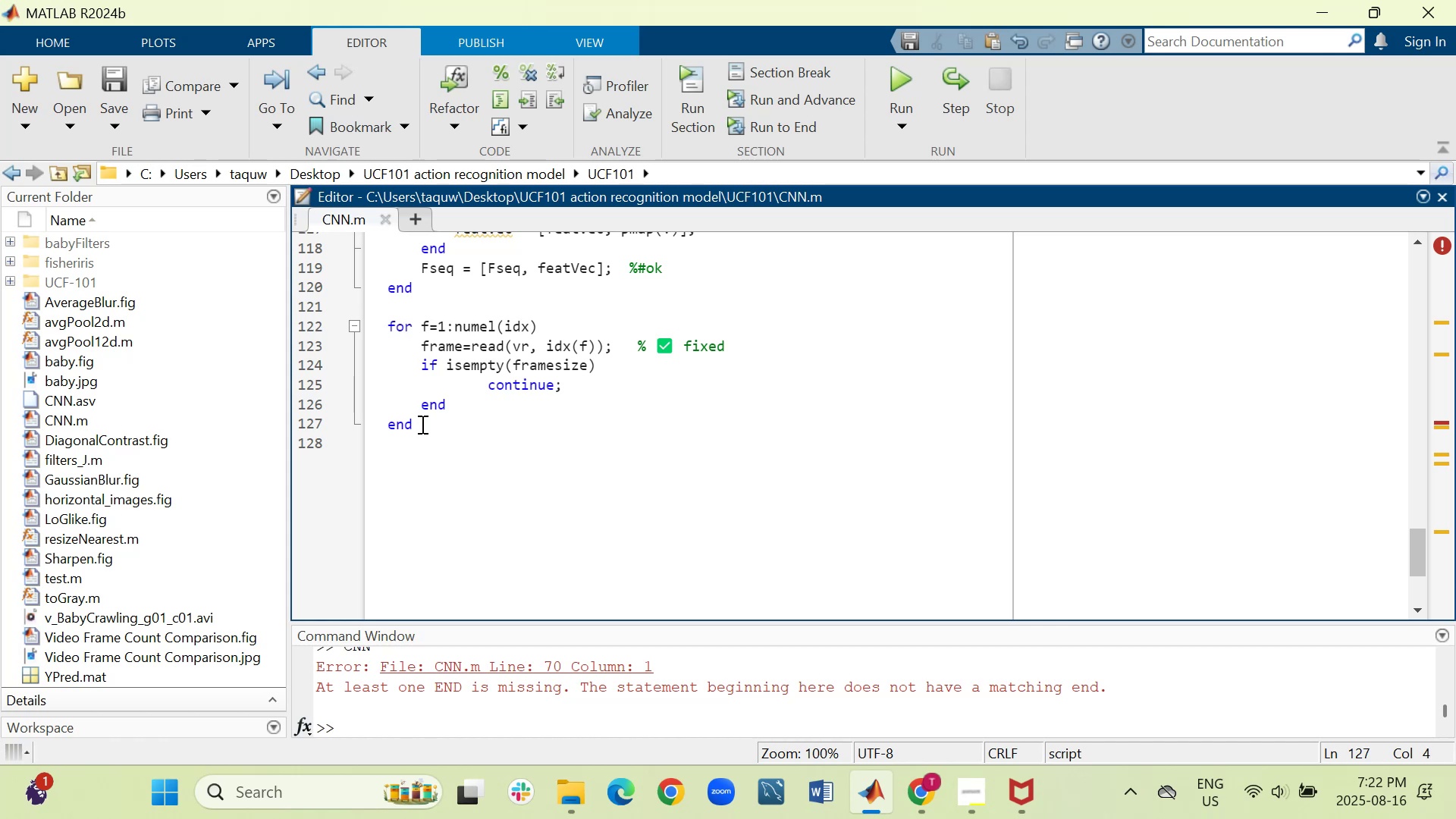 
key(Backspace)
 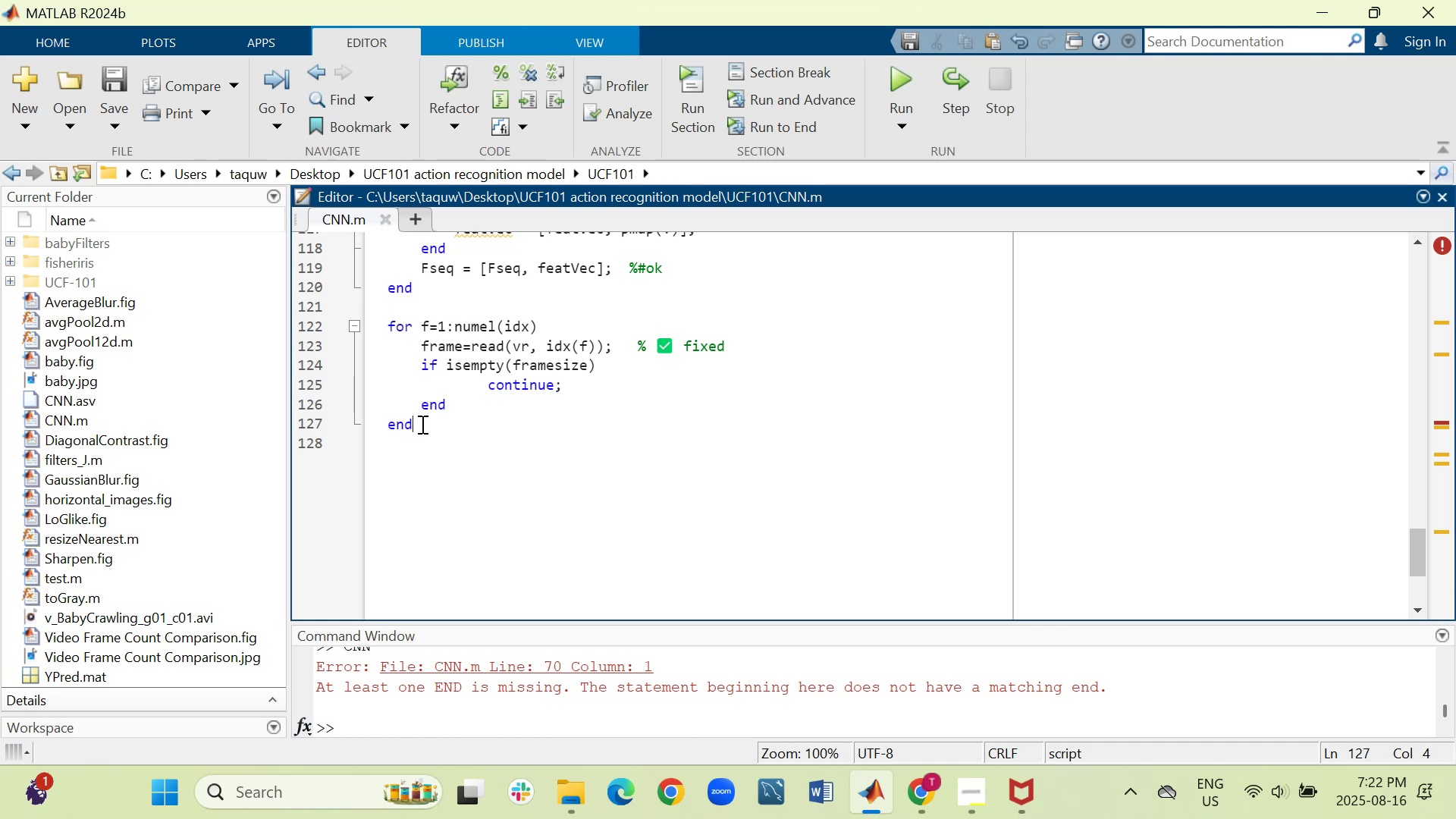 
key(Backspace)
 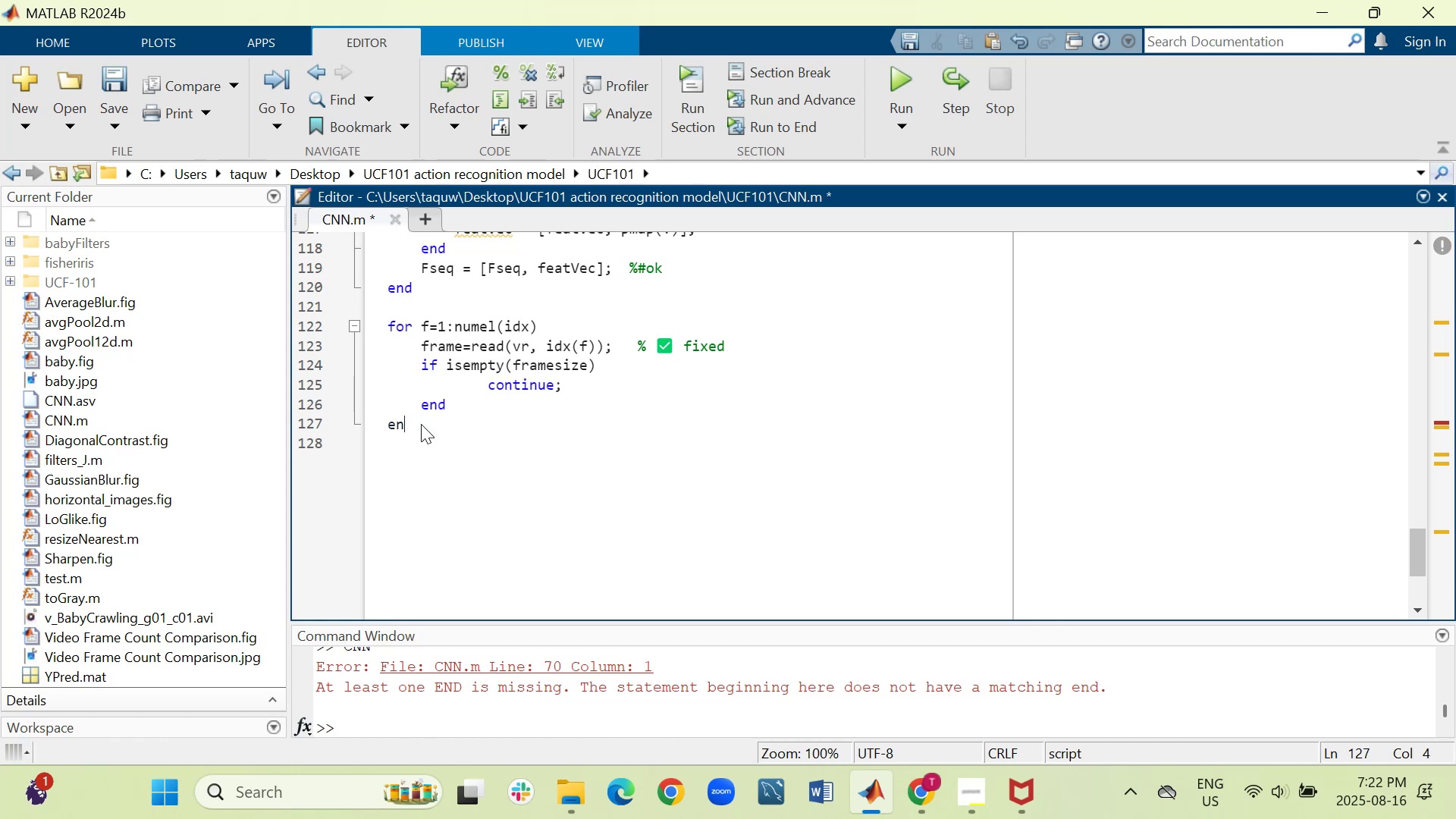 
key(Backspace)
 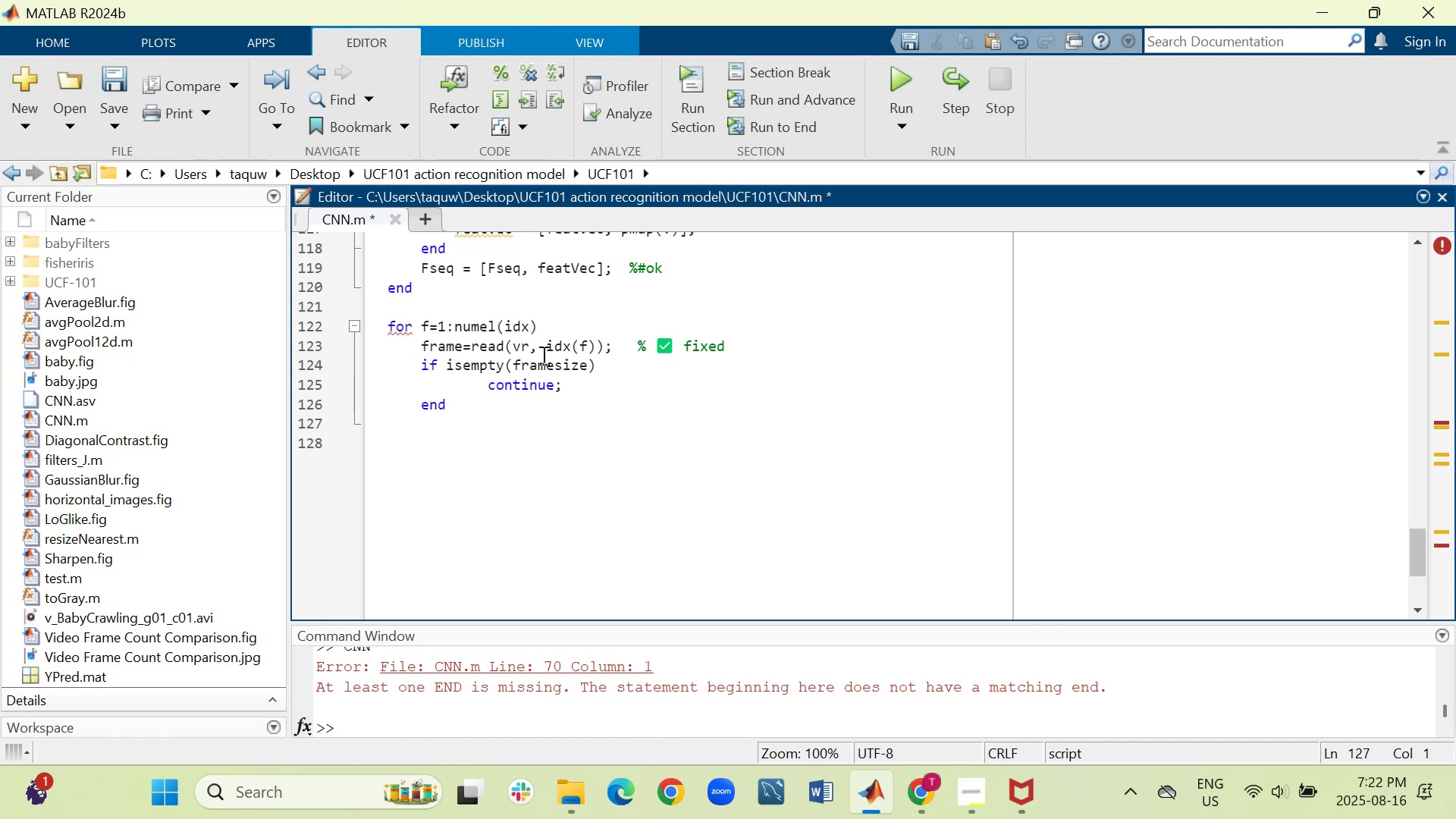 
left_click_drag(start_coordinate=[551, 318], to_coordinate=[391, 310])
 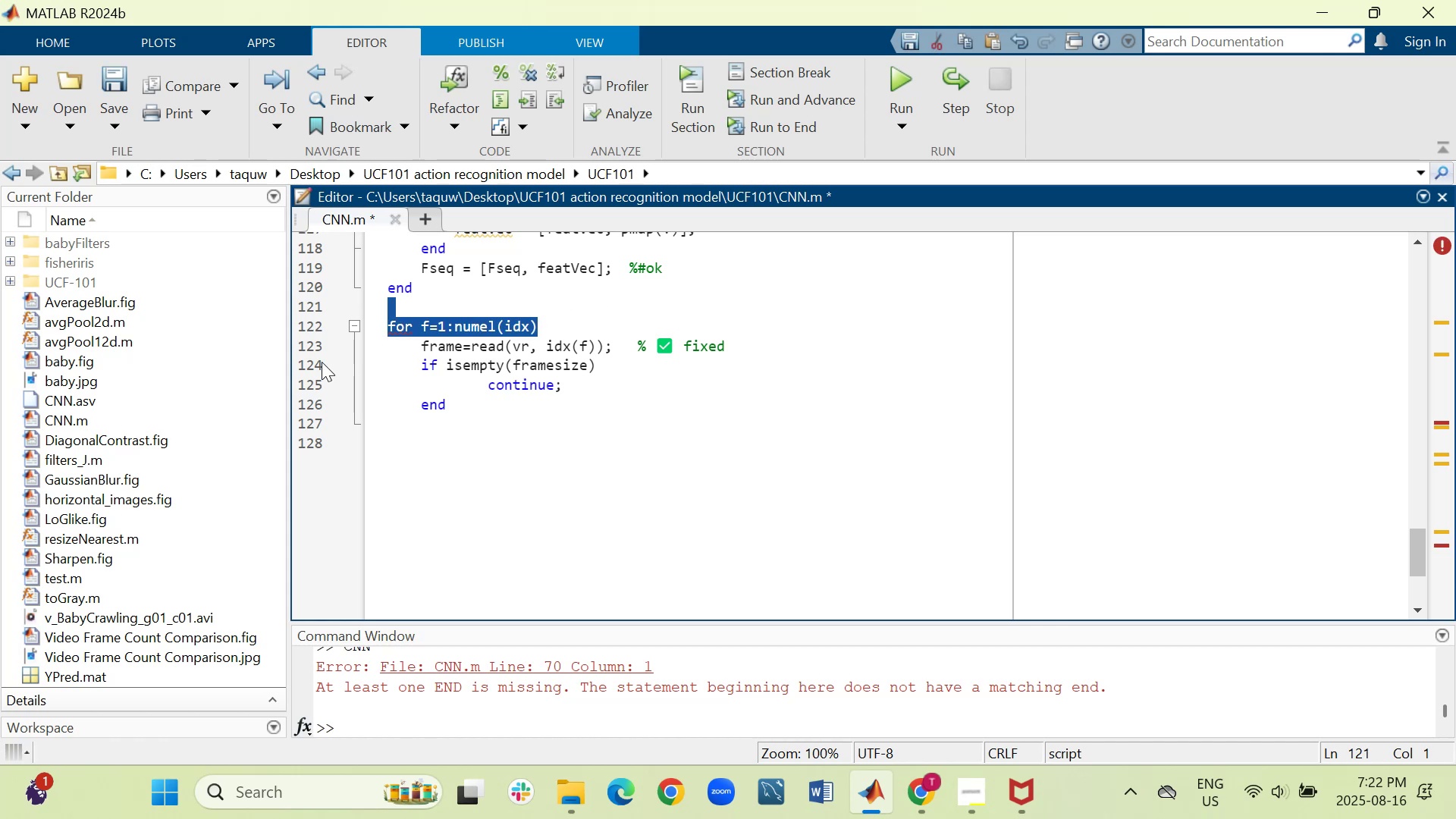 
key(Backspace)
 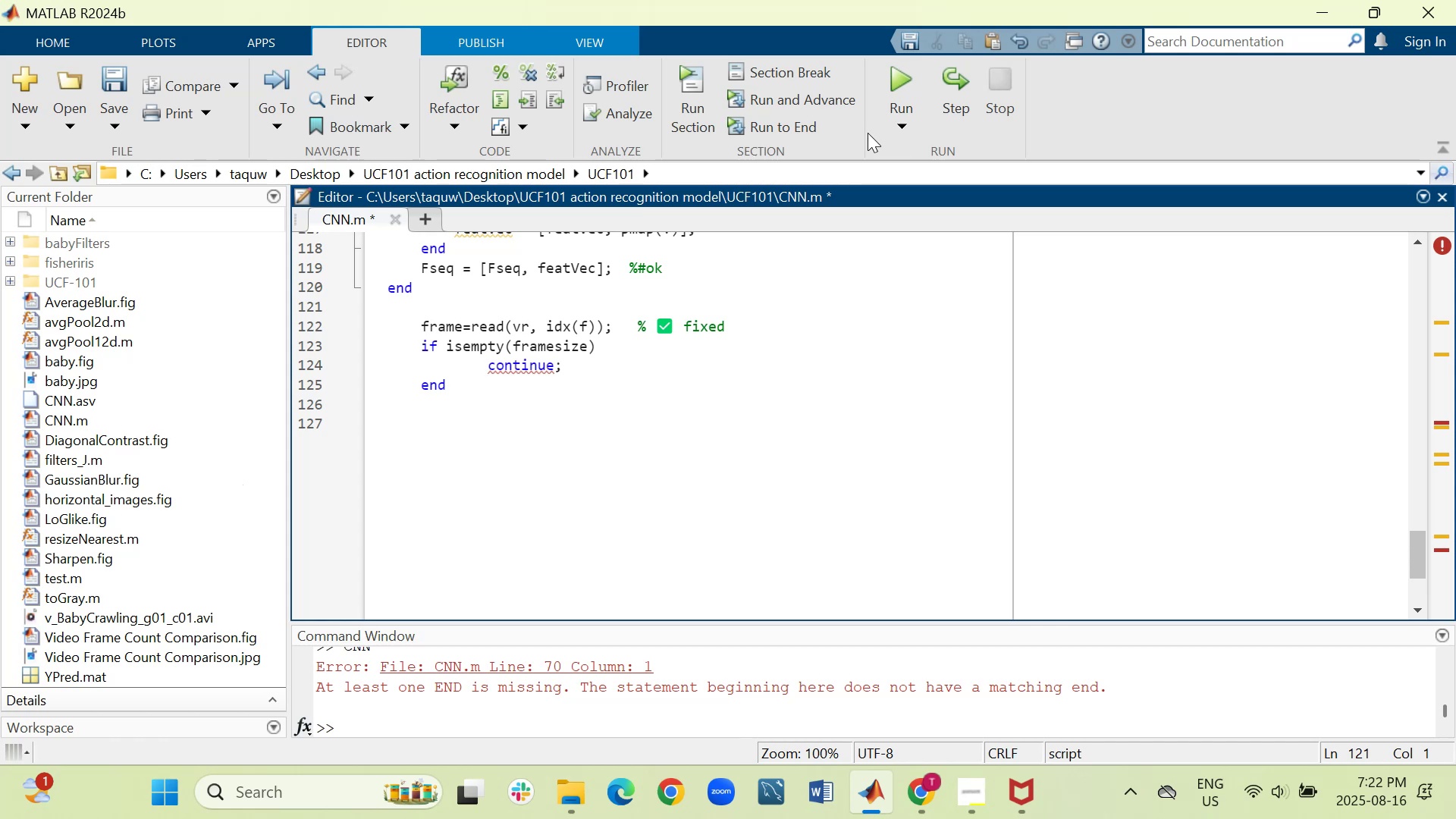 
left_click([909, 80])
 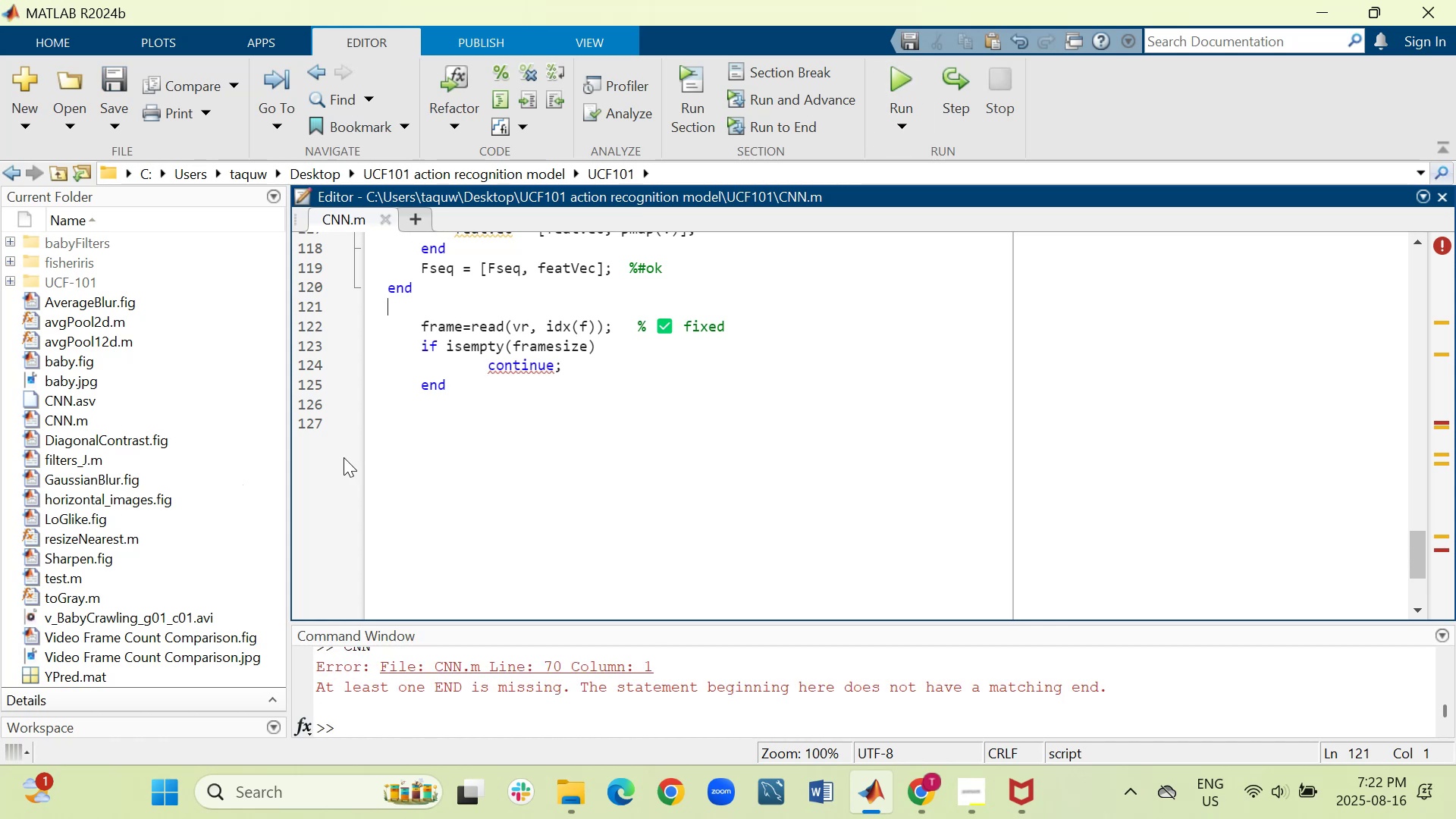 
left_click([407, 425])
 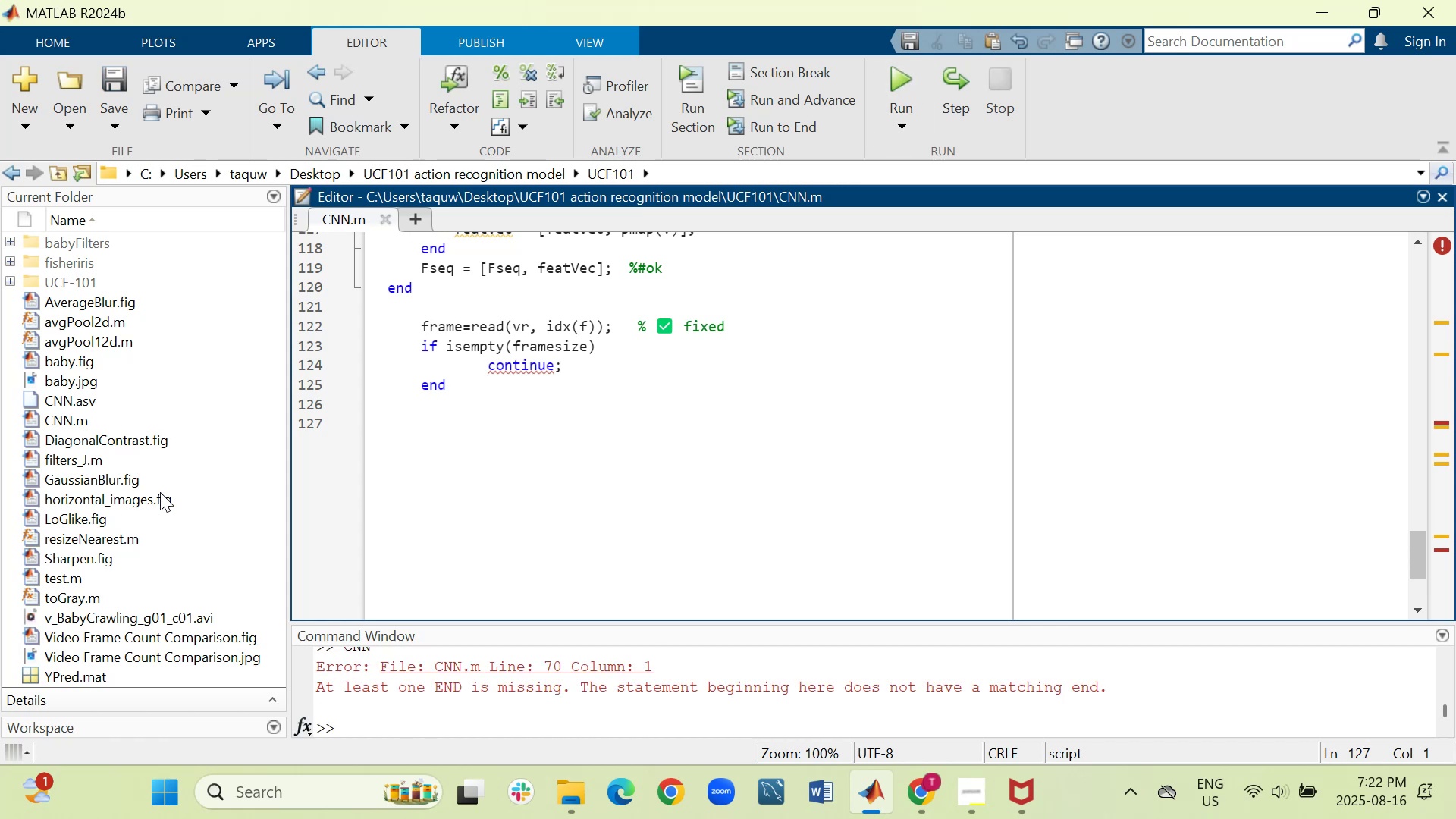 
type(end)
 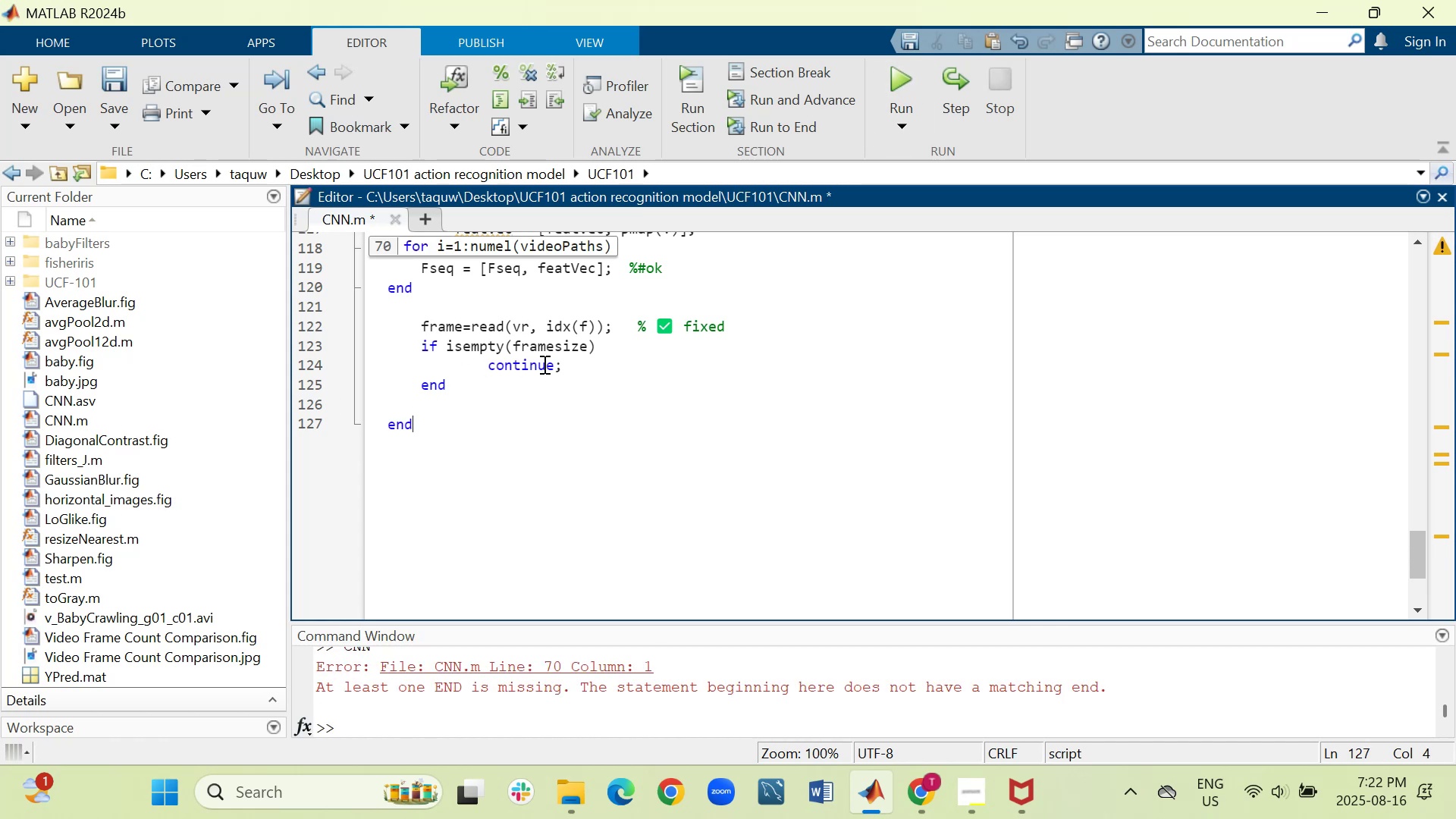 
left_click([903, 80])
 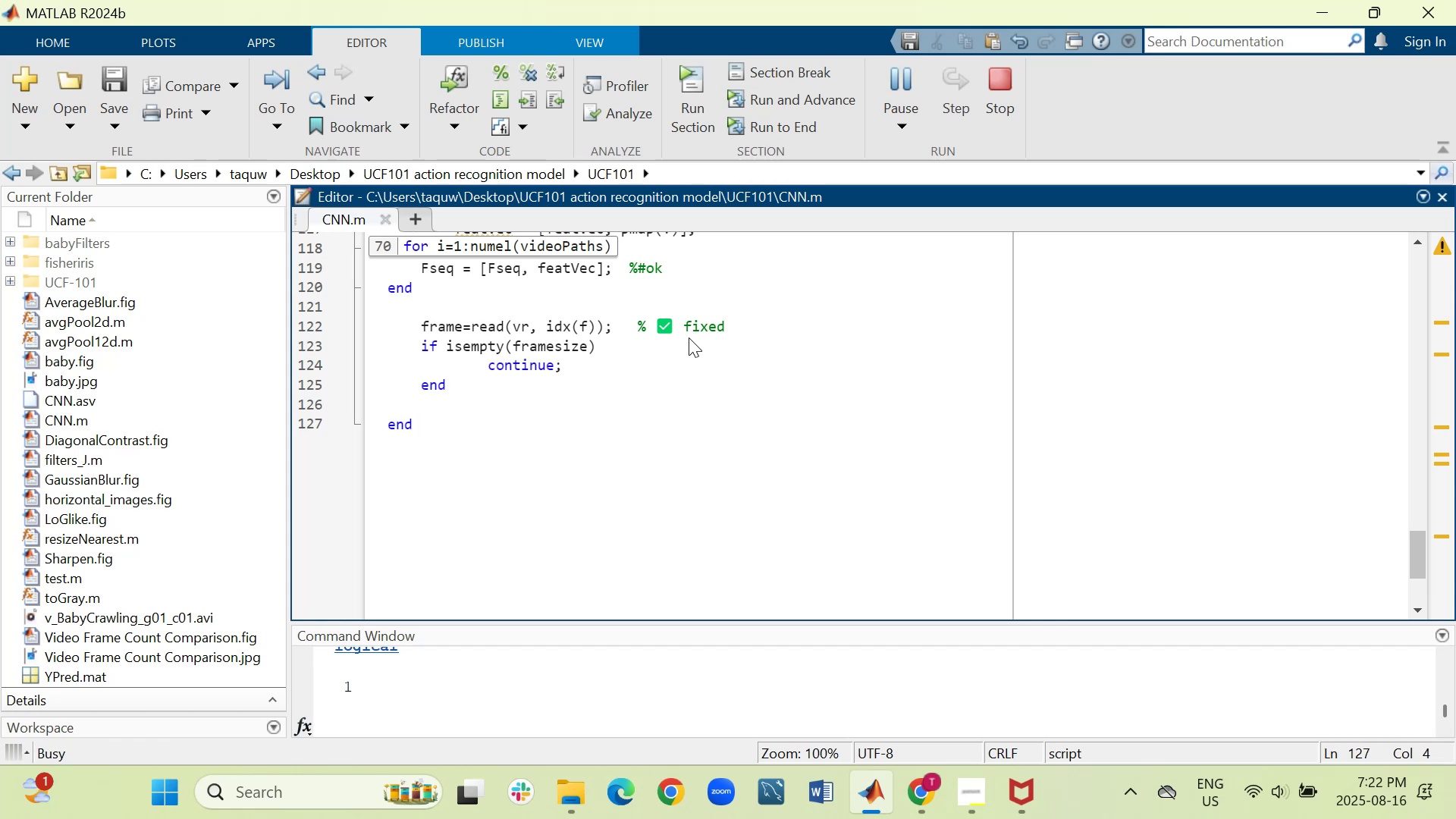 
wait(8.47)
 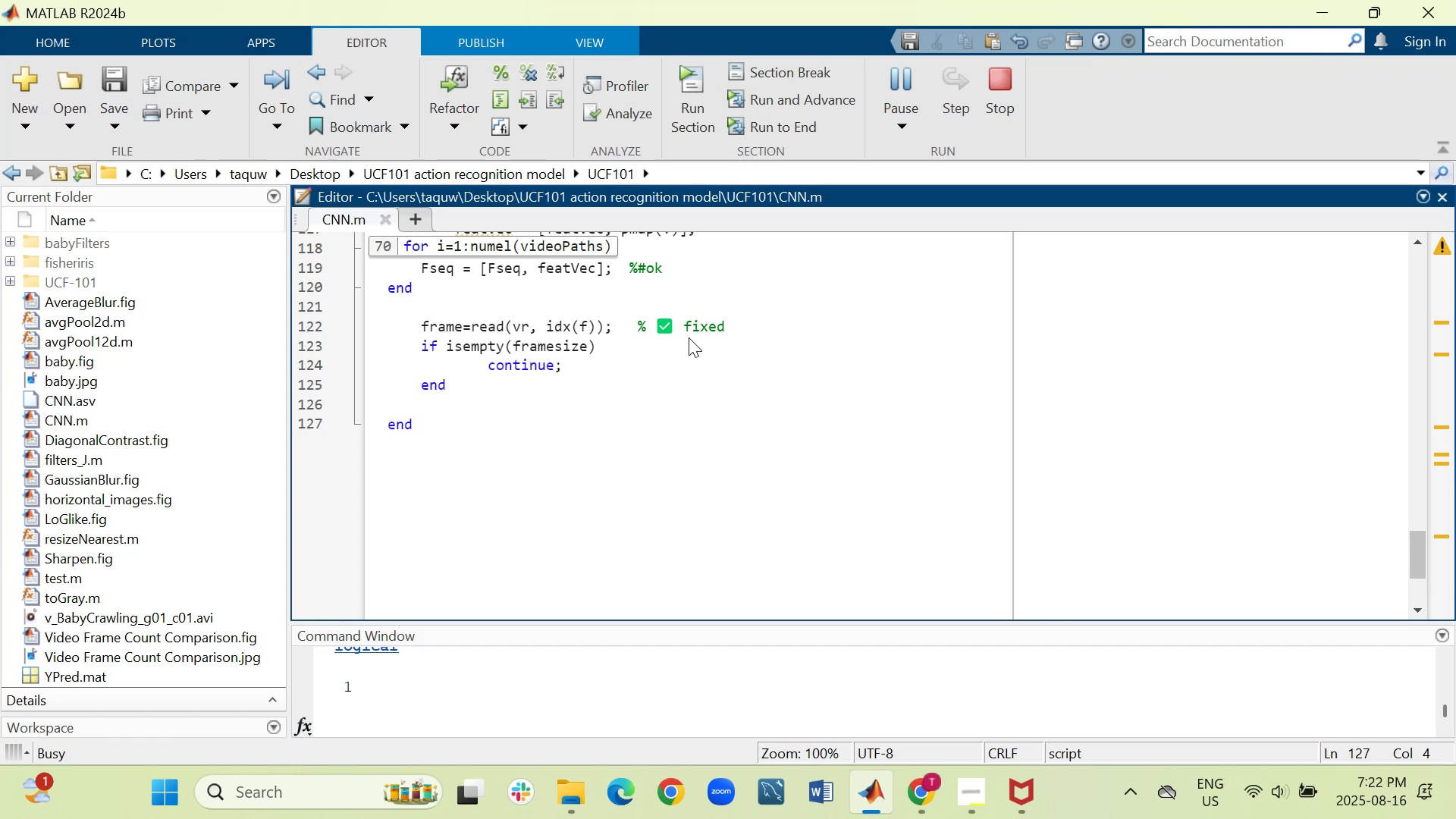 
scroll: coordinate [731, 490], scroll_direction: up, amount: 5.0
 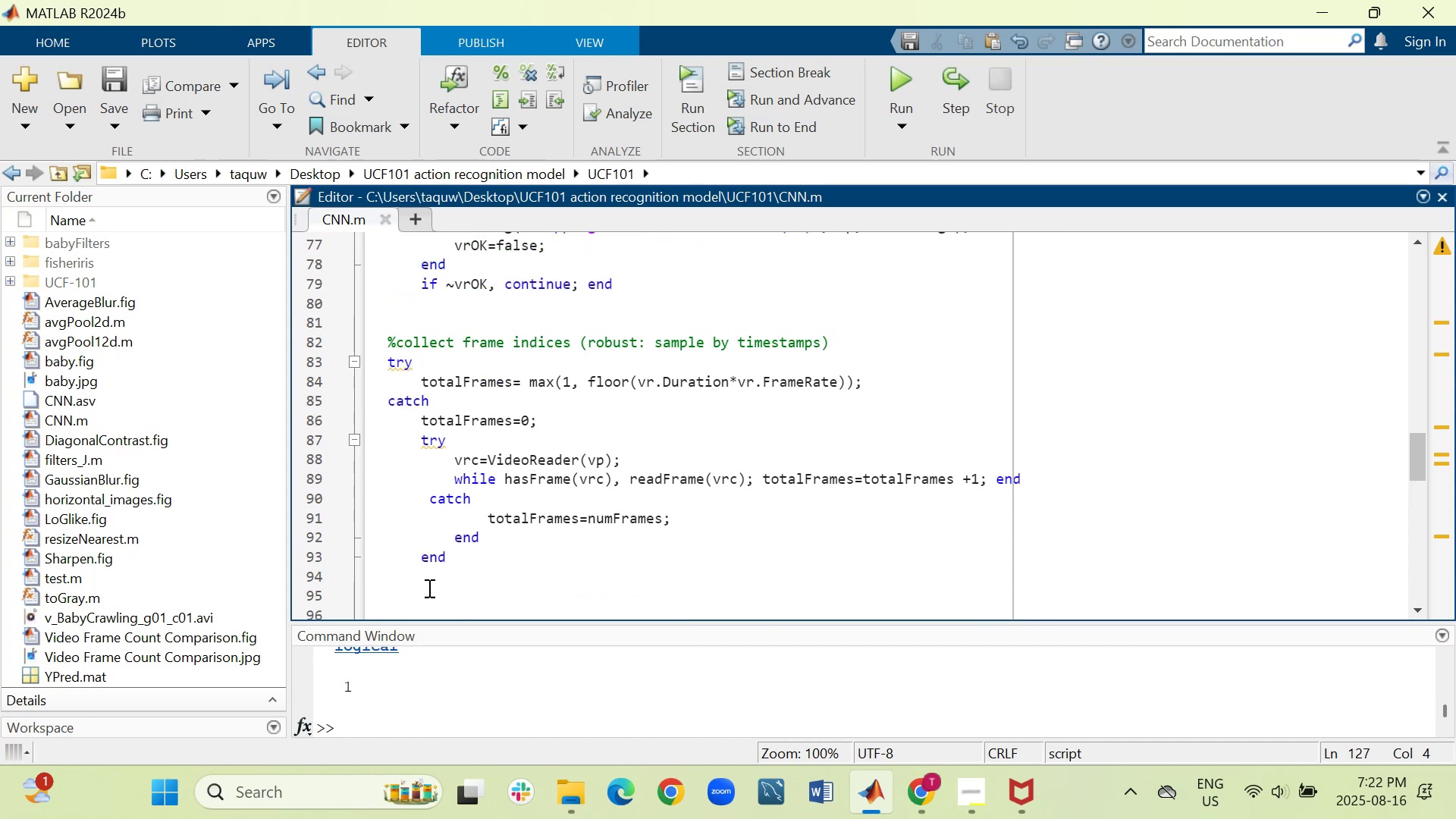 
left_click([420, 559])
 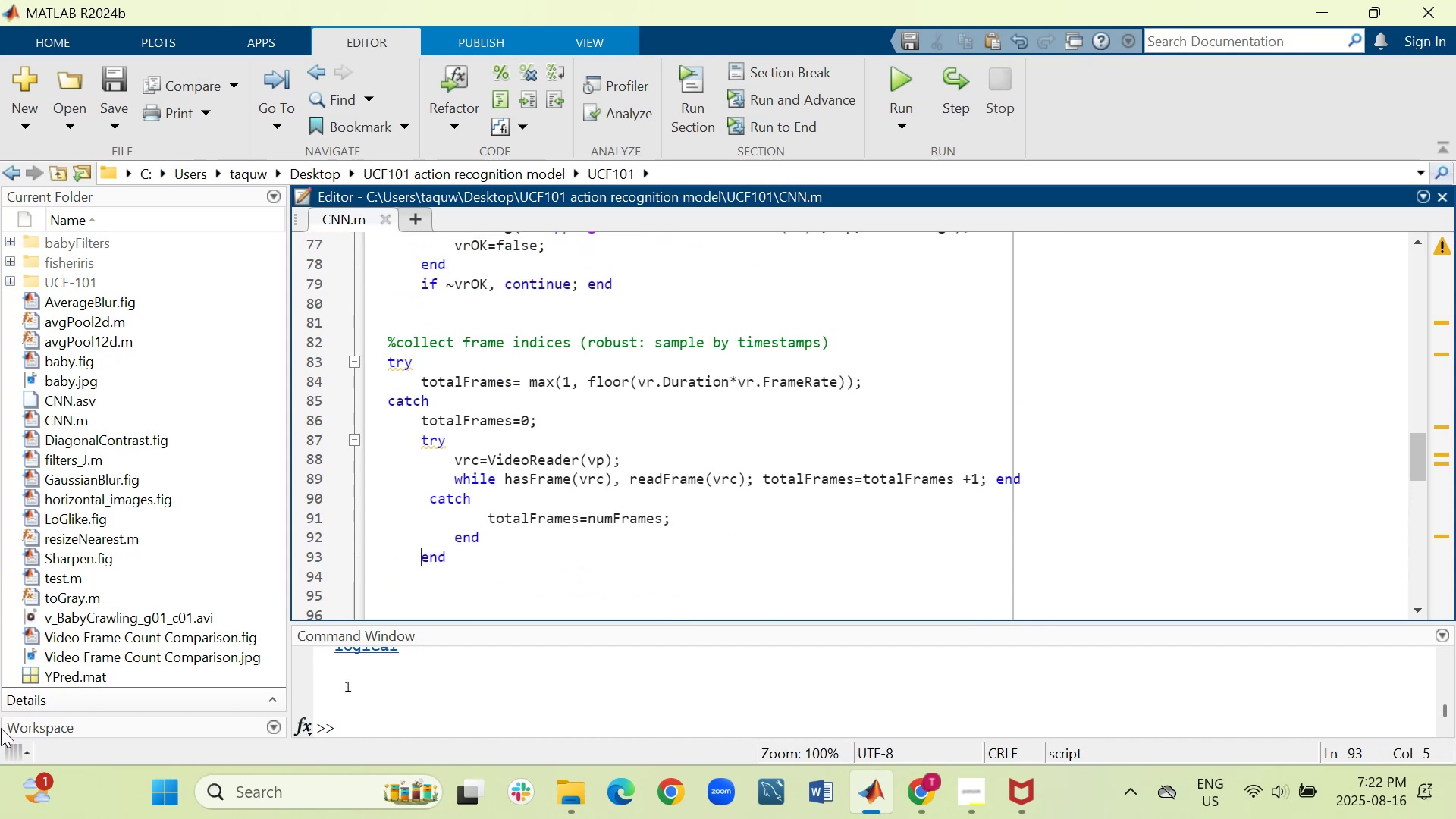 
key(Backspace)
 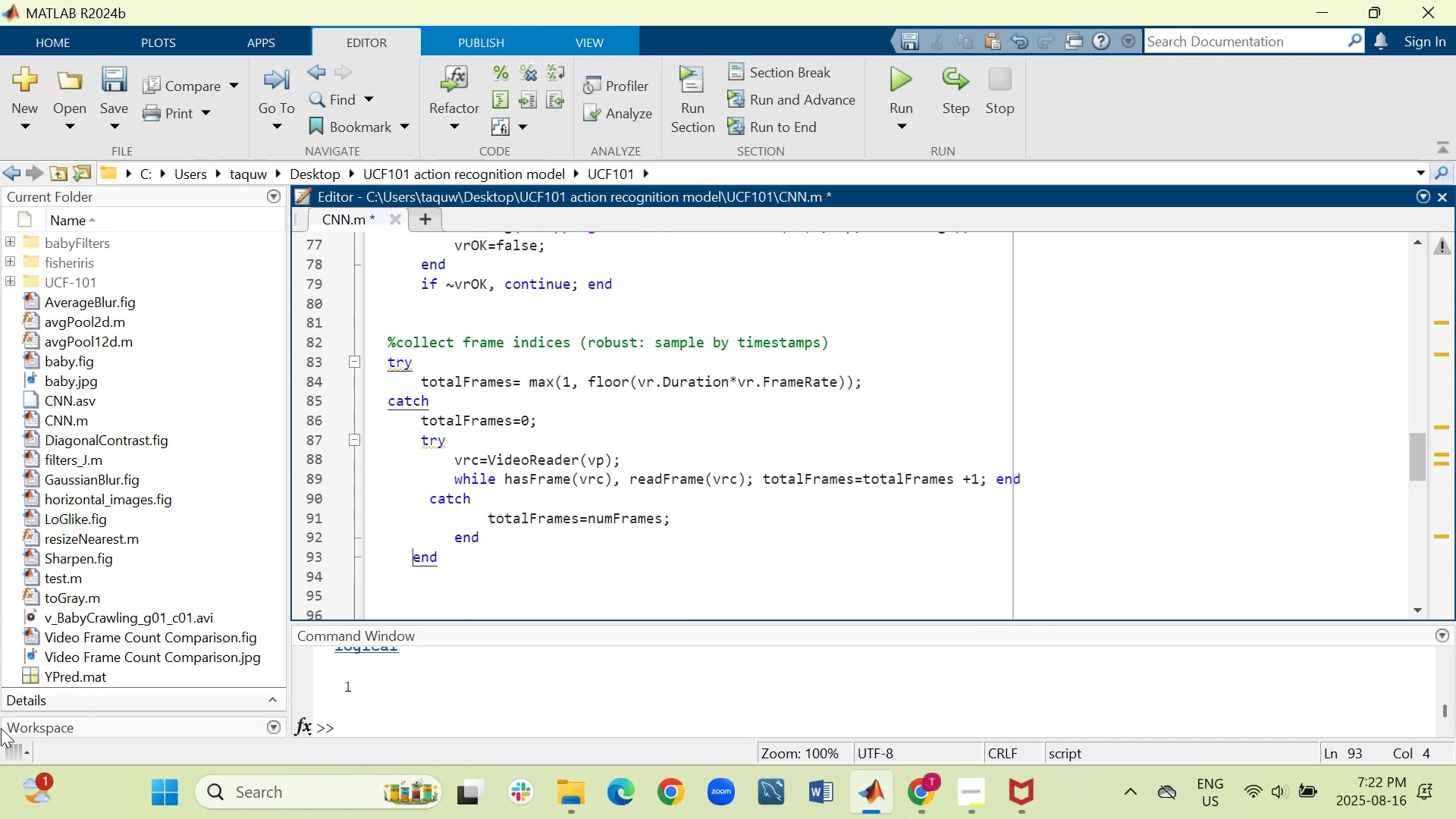 
key(Backspace)
 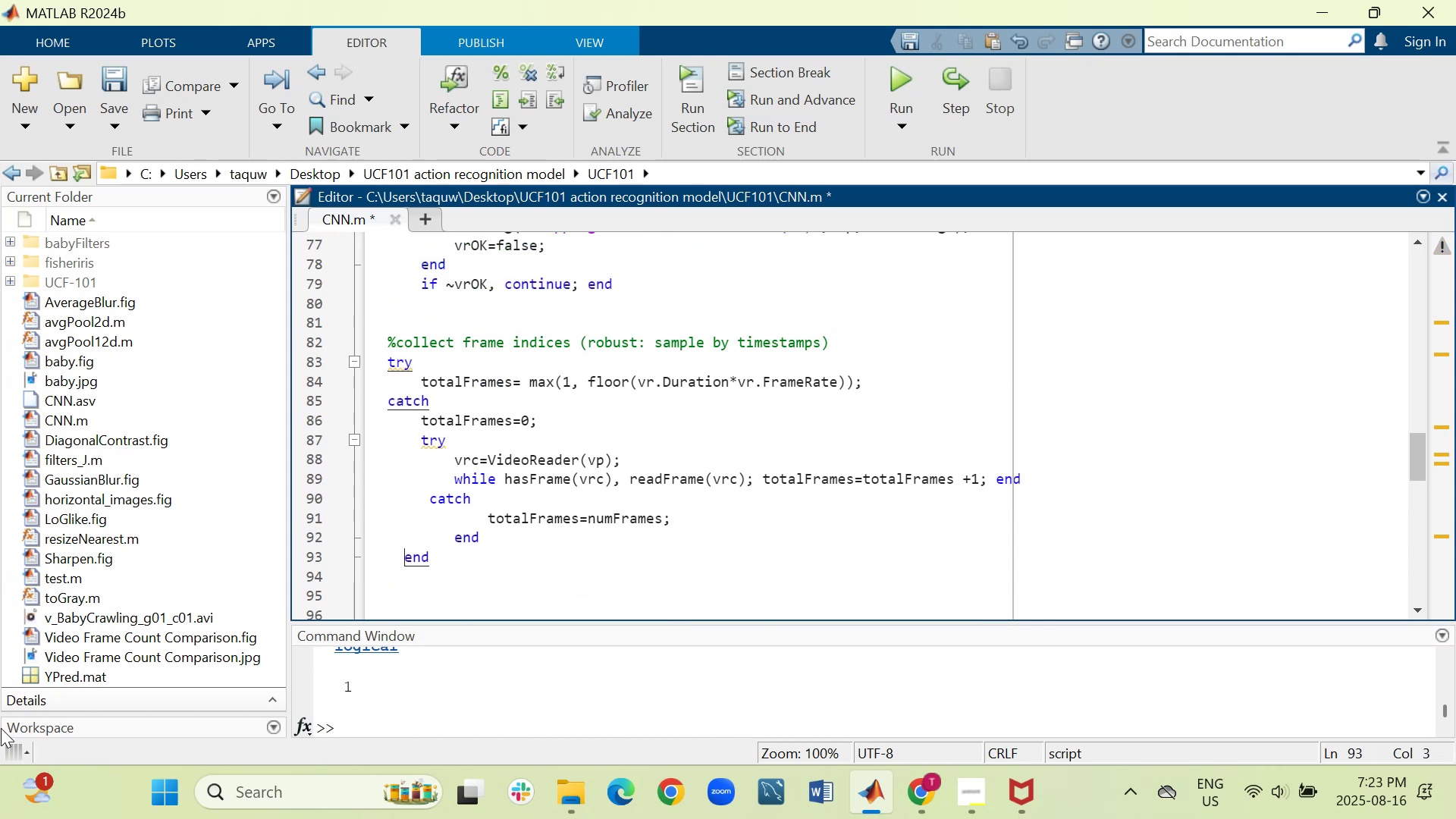 
key(Backspace)
 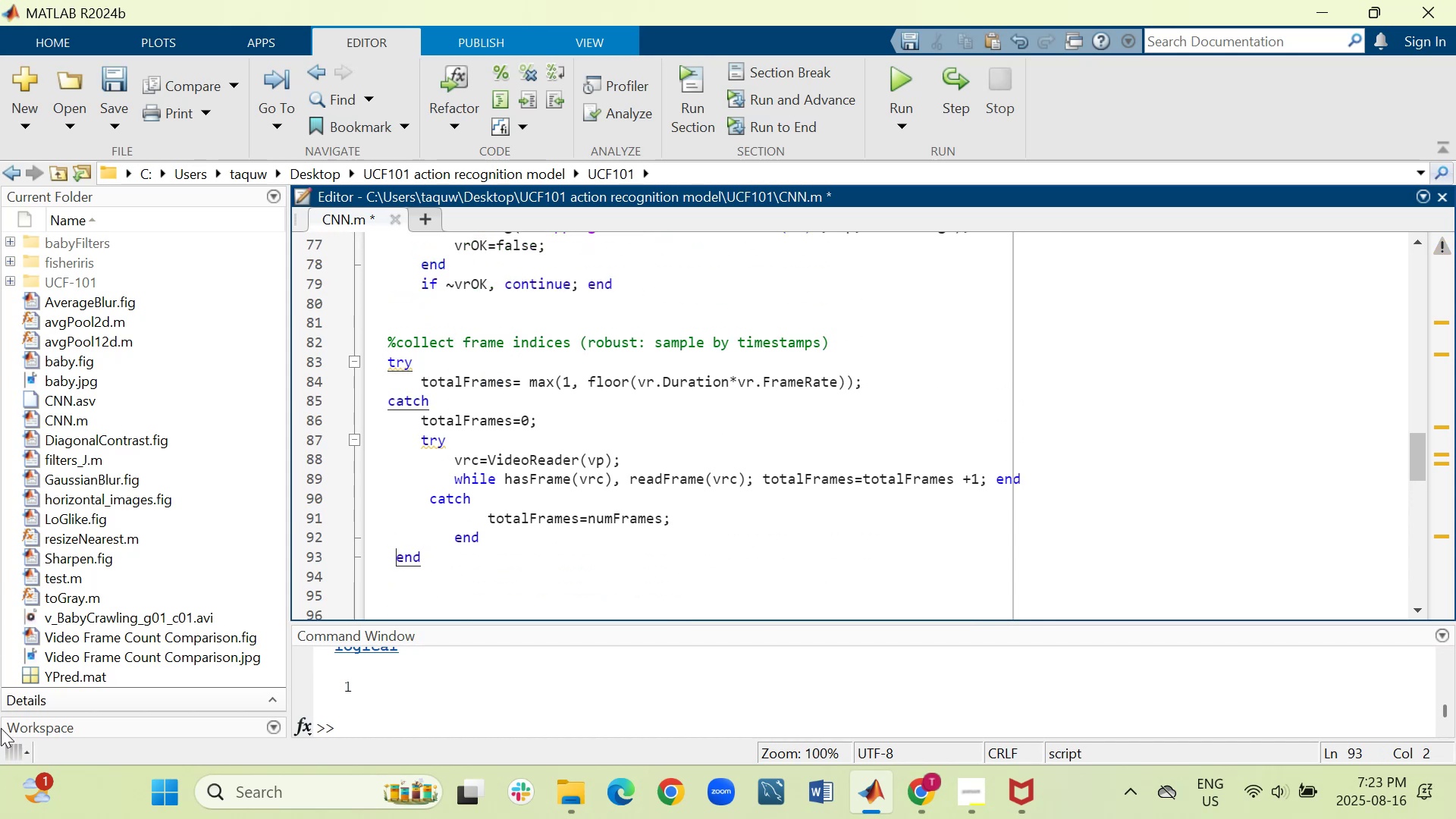 
key(Backspace)
 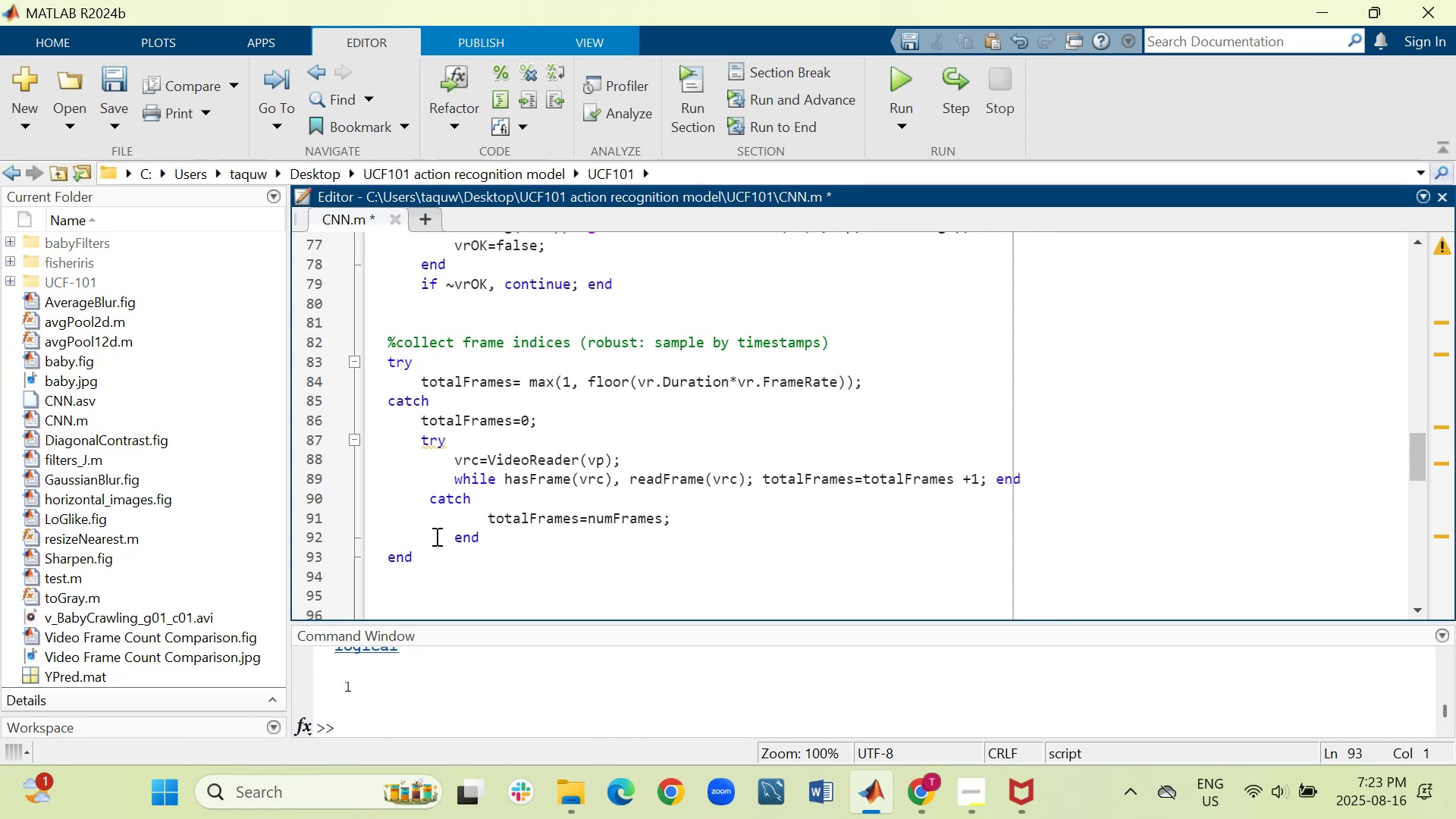 
left_click([456, 536])
 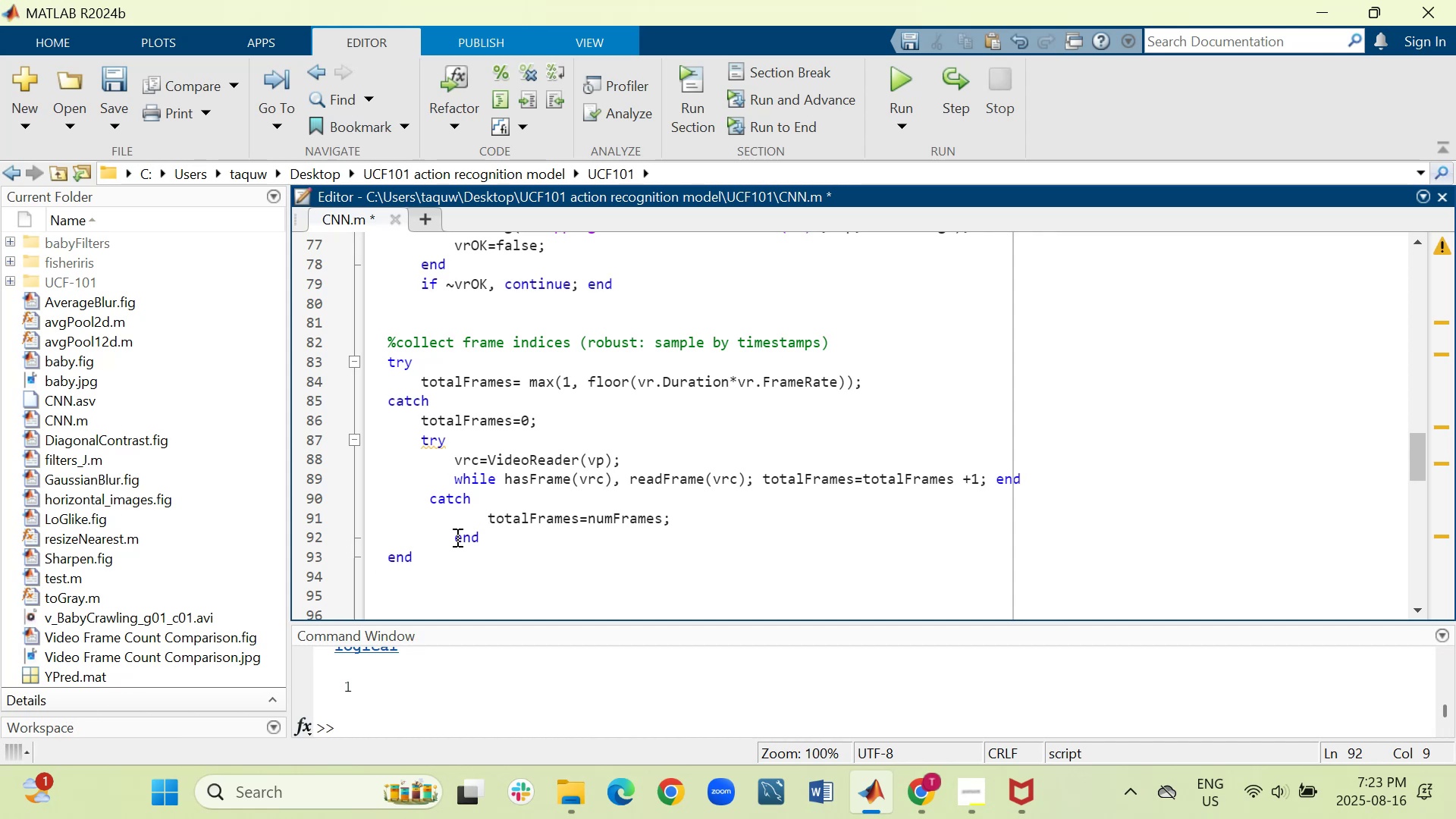 
key(Backspace)
 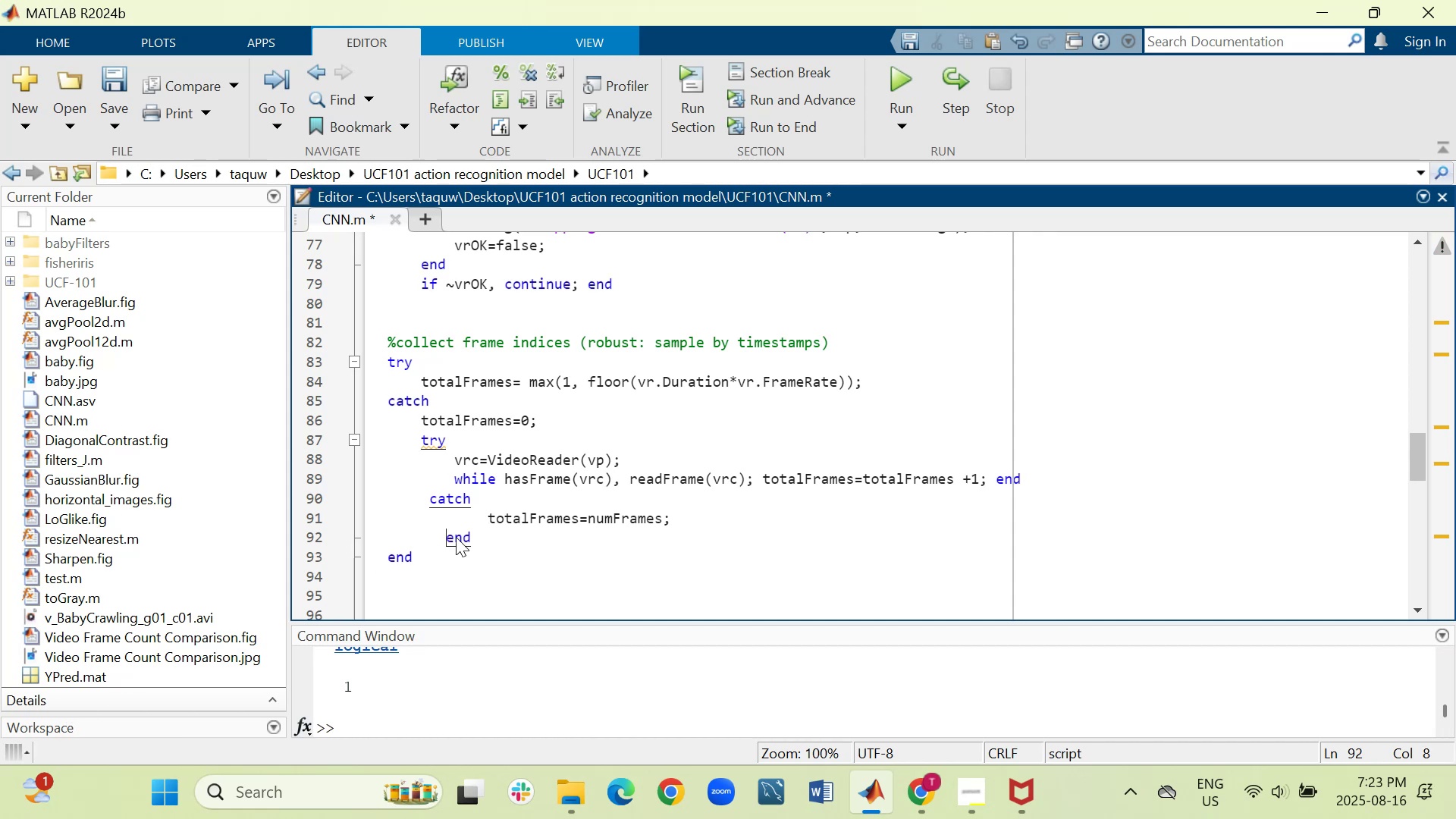 
key(Backspace)
 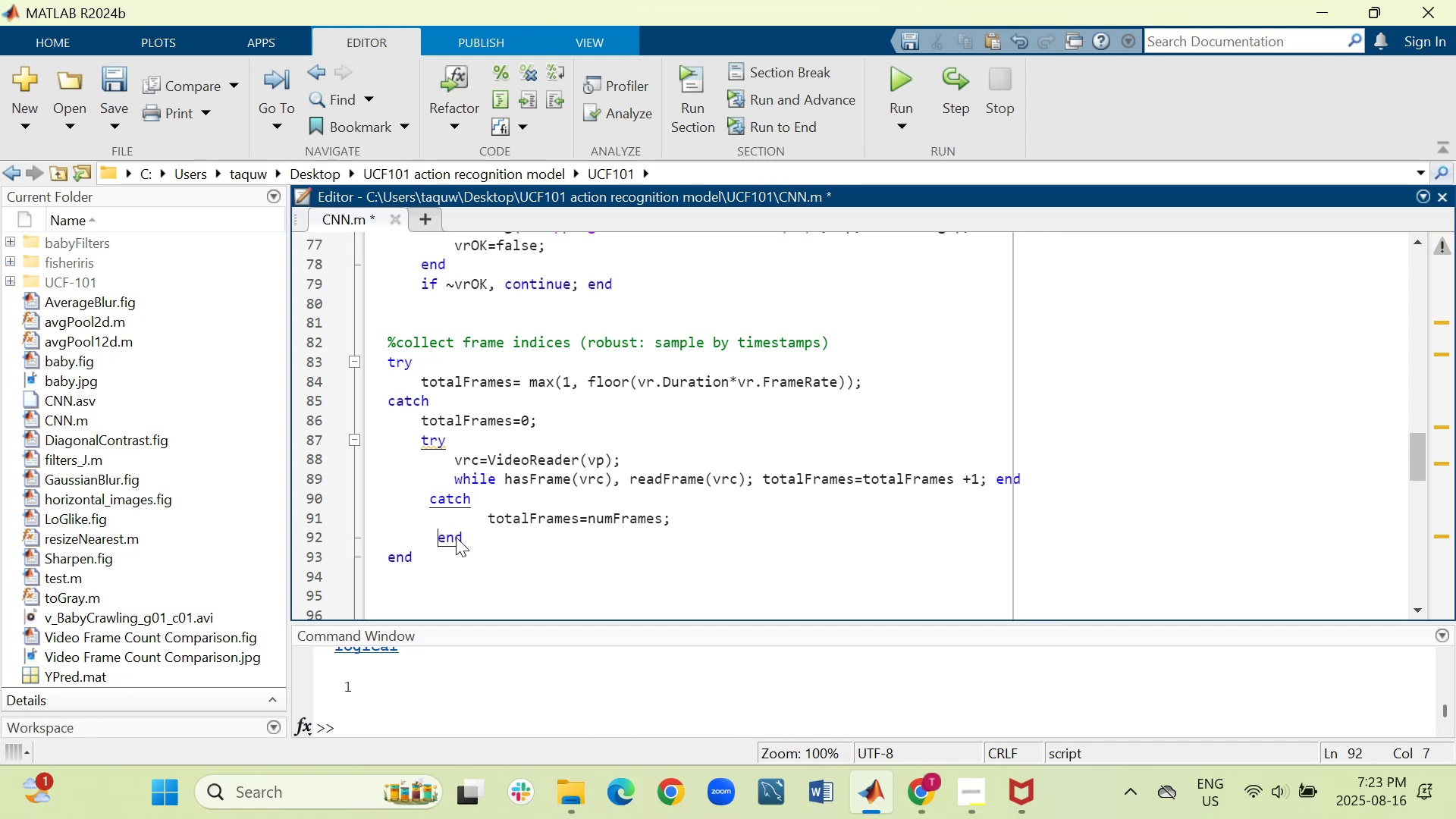 
key(Backspace)
 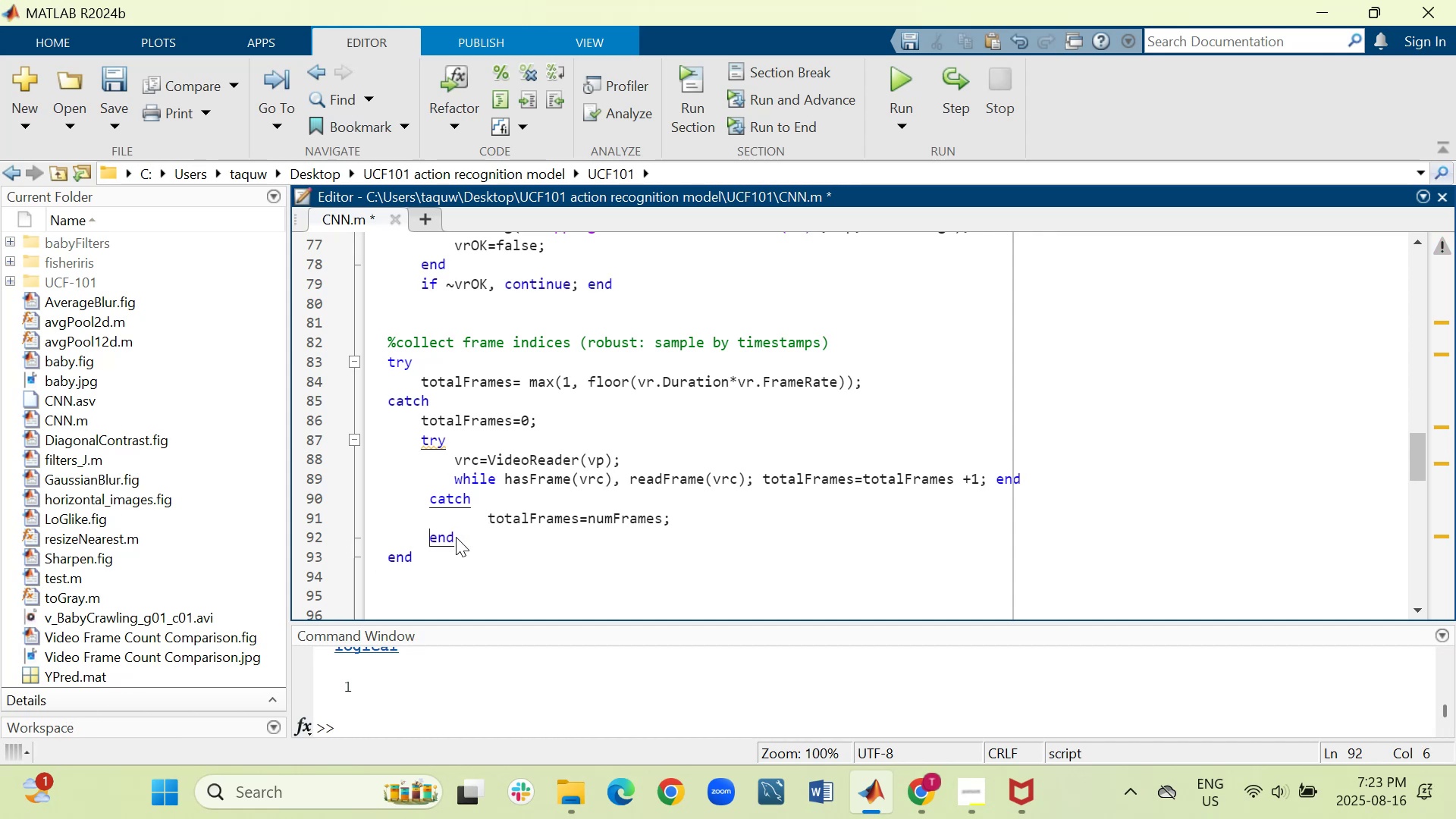 
key(Backspace)
 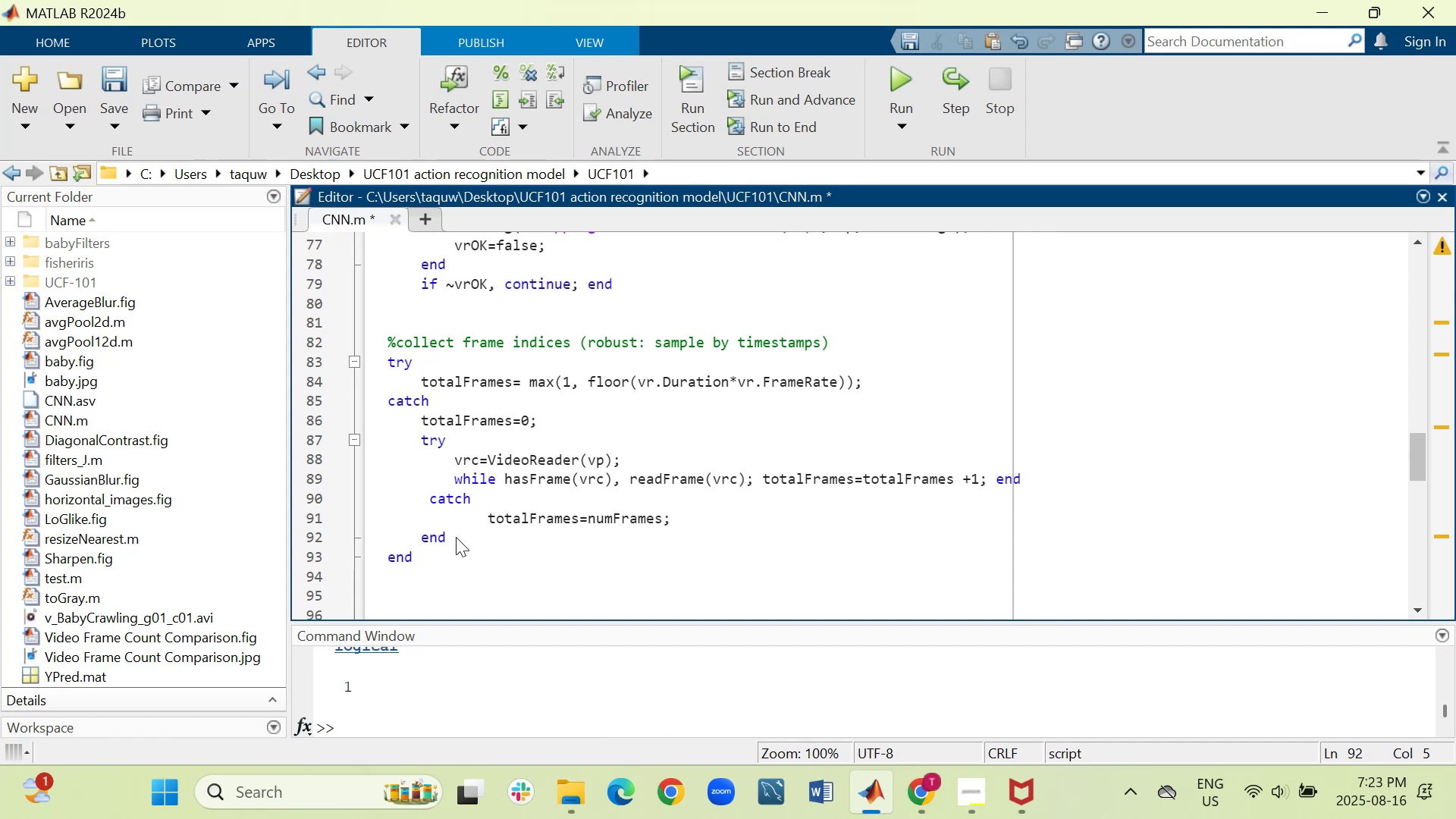 
scroll: coordinate [610, 488], scroll_direction: up, amount: 1.0
 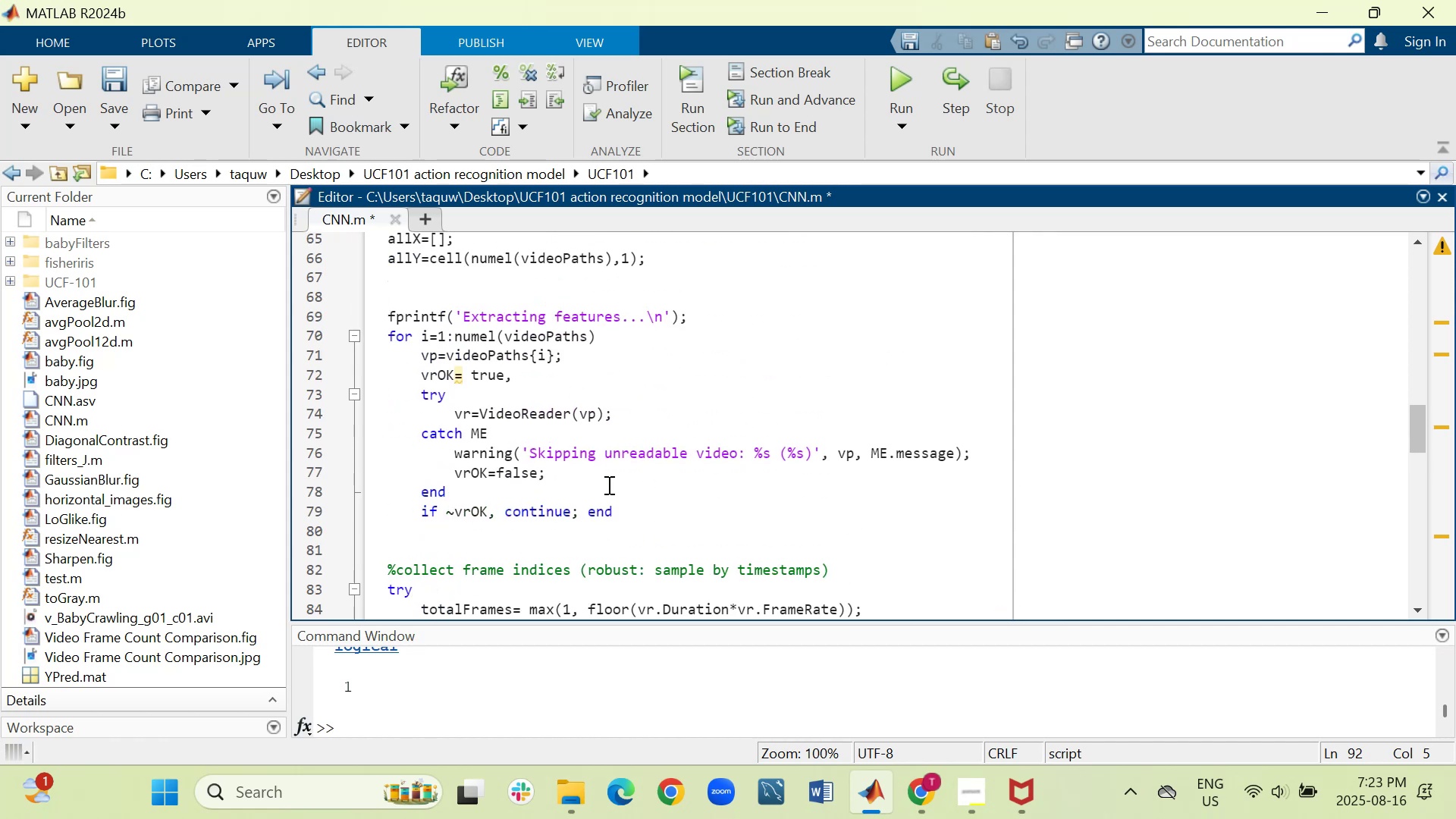 
mouse_move([474, 372])
 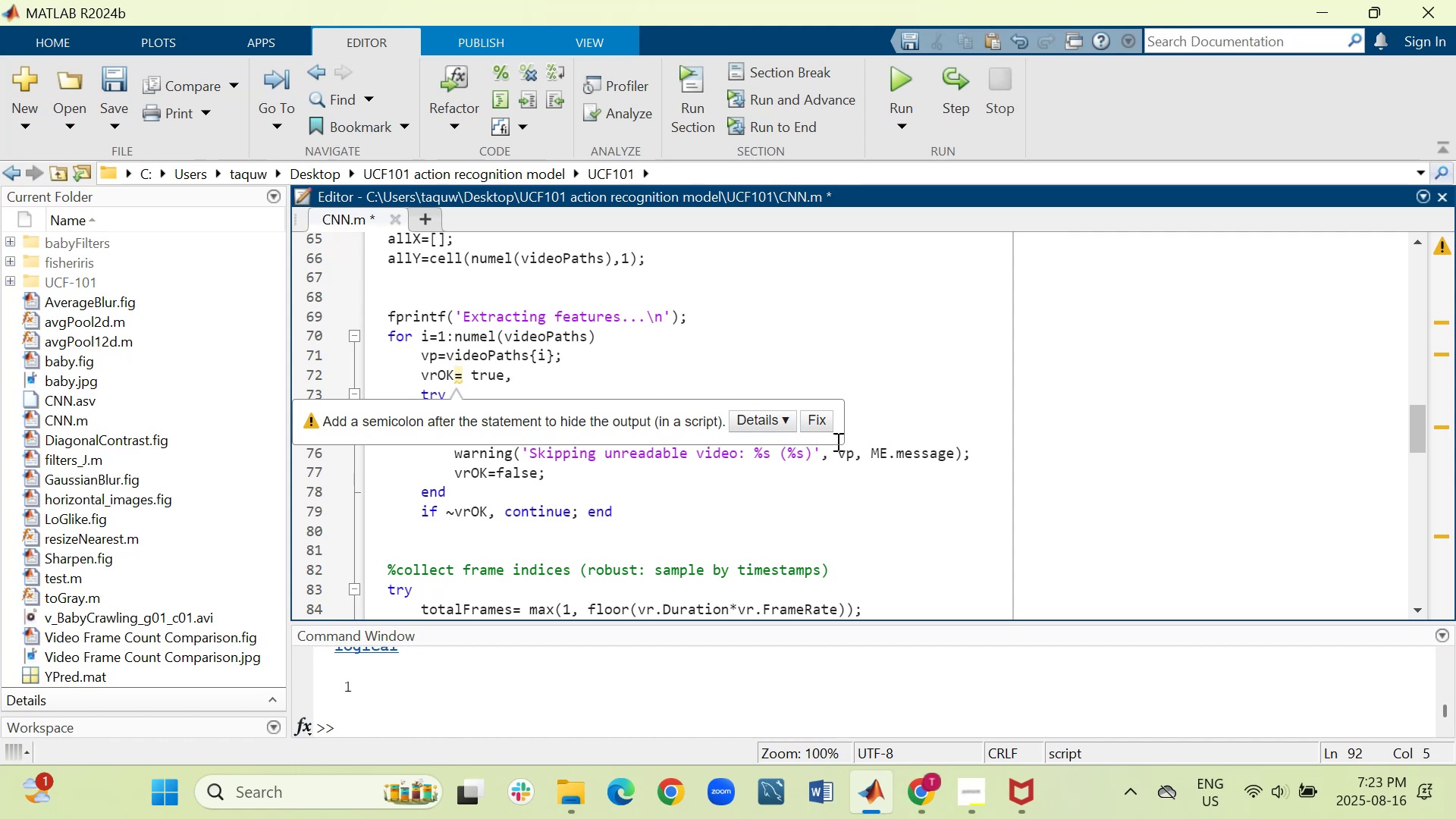 
left_click([818, 420])
 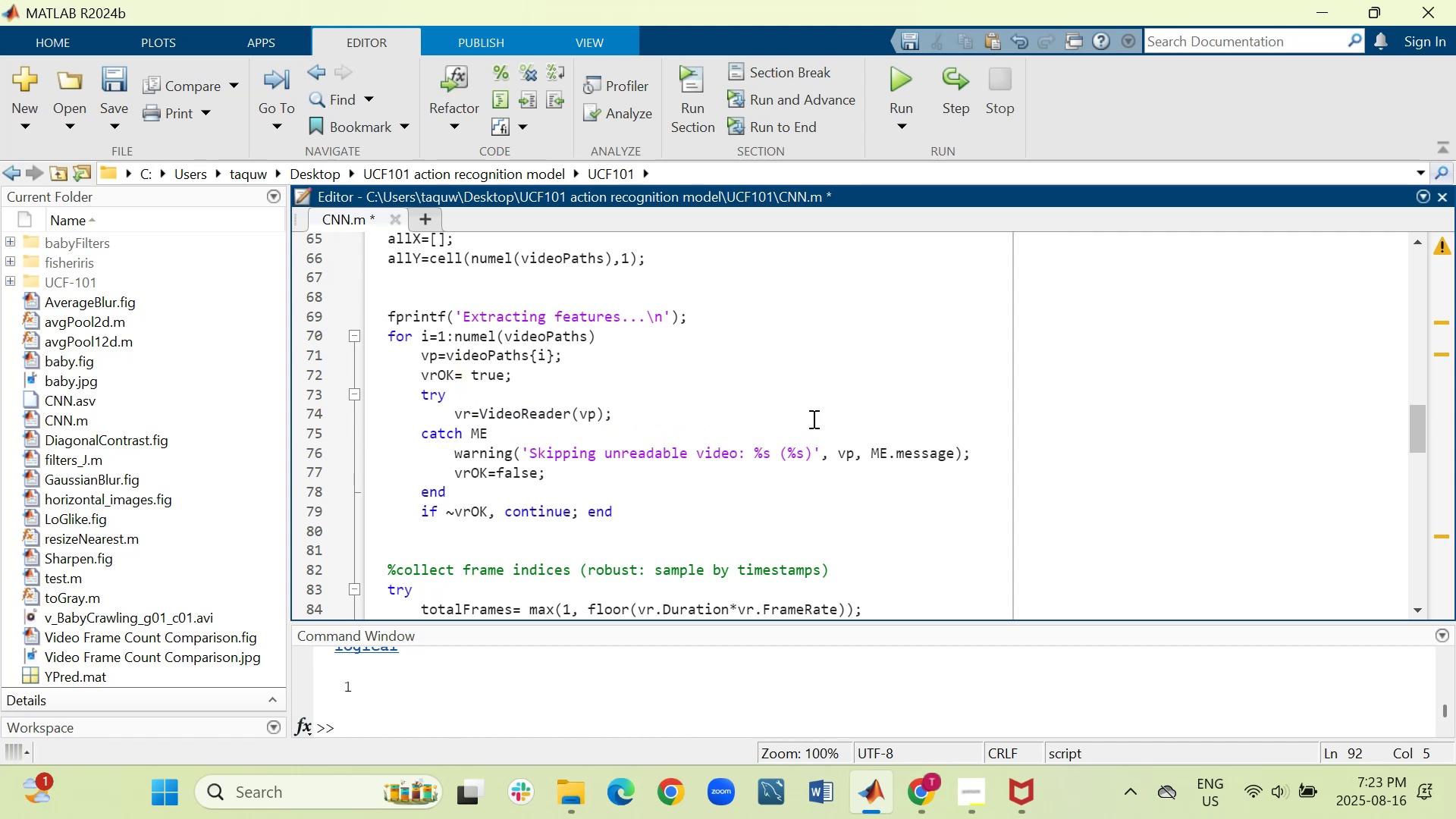 
wait(9.89)
 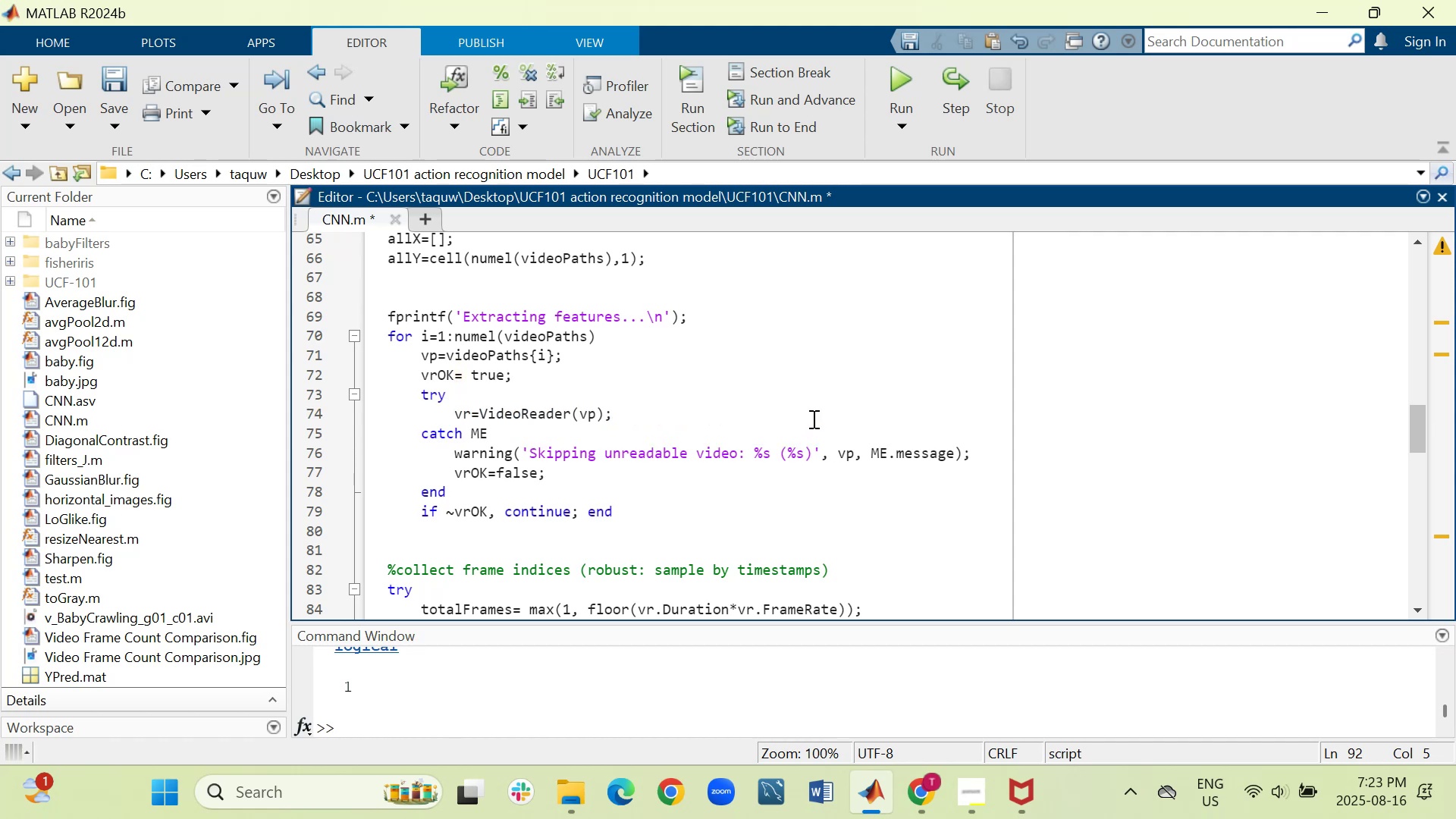 
mouse_move([883, 102])
 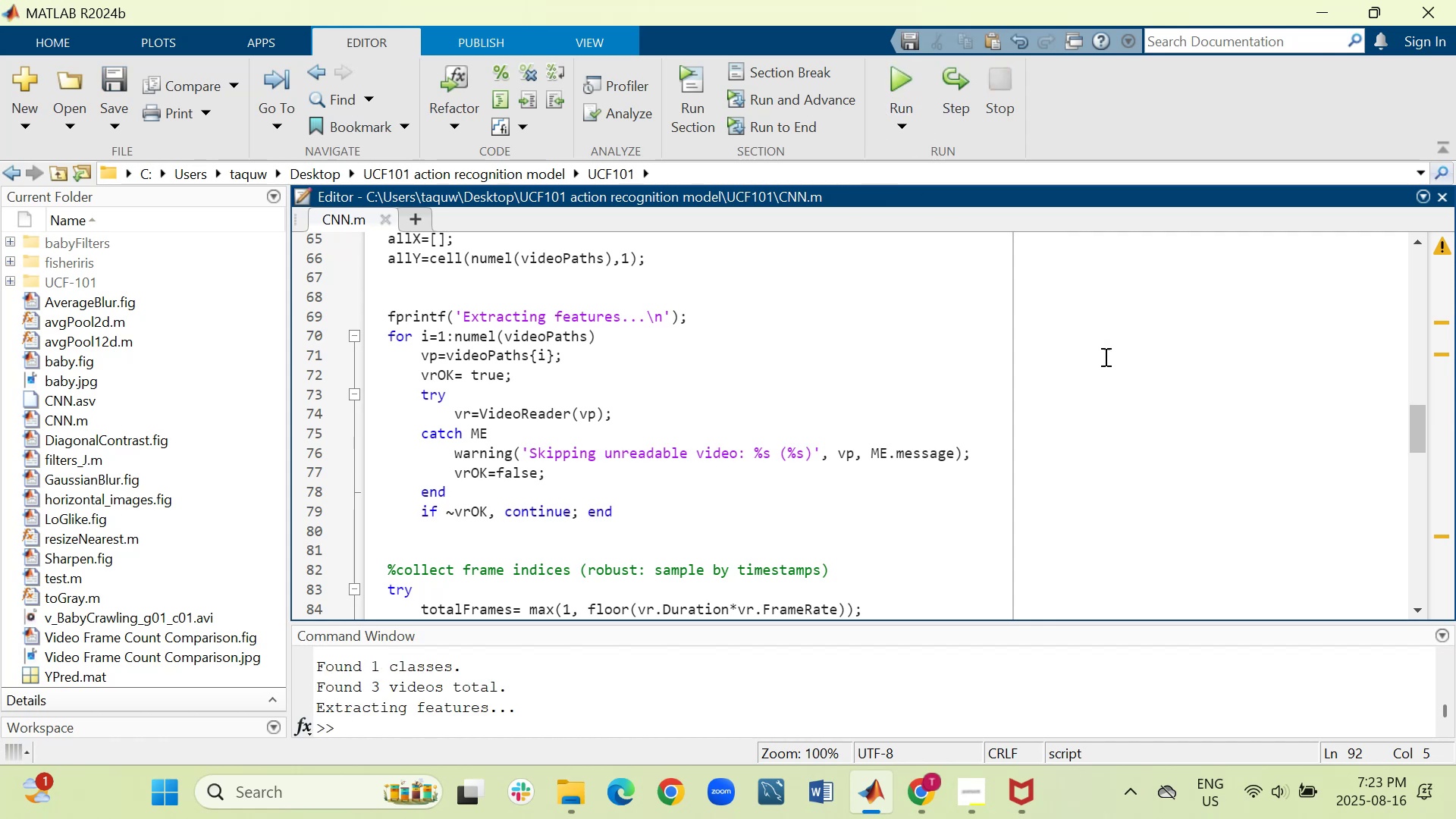 
scroll: coordinate [1125, 384], scroll_direction: up, amount: 4.0
 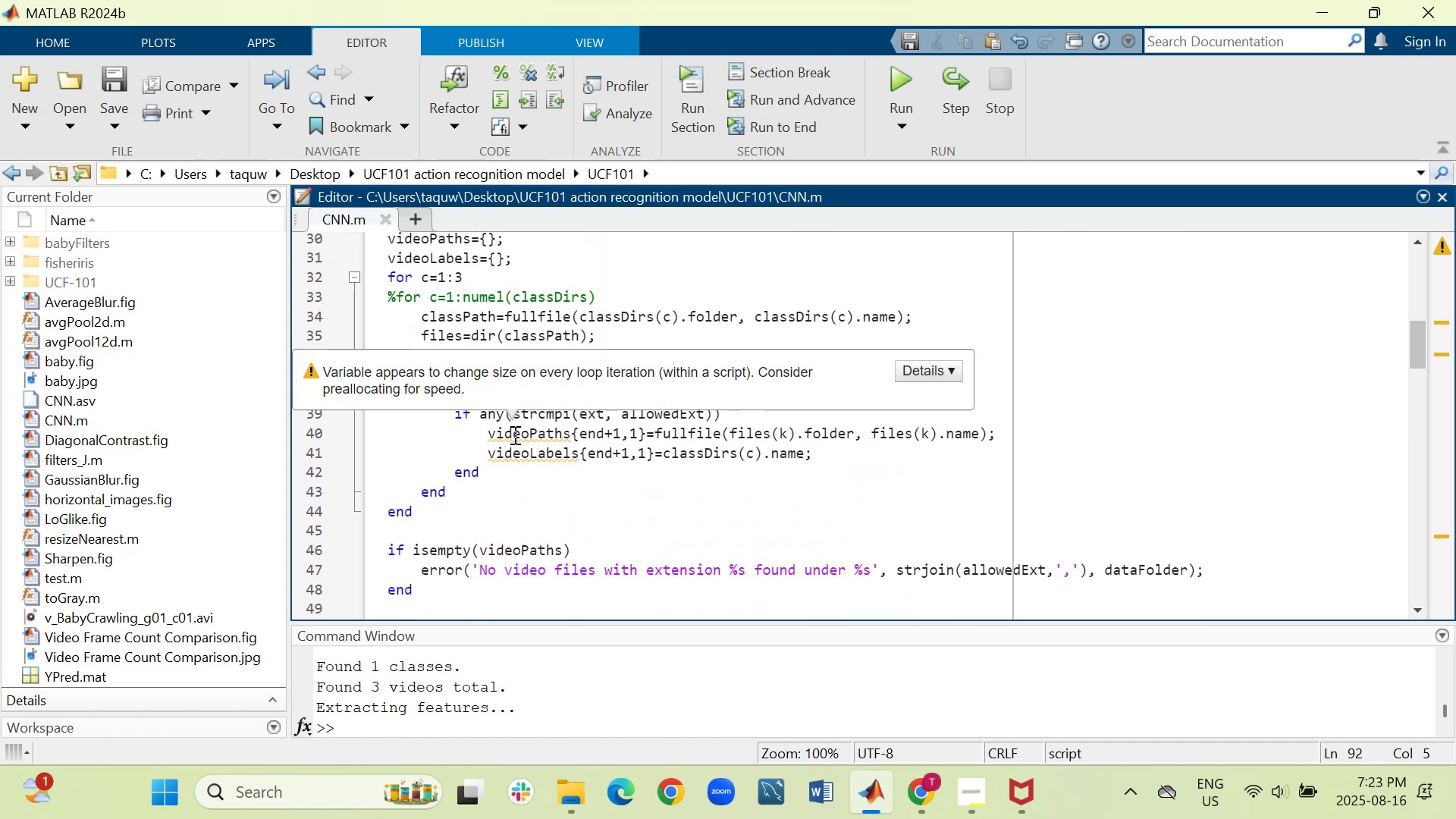 
wait(8.47)
 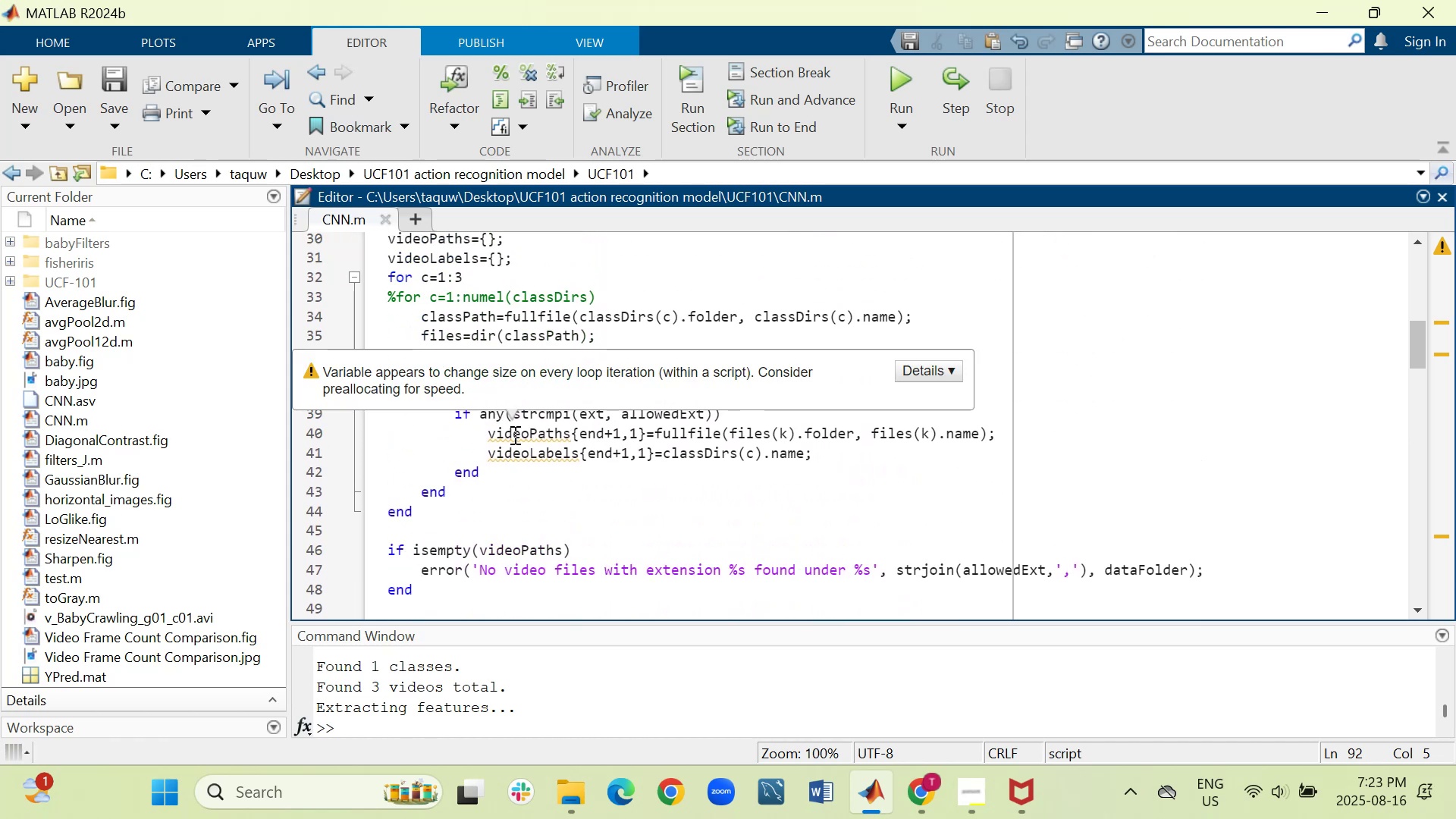 
scroll: coordinate [1296, 541], scroll_direction: up, amount: 3.0
 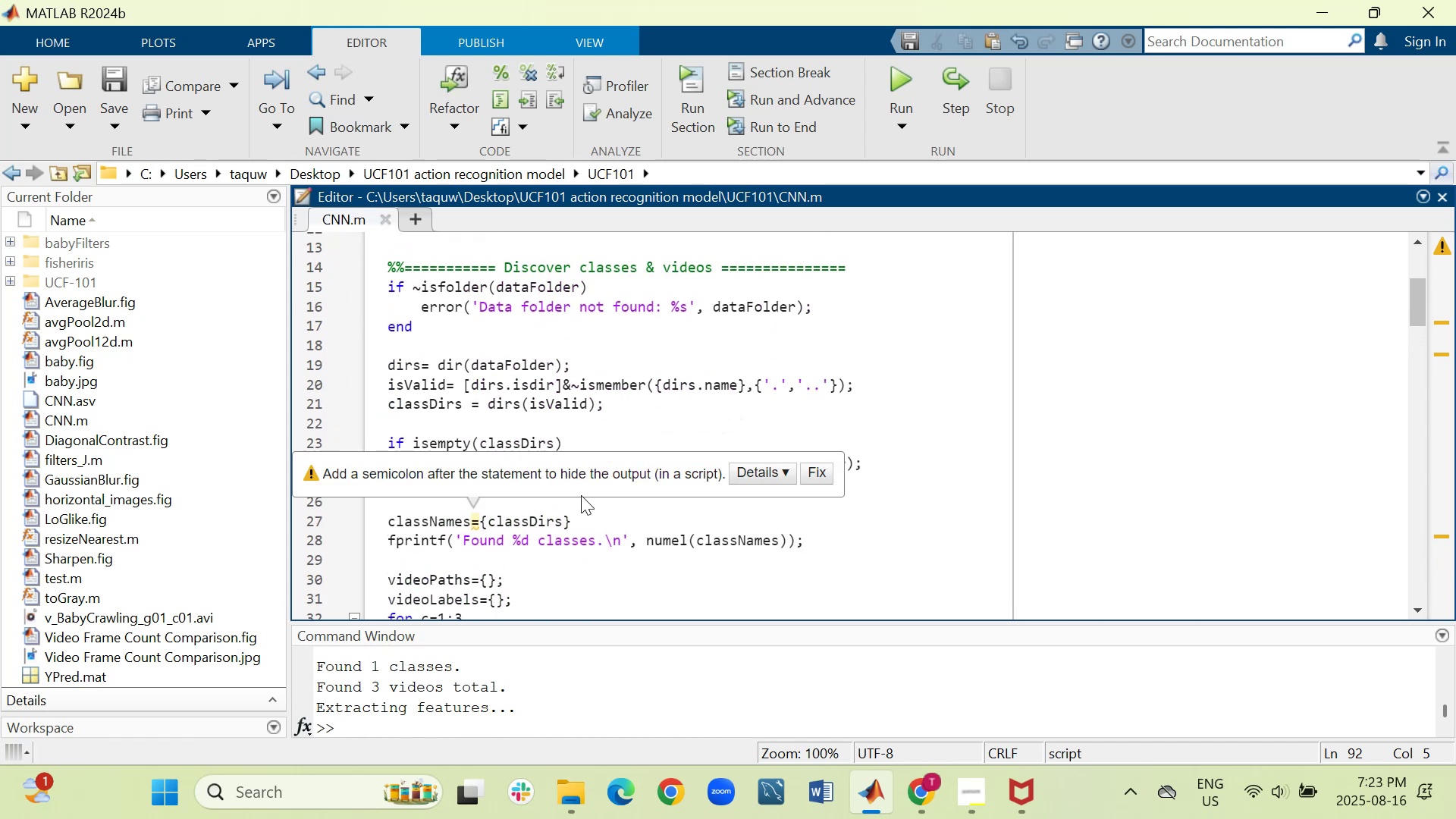 
wait(5.44)
 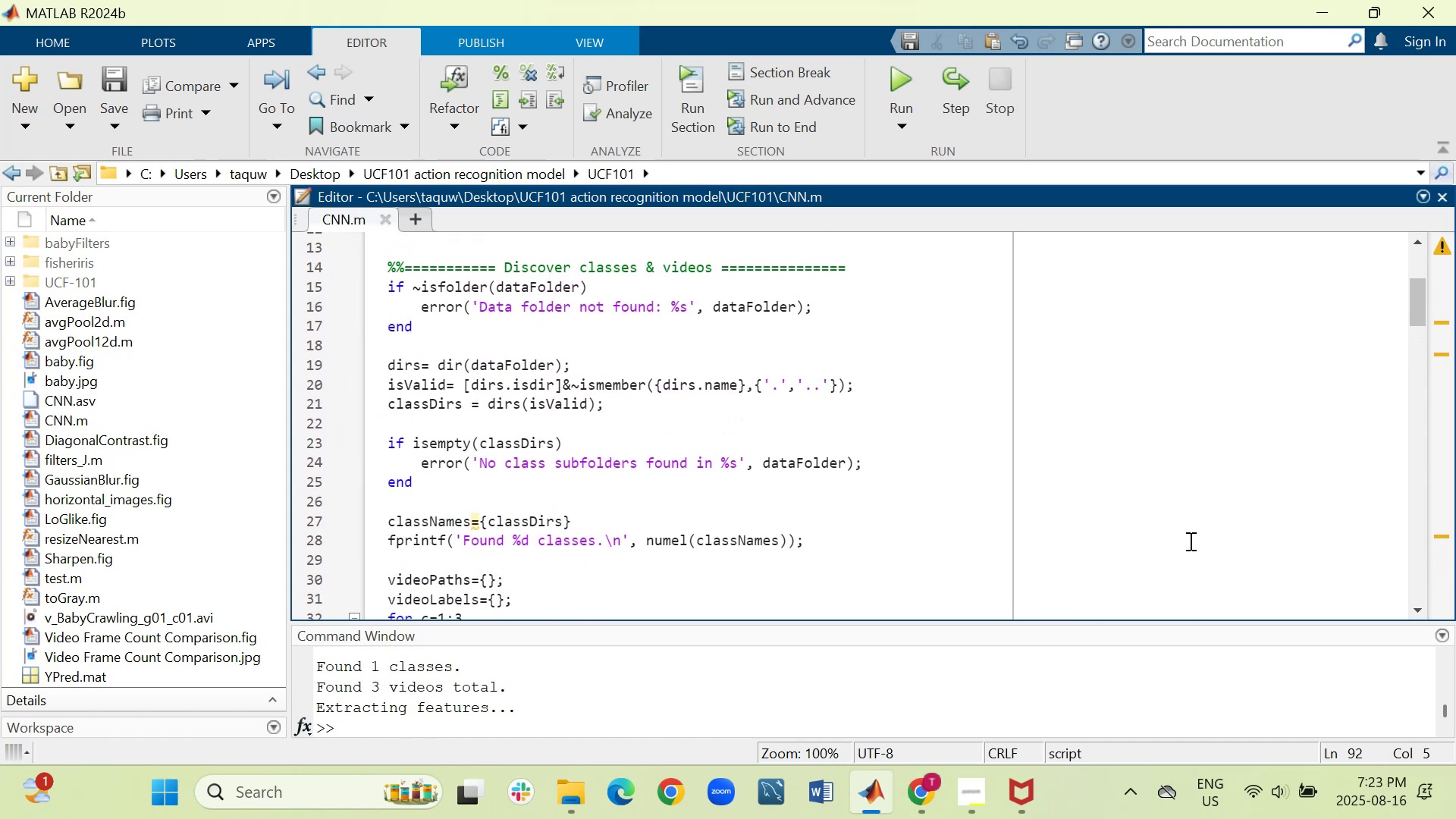 
left_click([816, 479])
 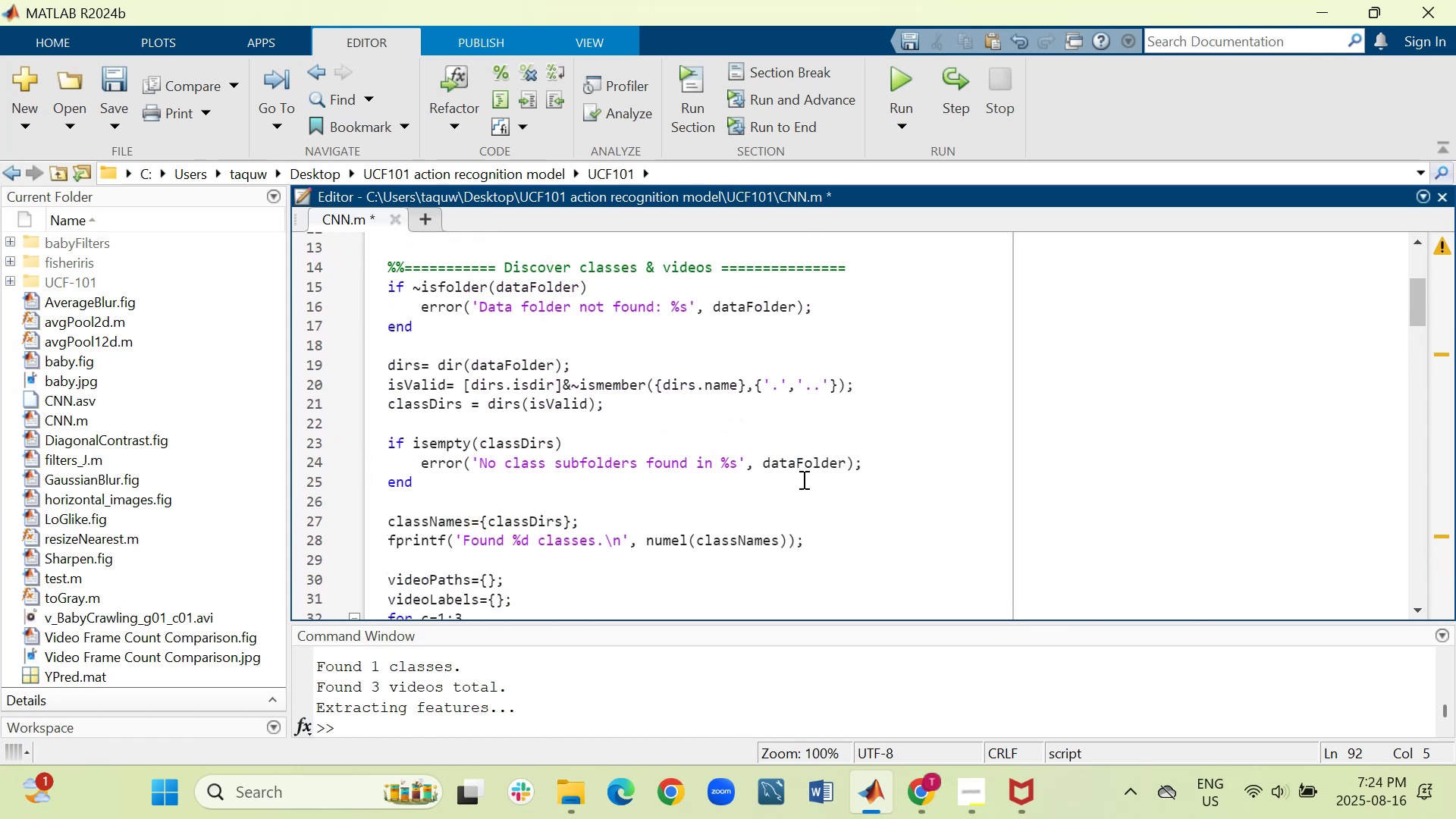 
scroll: coordinate [772, 492], scroll_direction: up, amount: 2.0
 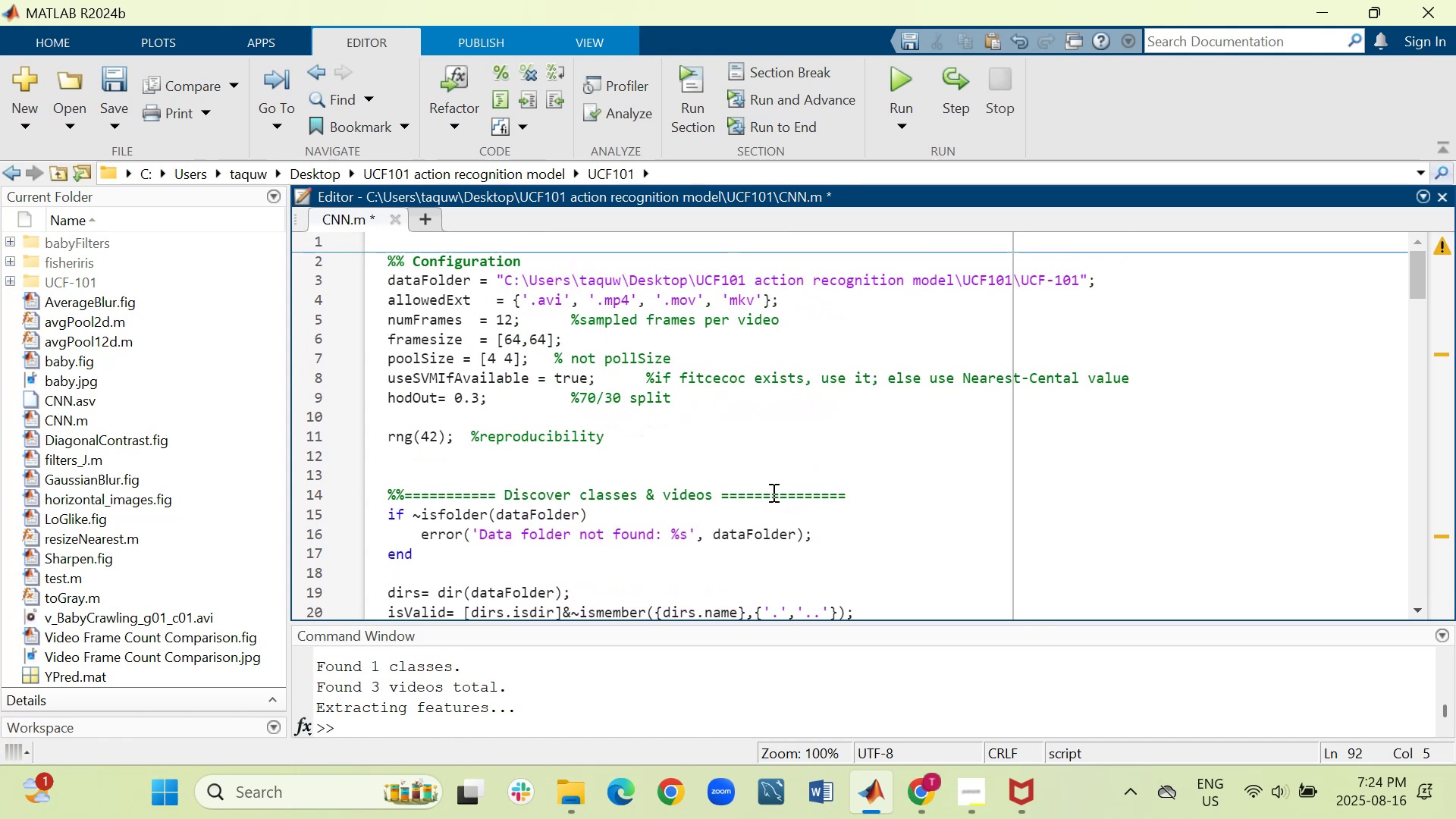 
scroll: coordinate [554, 459], scroll_direction: down, amount: 6.0
 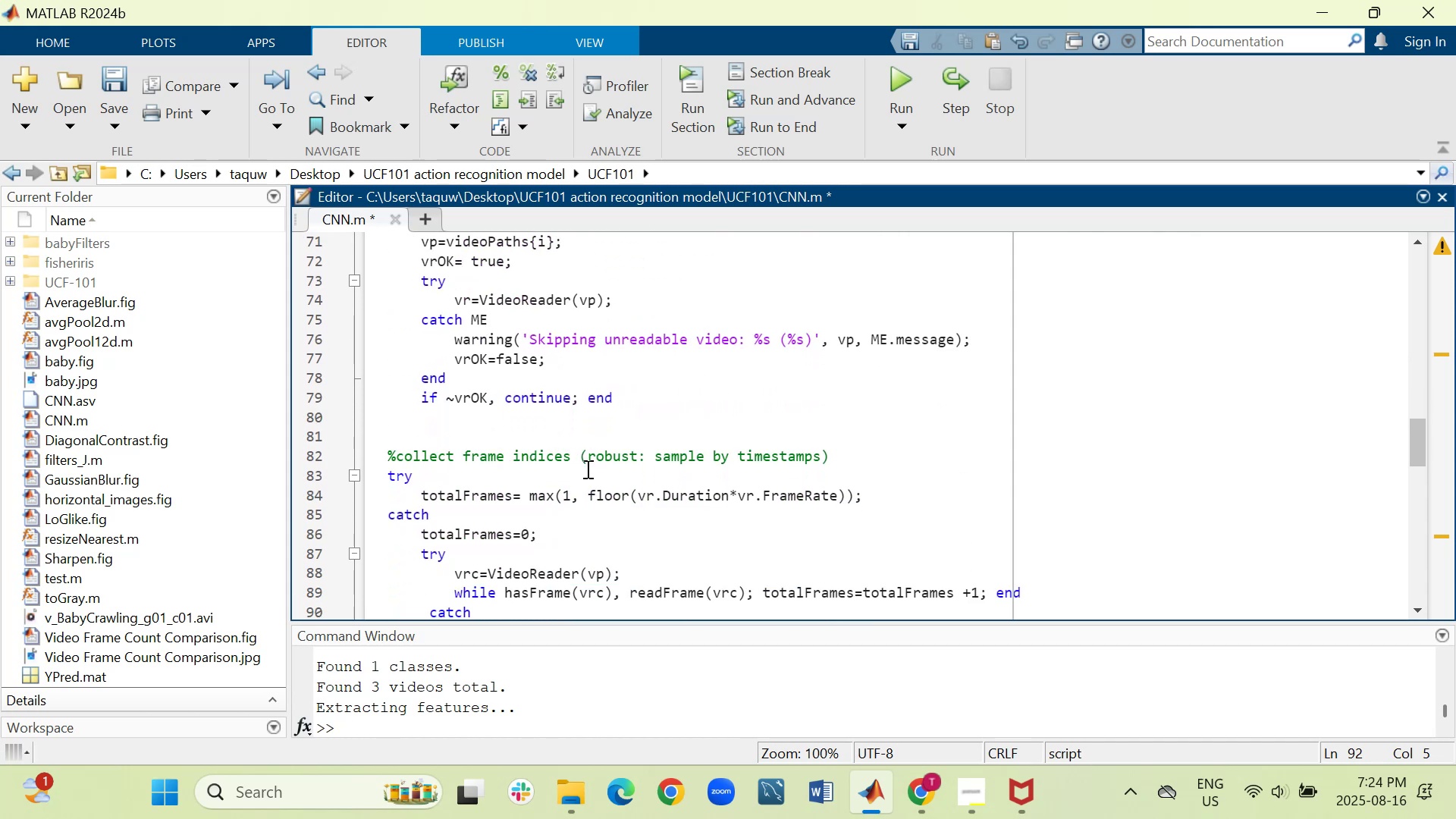 
scroll: coordinate [586, 471], scroll_direction: down, amount: 1.0
 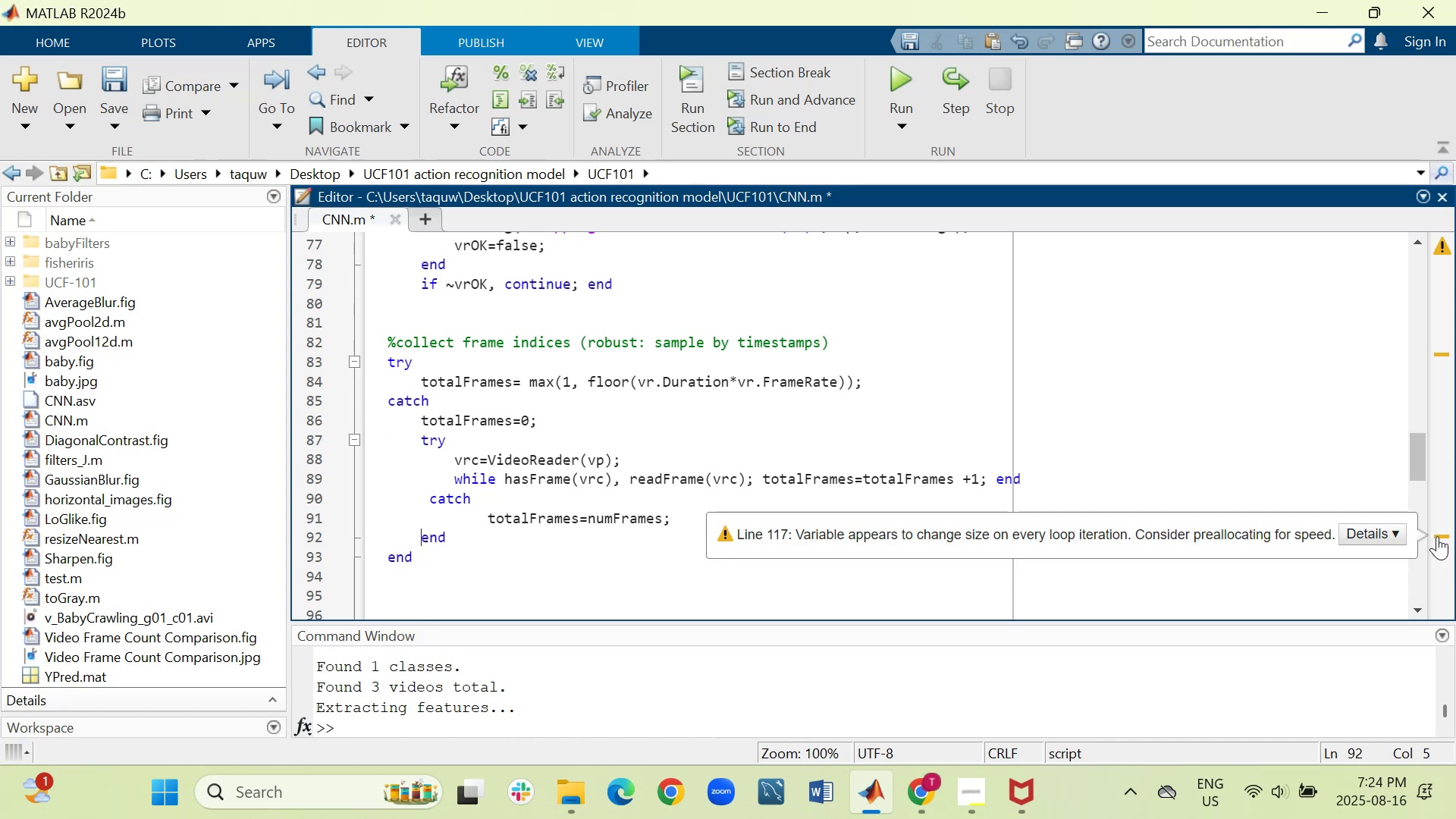 
wait(6.02)
 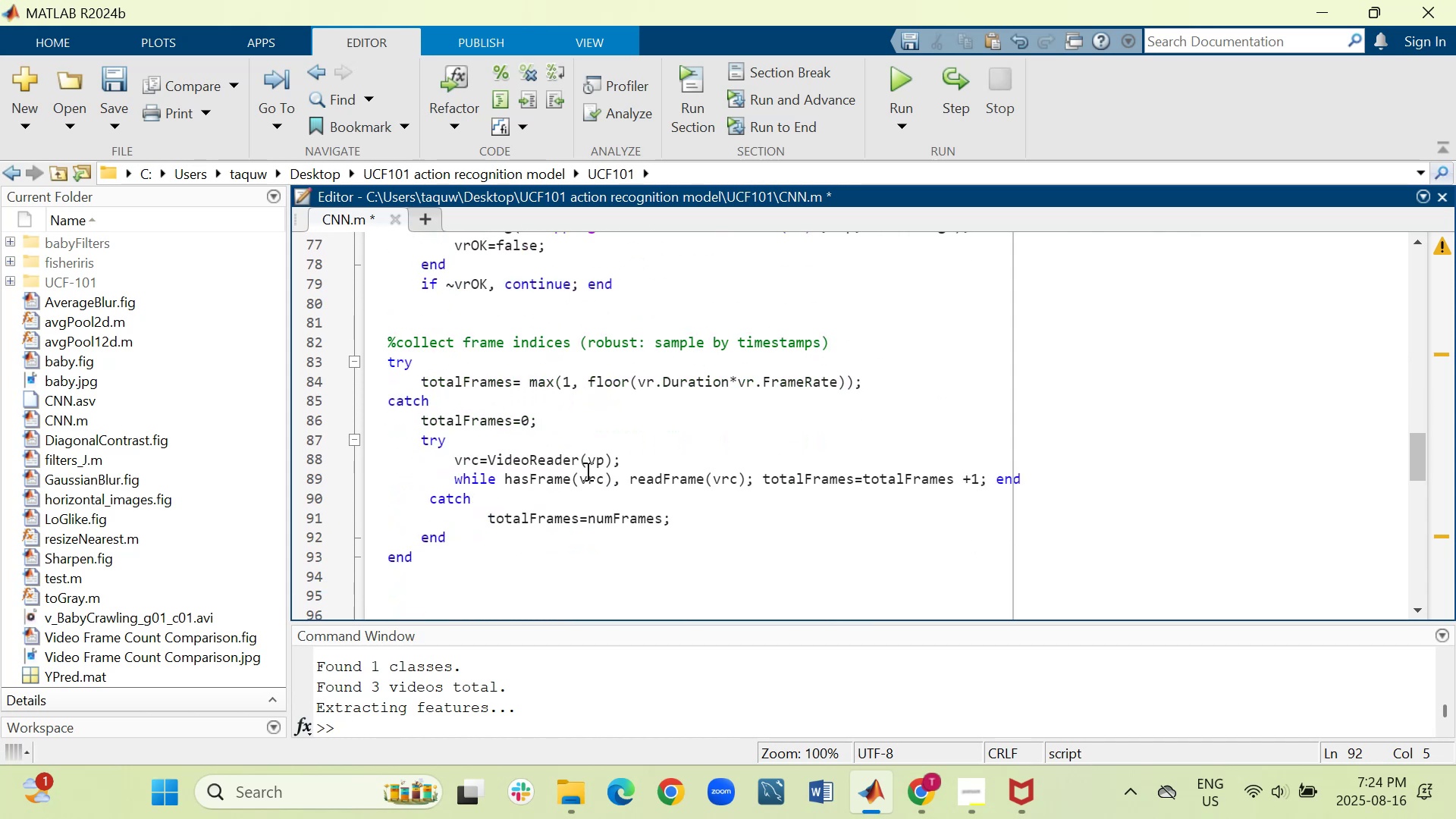 
left_click([1439, 536])
 